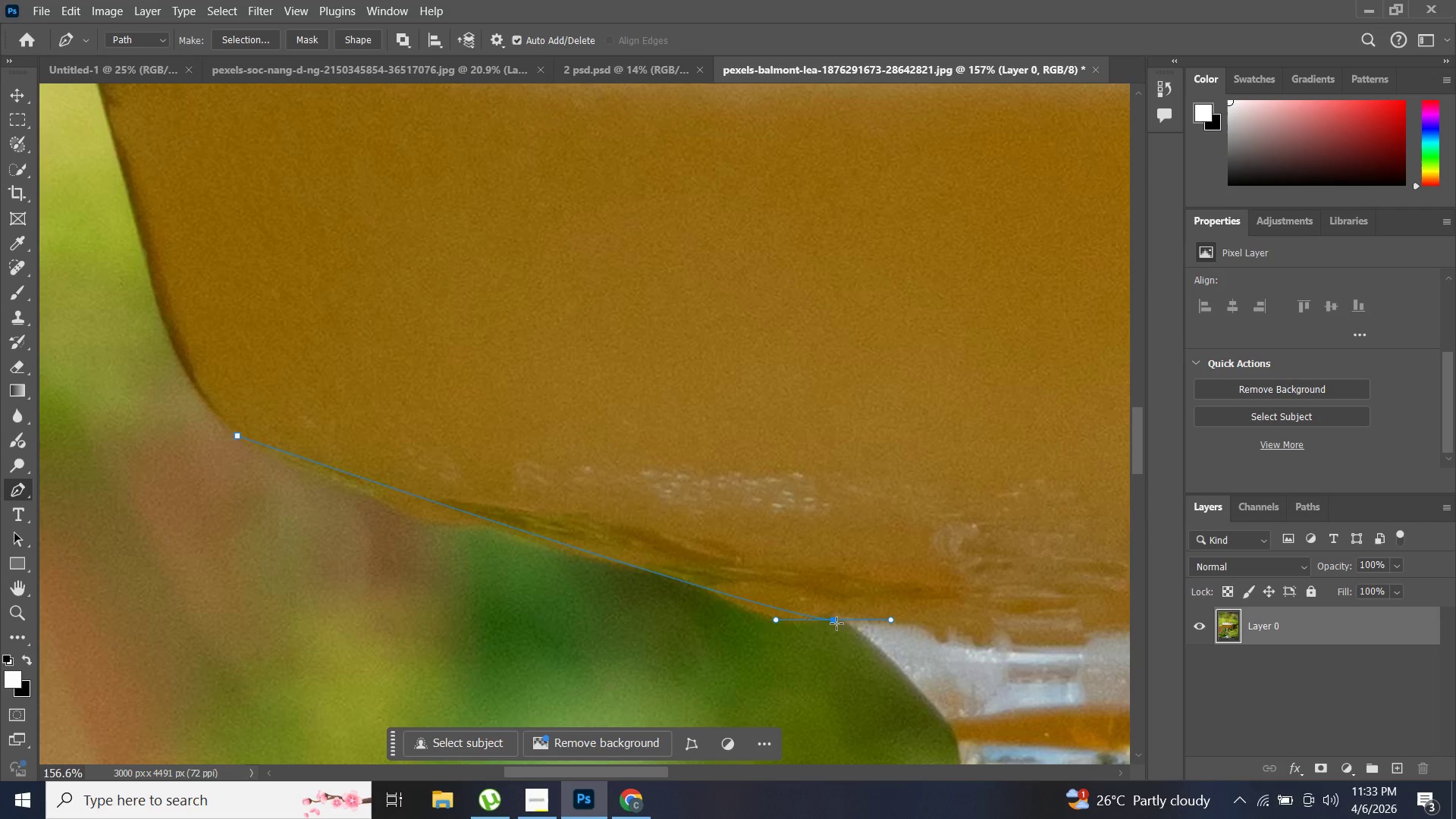 
hold_key(key=AltLeft, duration=0.83)
left_click([833, 620])
 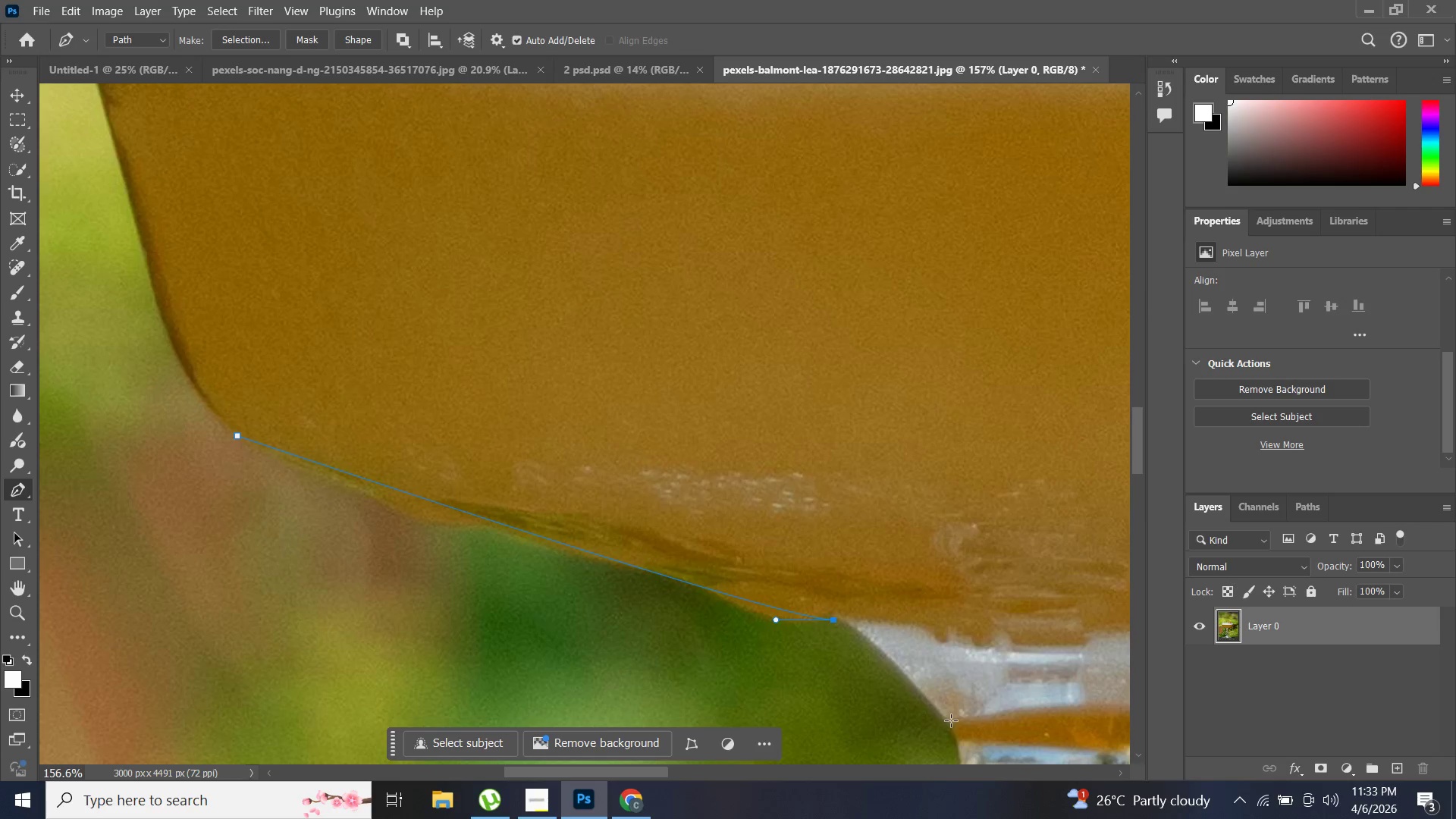 
hold_key(key=ShiftLeft, duration=1.2)
left_click_drag(start_coordinate=[951, 719], to_coordinate=[958, 733])
 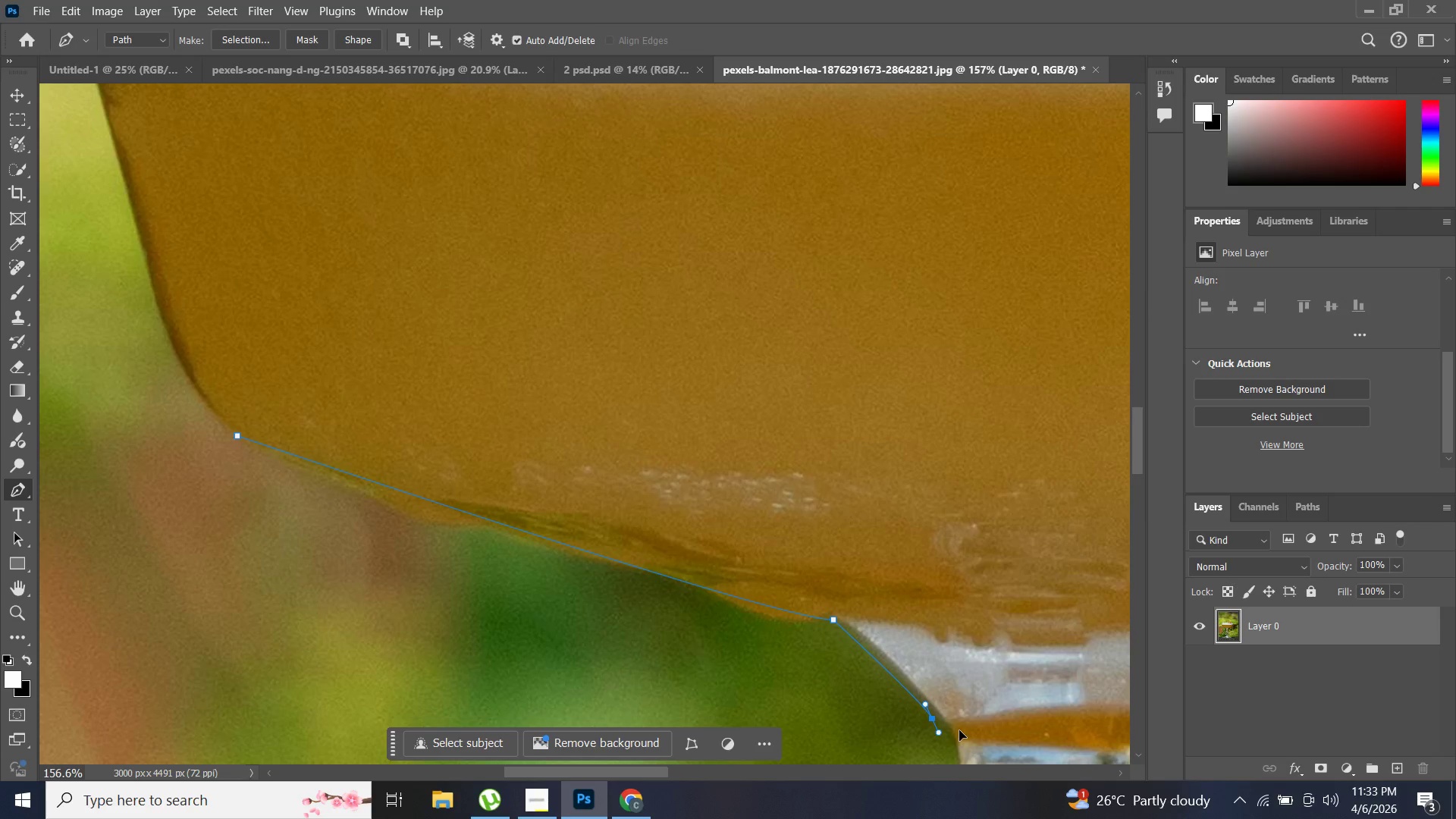 
key(Control+ControlLeft)
 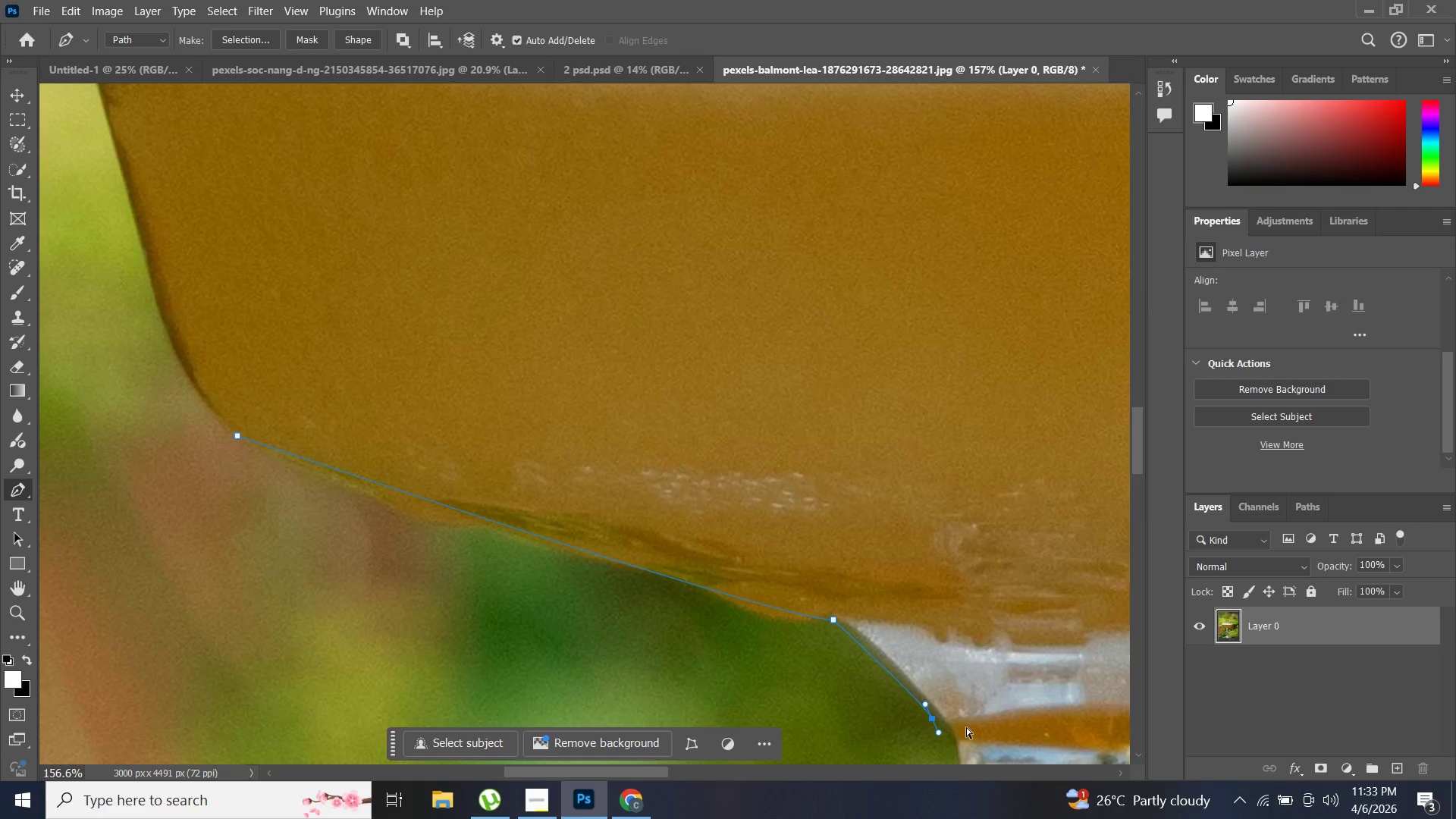 
key(Control+Z)
 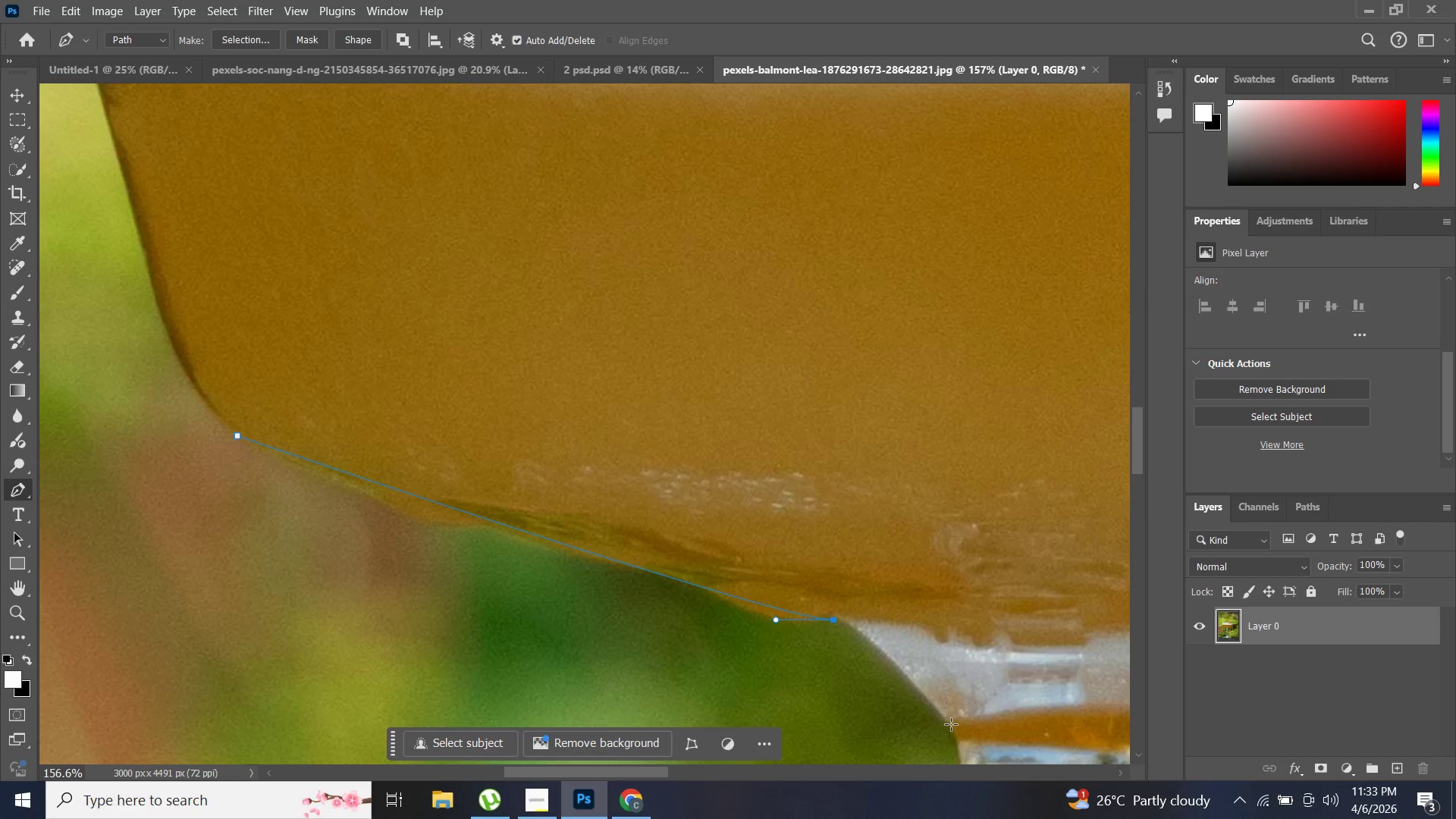 
hold_key(key=ShiftLeft, duration=1.5)
left_click_drag(start_coordinate=[950, 724], to_coordinate=[974, 679])
 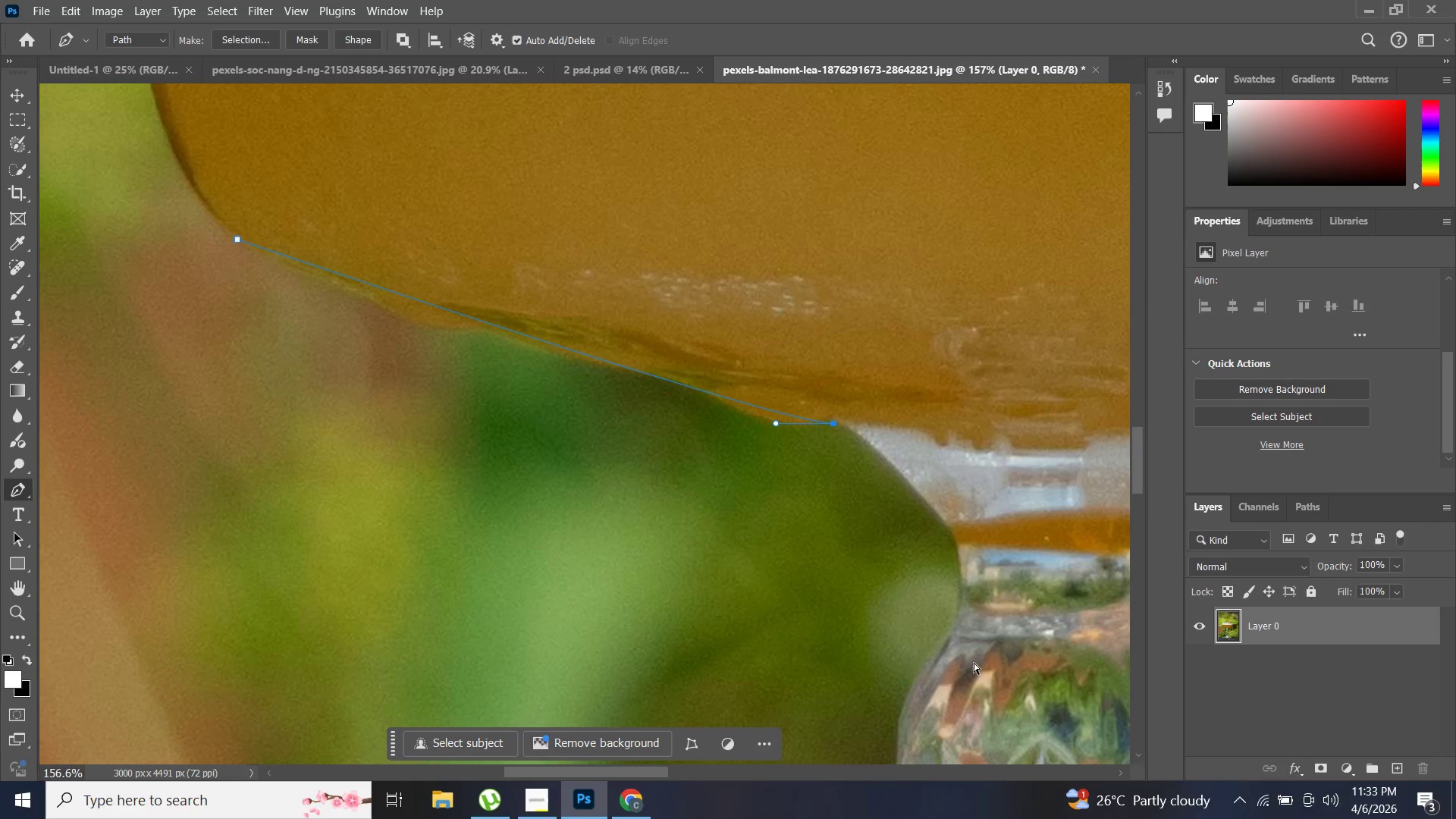 
key(Shift+ShiftLeft)
 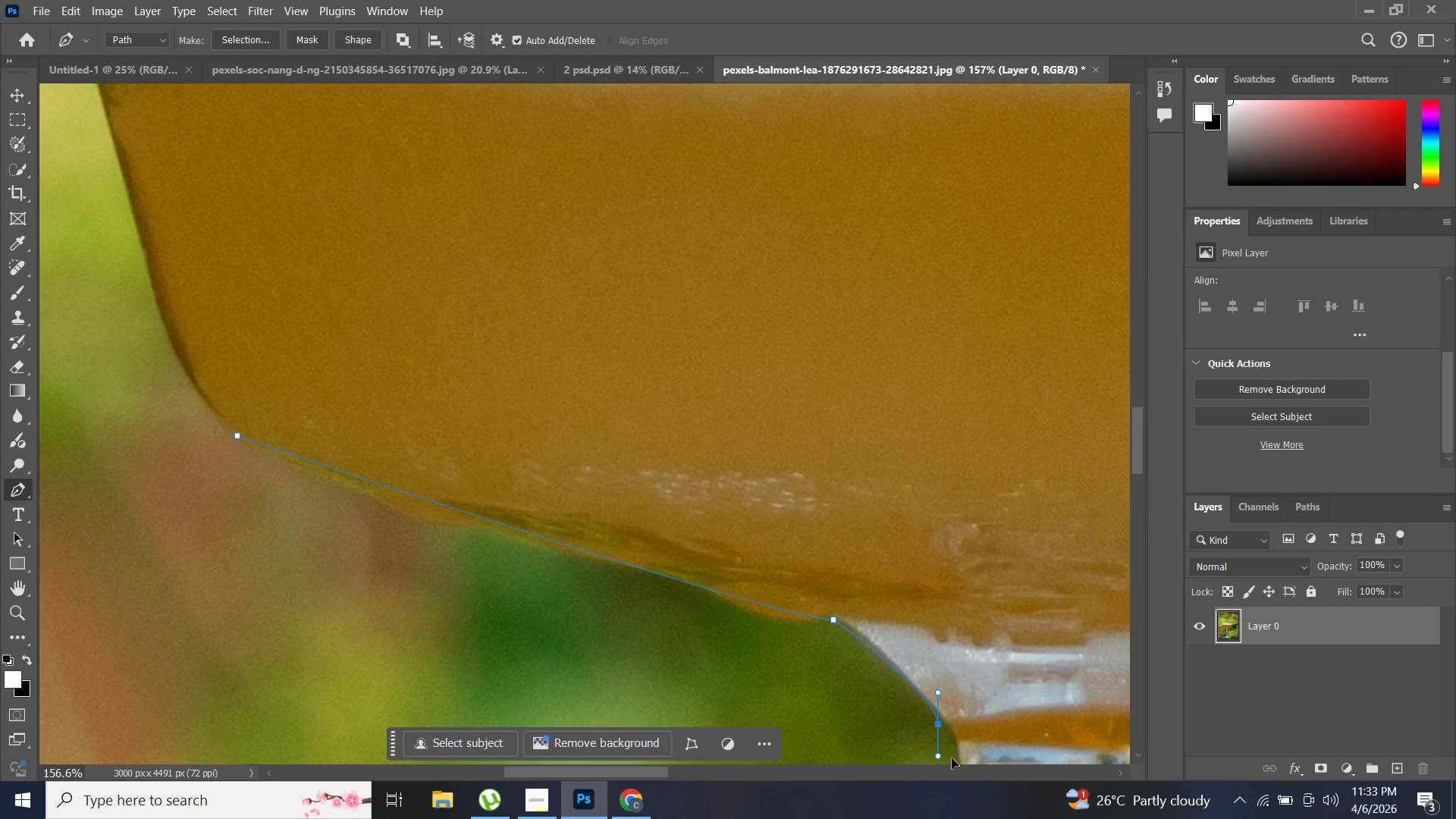 
key(Shift+ShiftLeft)
 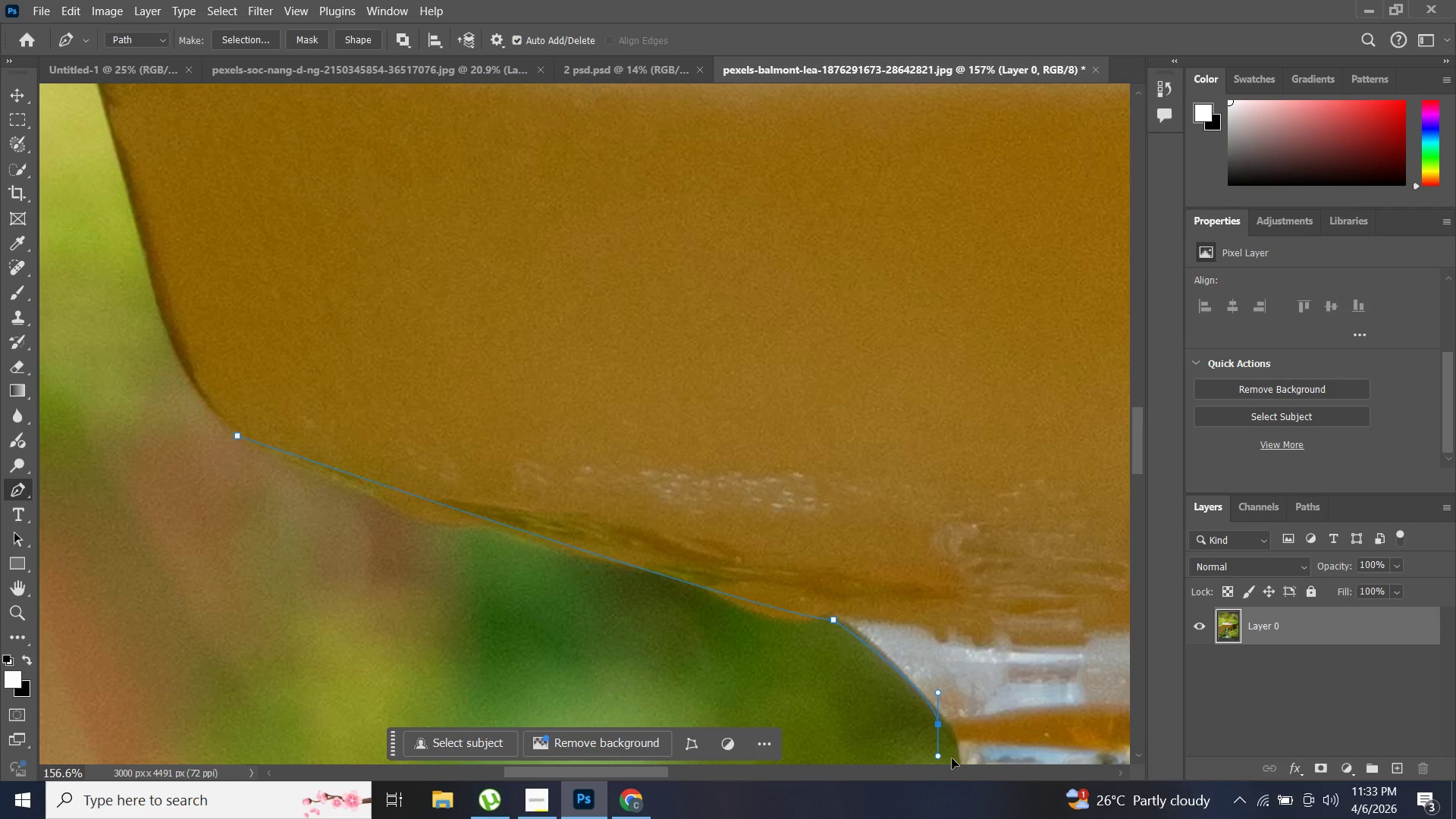 
key(Shift+ShiftLeft)
 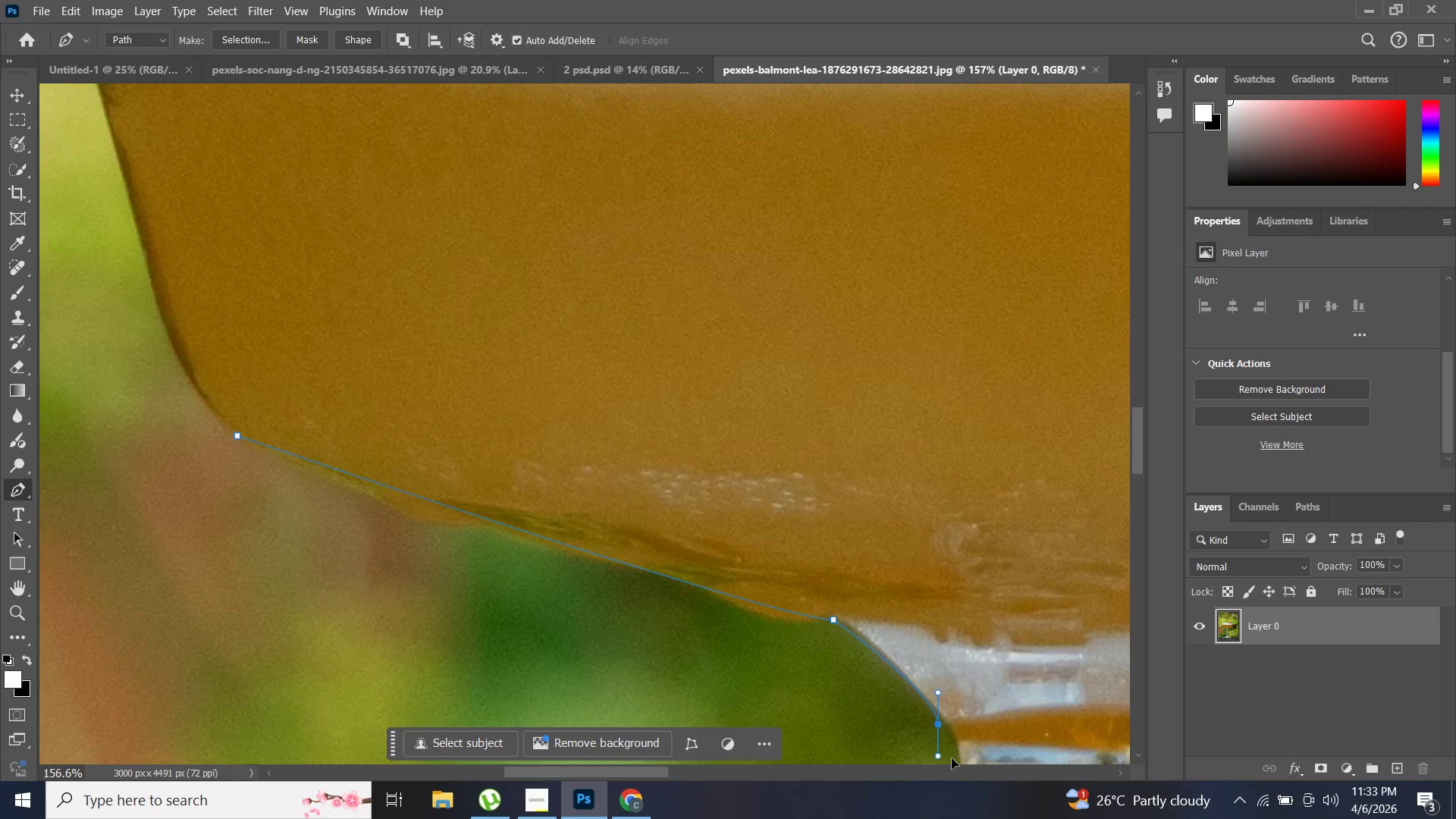 
key(Shift+ShiftLeft)
 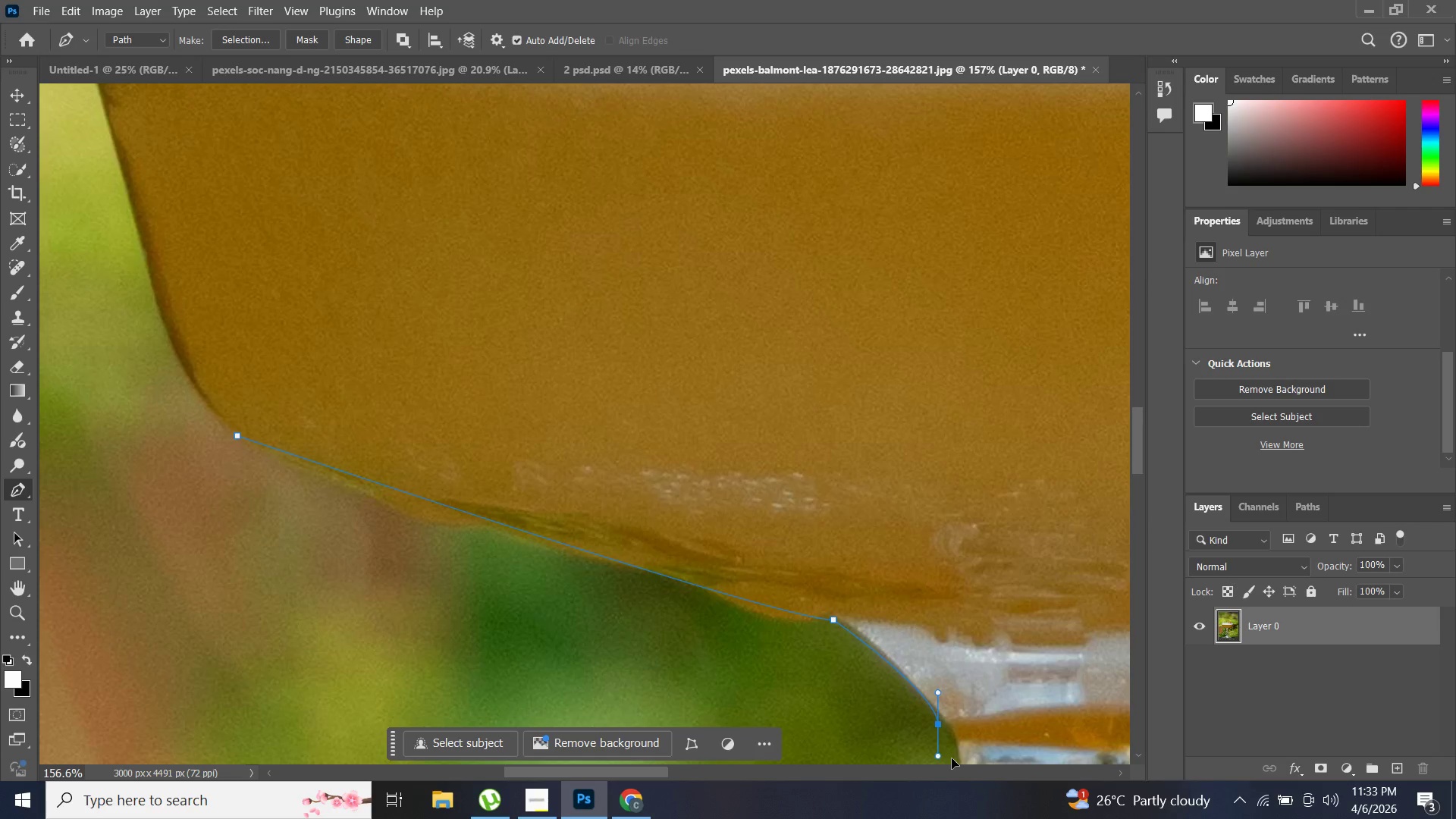 
key(Shift+ShiftLeft)
 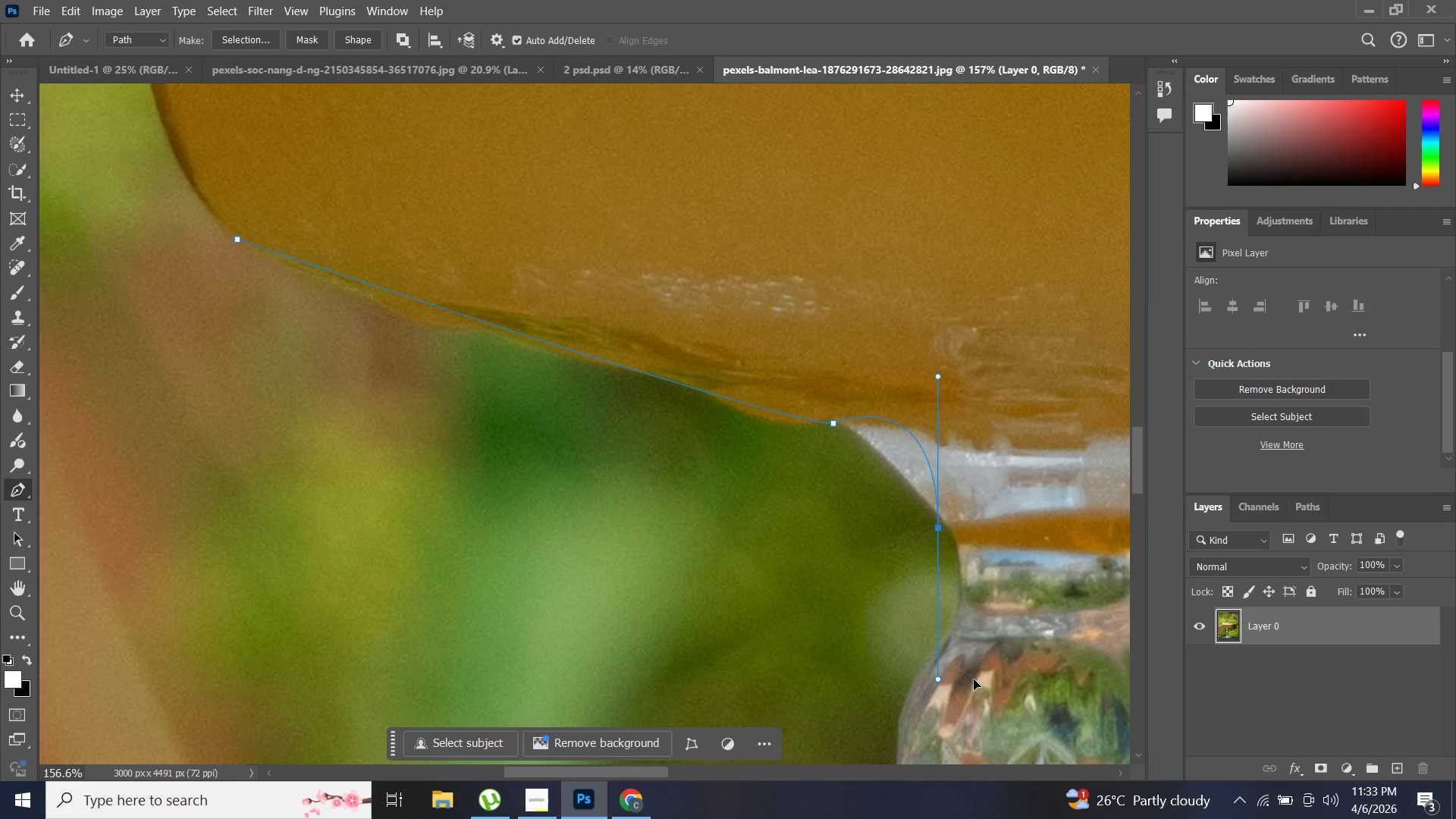 
key(Shift+ShiftLeft)
 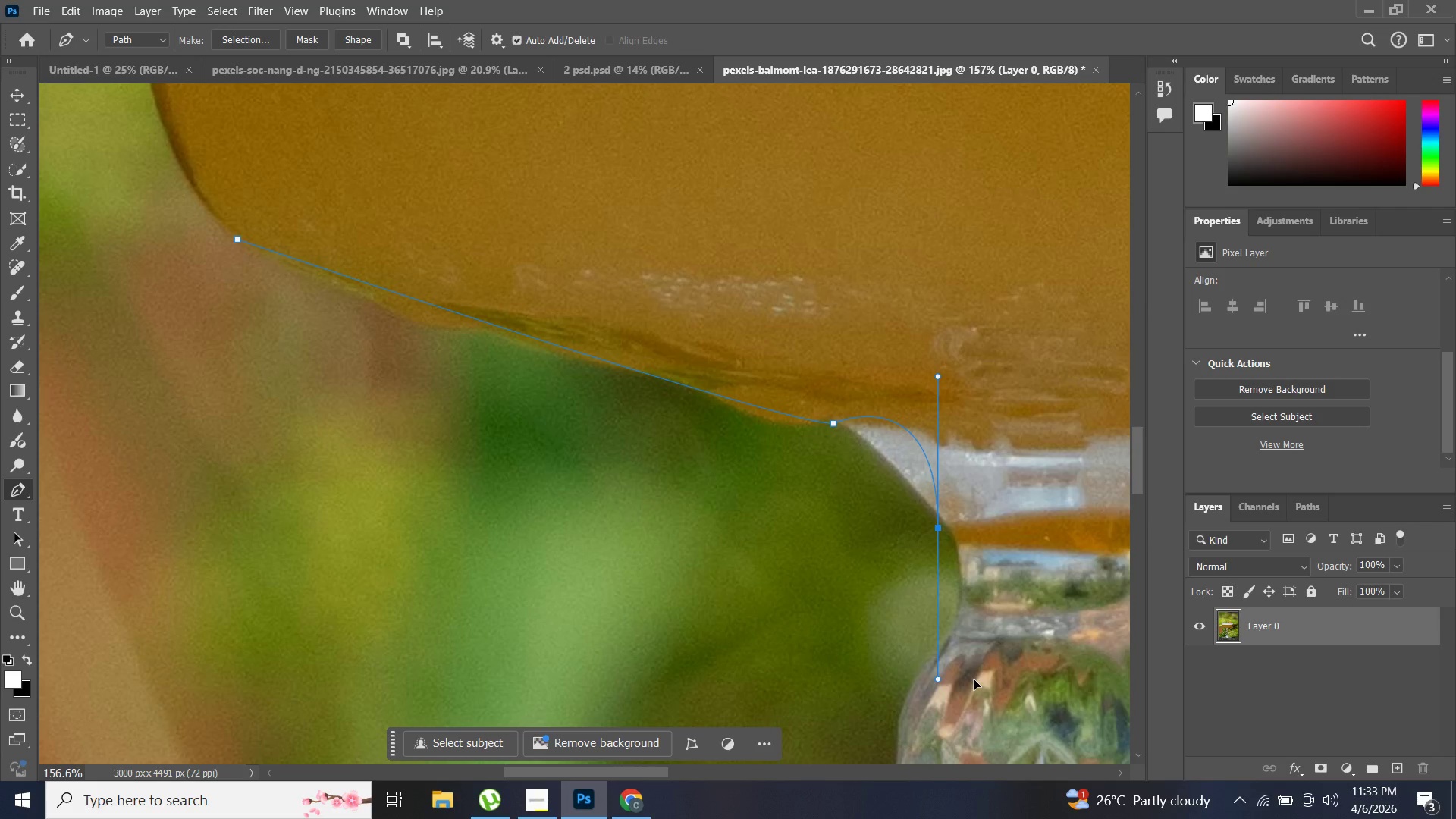 
key(Shift+ShiftLeft)
 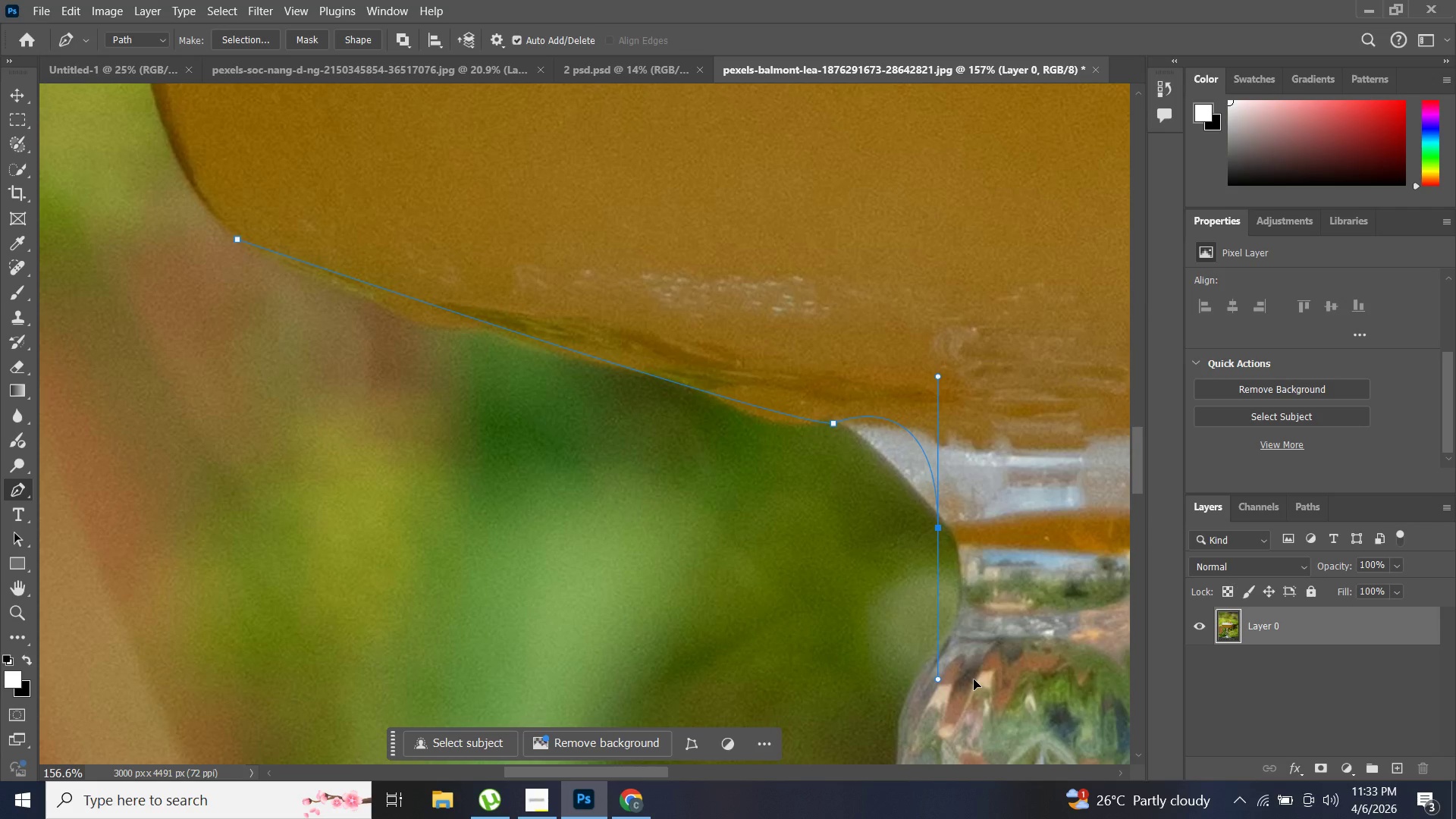 
key(Control+ControlLeft)
 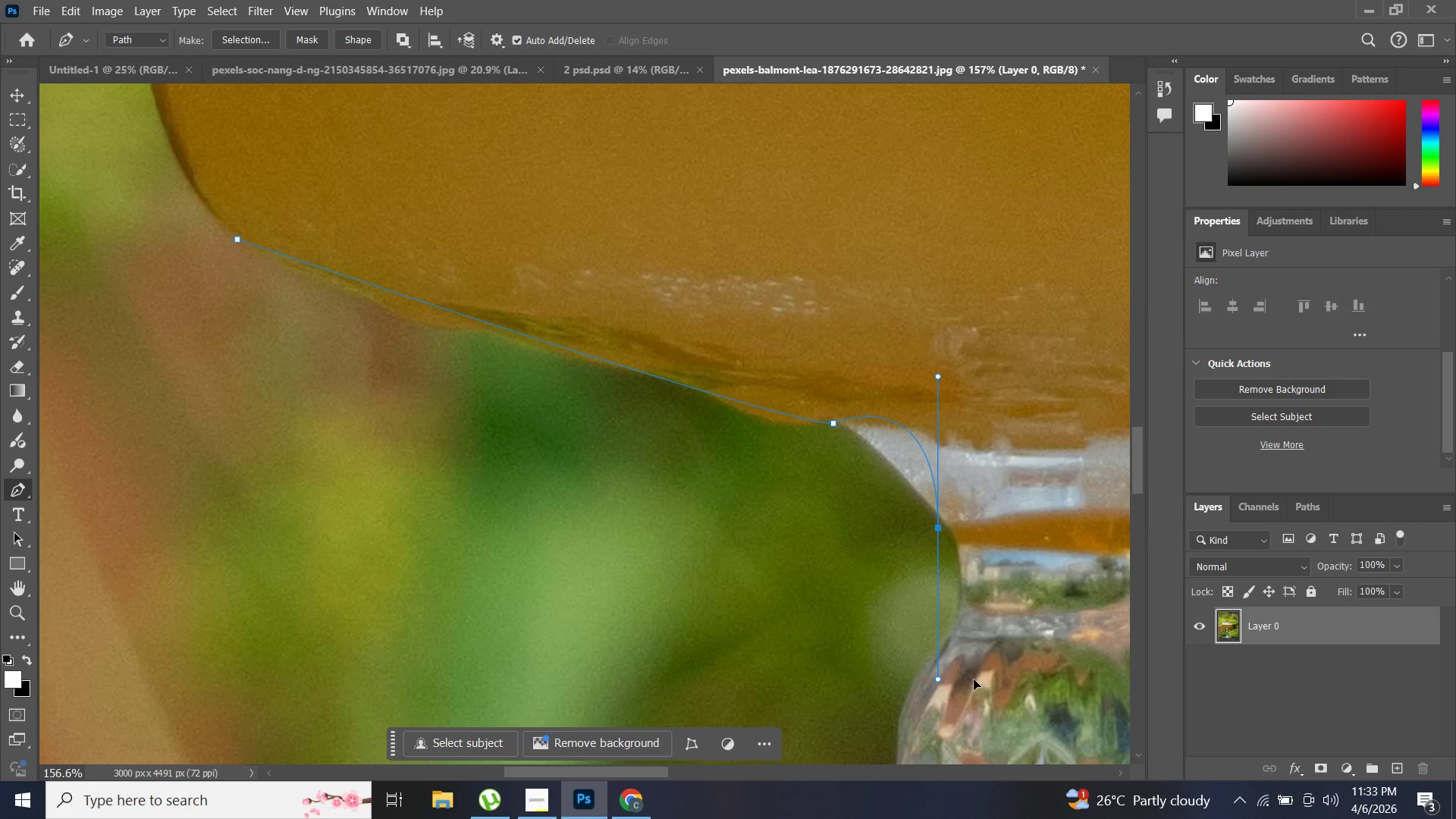 
key(Control+Z)
 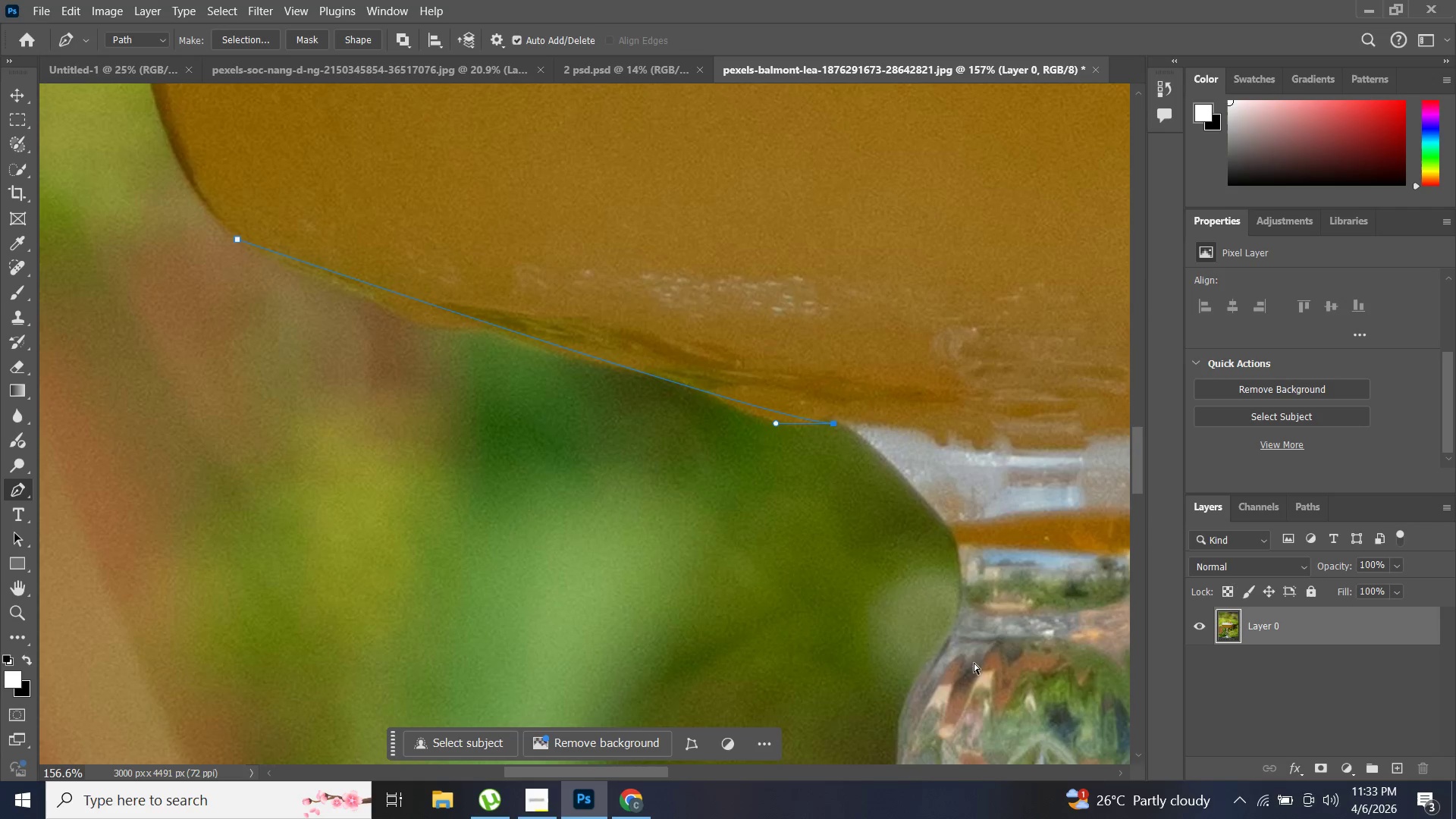 
hold_key(key=ShiftLeft, duration=1.52)
left_click_drag(start_coordinate=[954, 541], to_coordinate=[969, 579])
 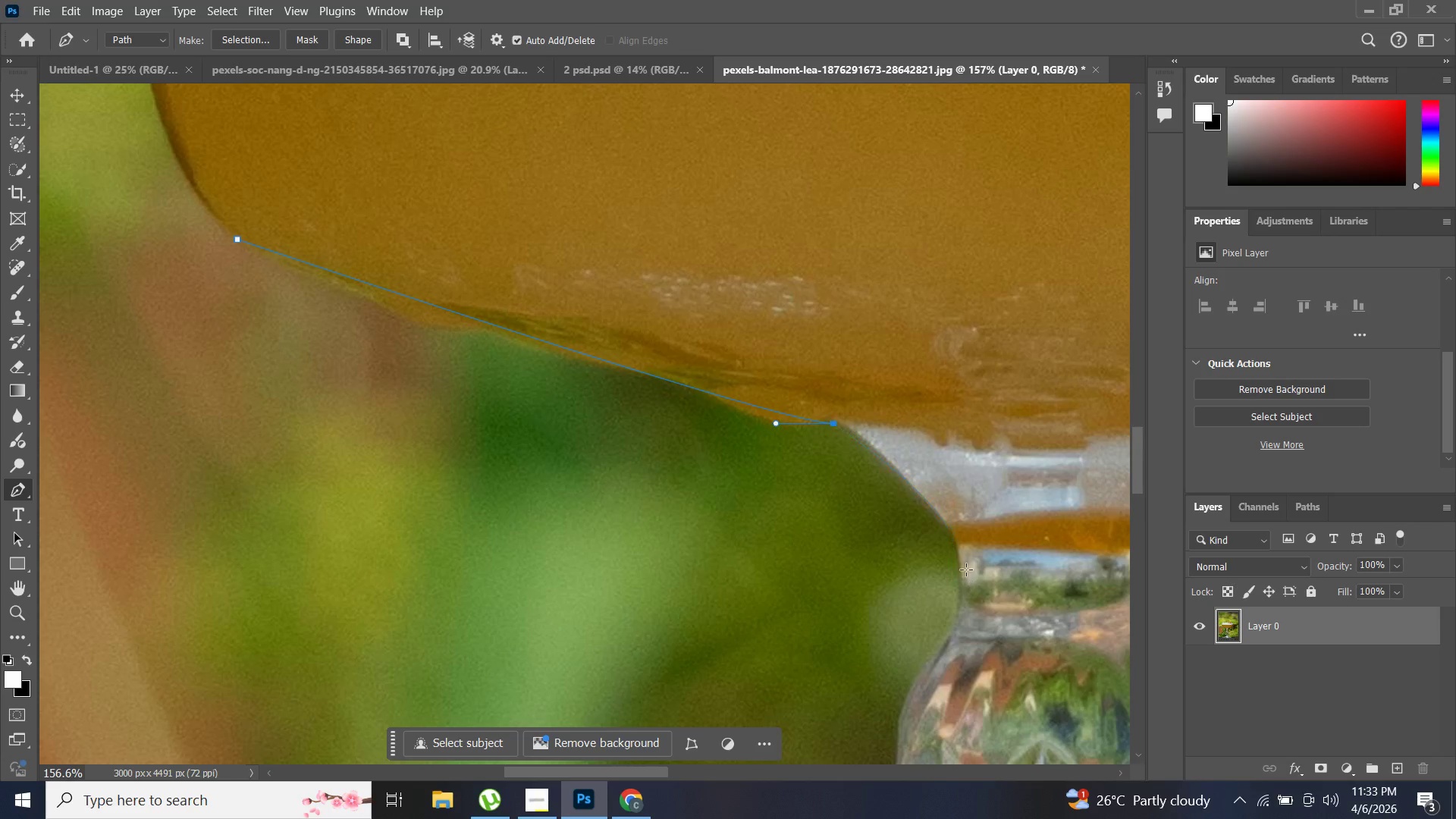 
hold_key(key=ShiftLeft, duration=0.67)
 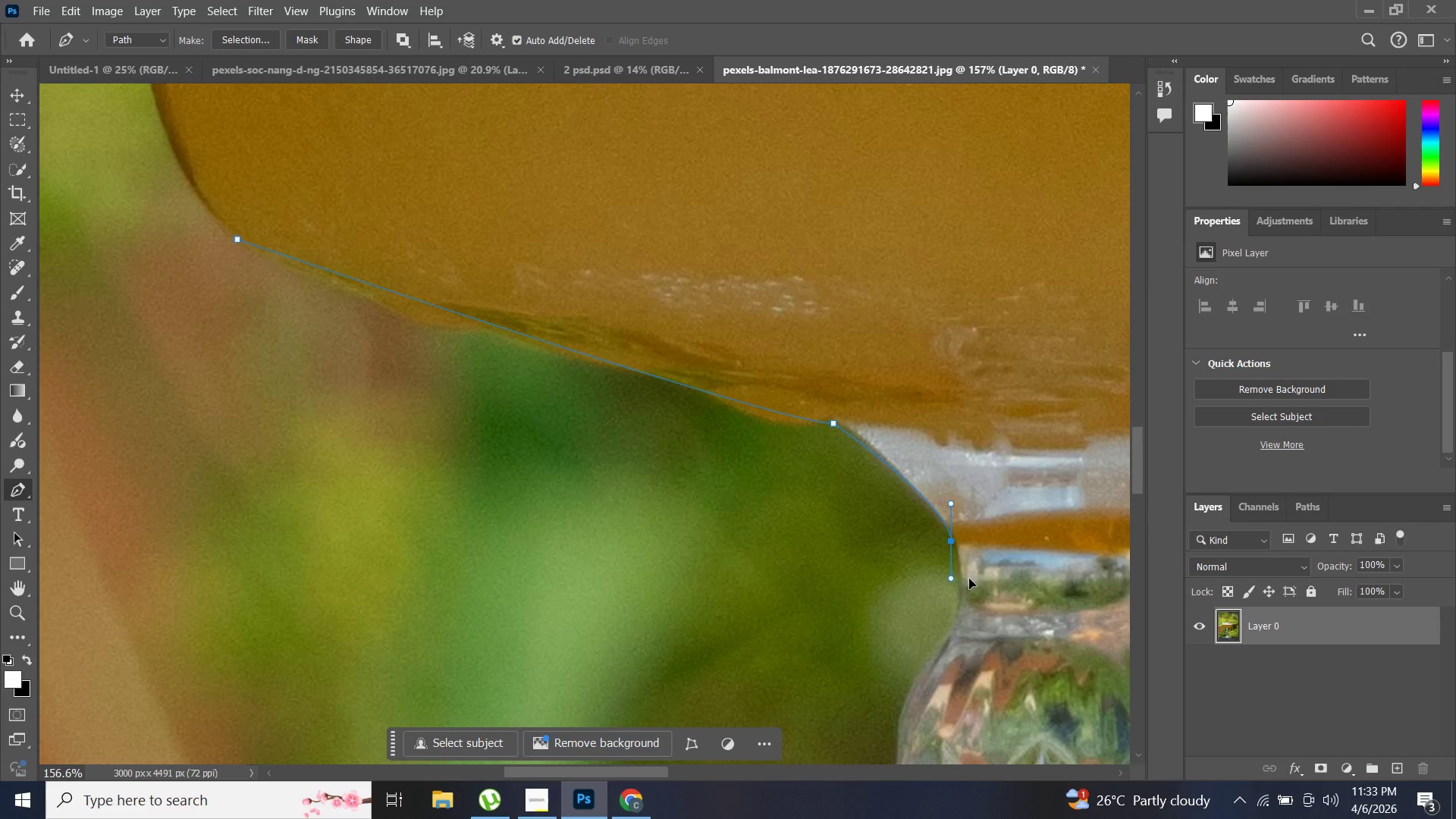 
key(Control+Z)
 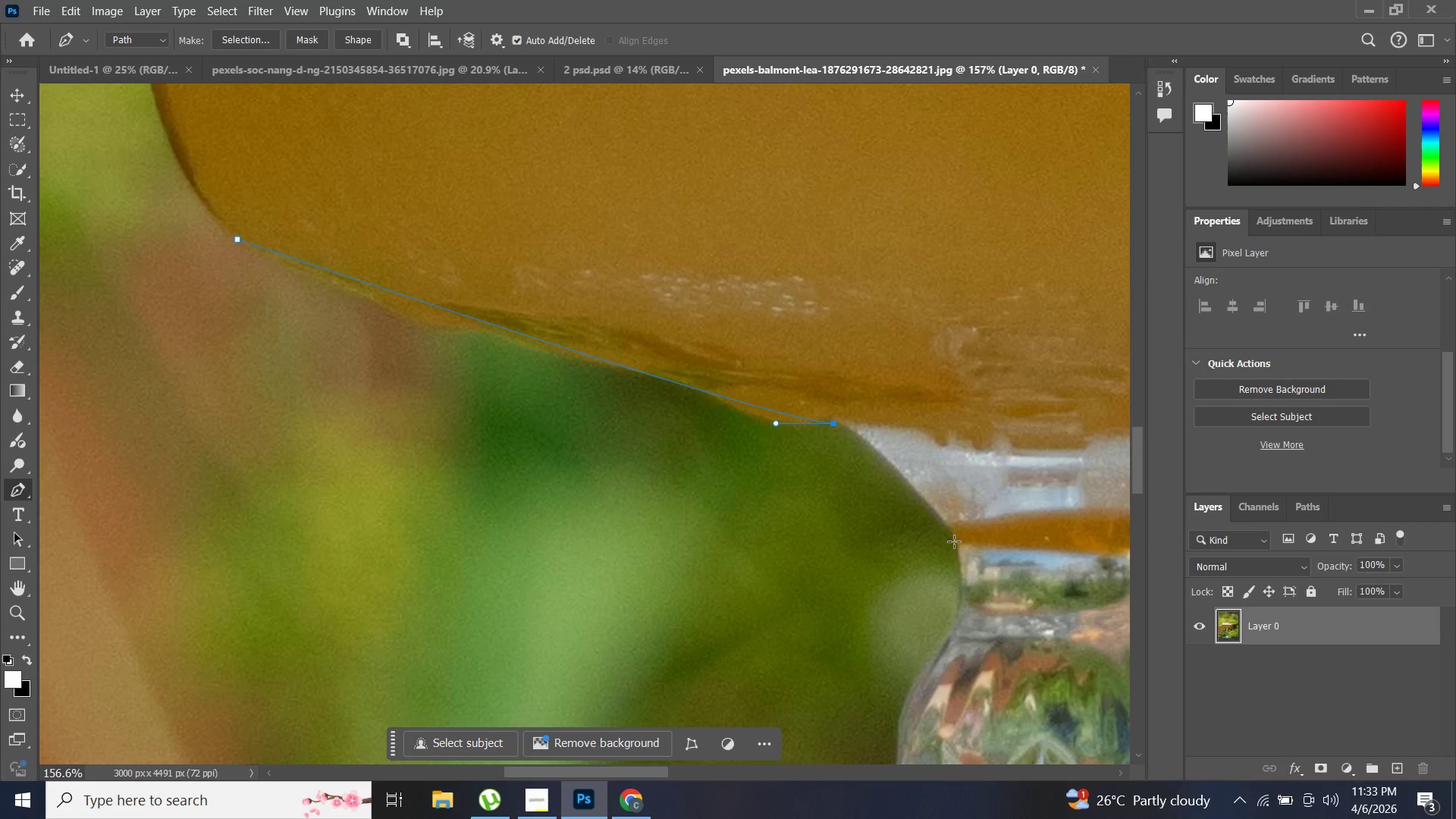 
hold_key(key=ShiftLeft, duration=1.5)
 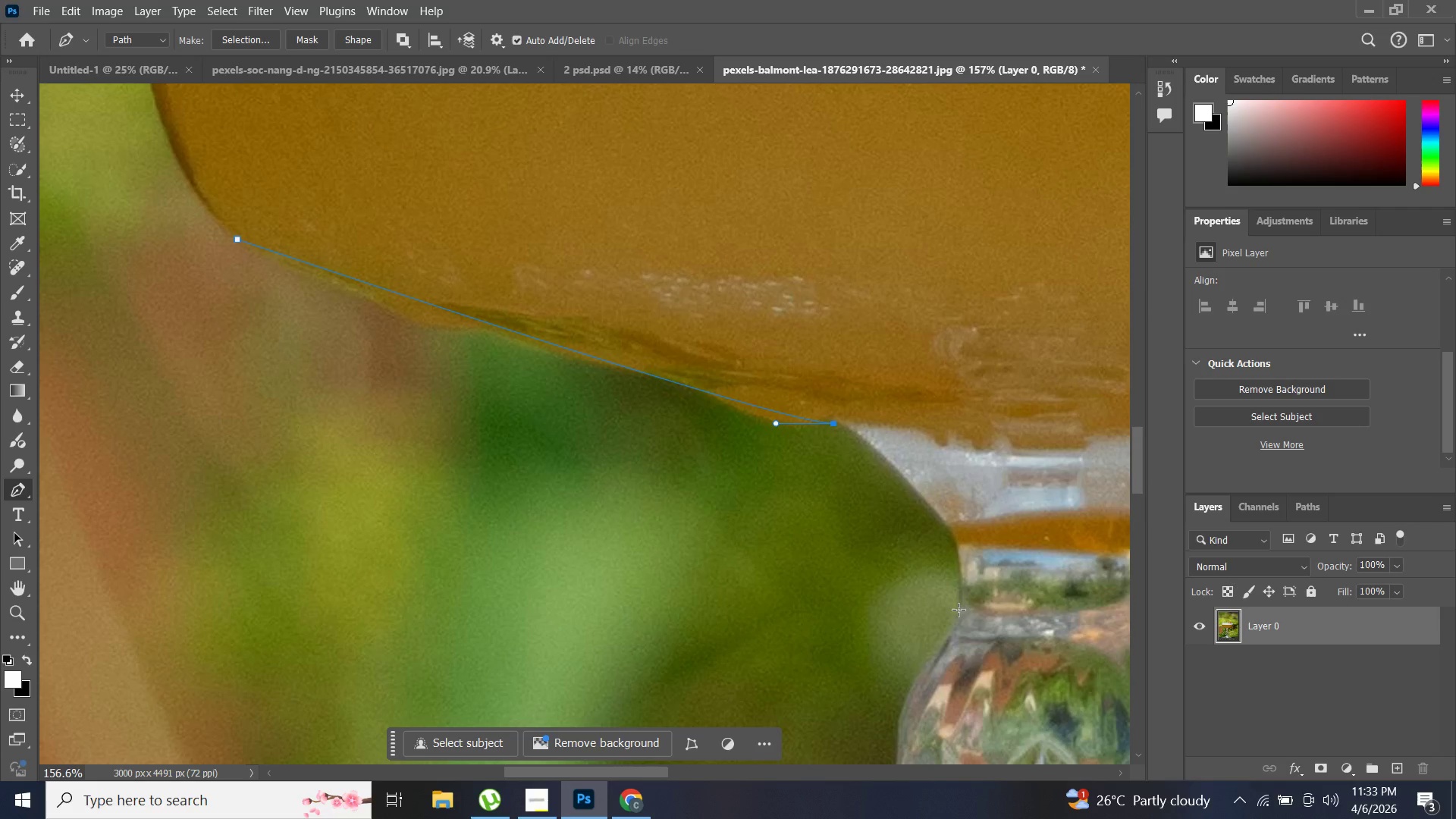 
hold_key(key=ShiftLeft, duration=1.52)
left_click_drag(start_coordinate=[959, 613], to_coordinate=[984, 662])
 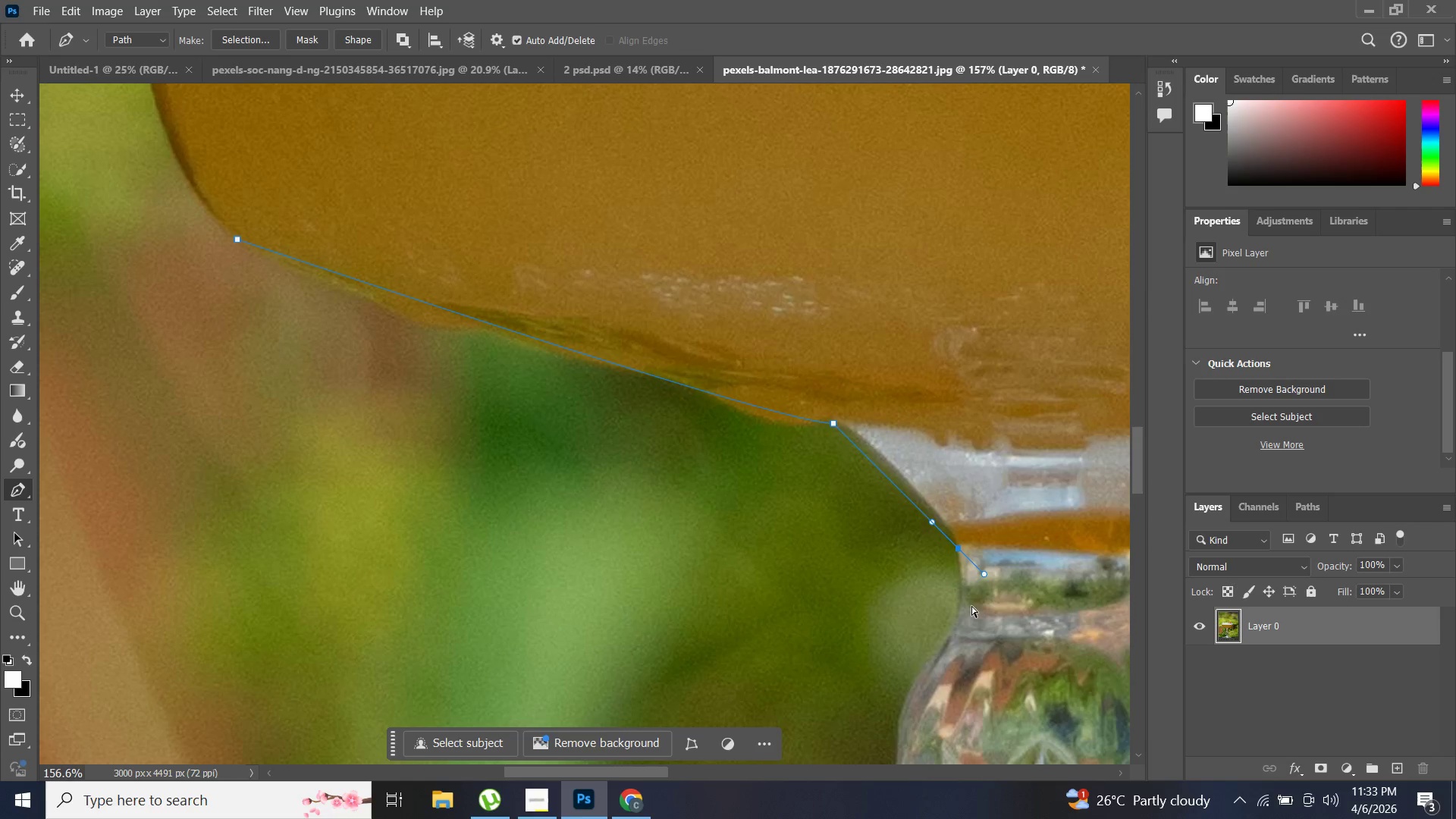 
hold_key(key=ShiftLeft, duration=1.51)
 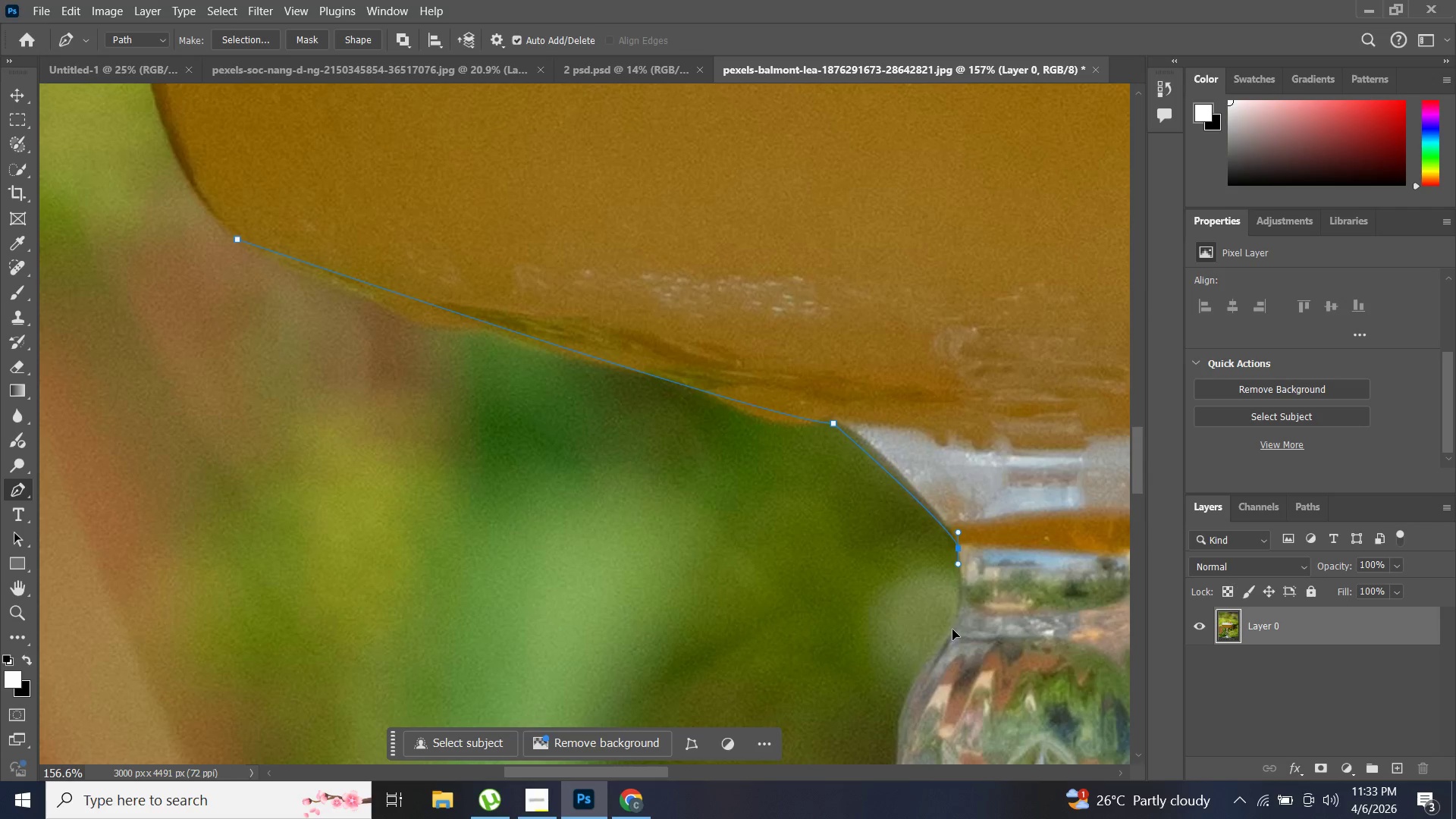 
hold_key(key=ShiftLeft, duration=1.52)
 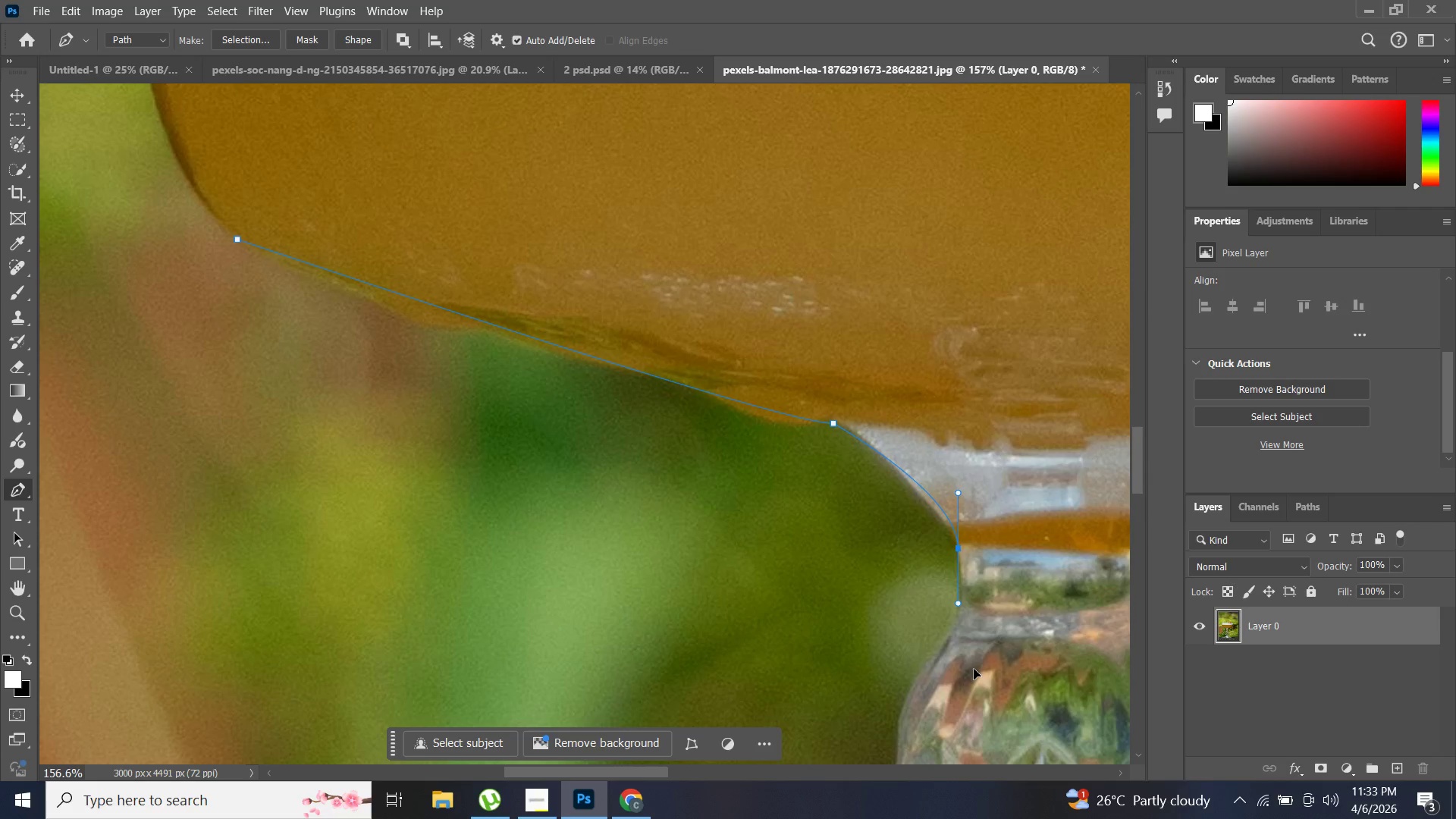 
hold_key(key=ShiftLeft, duration=1.48)
 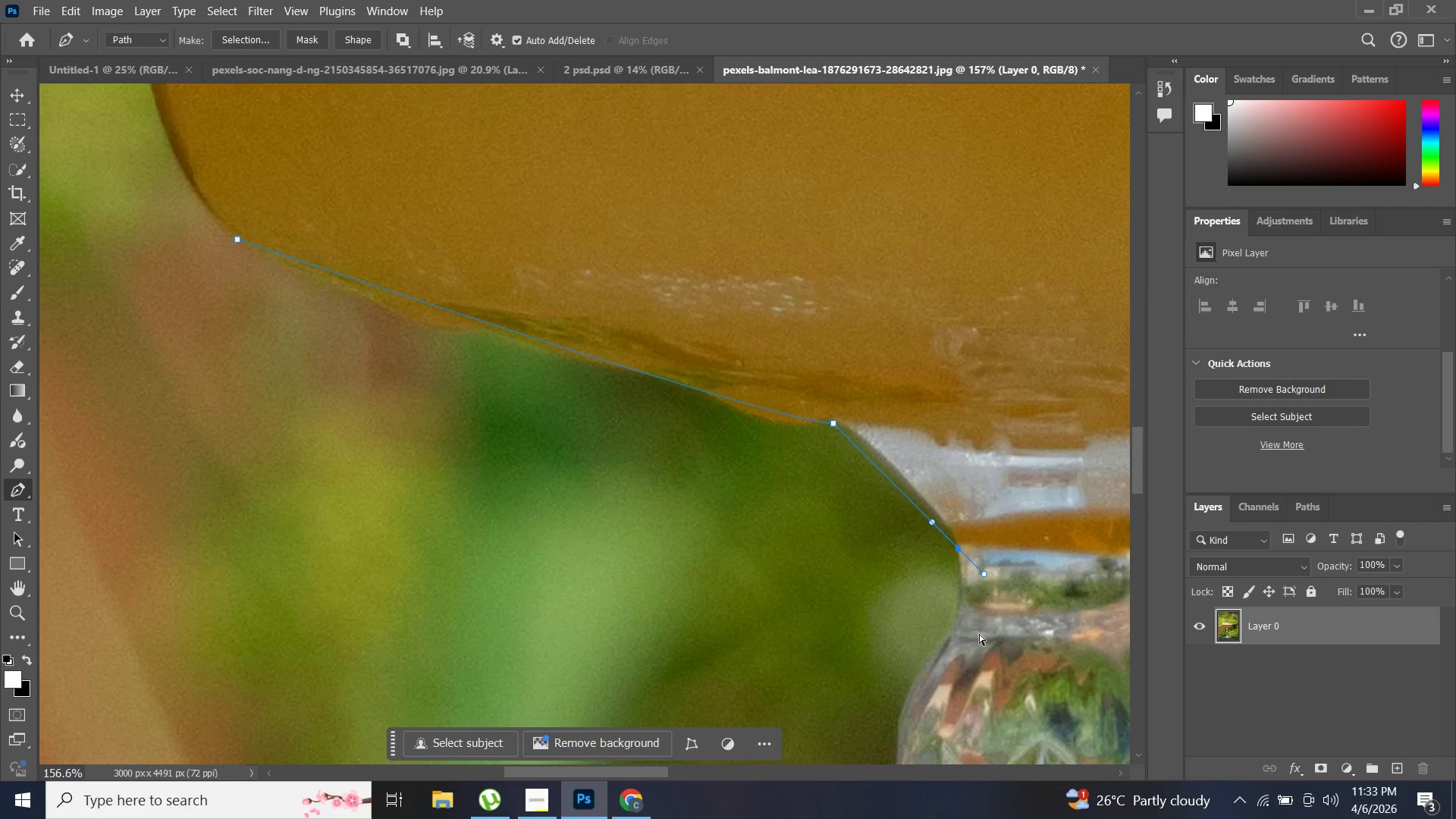 
key(Control+ControlLeft)
 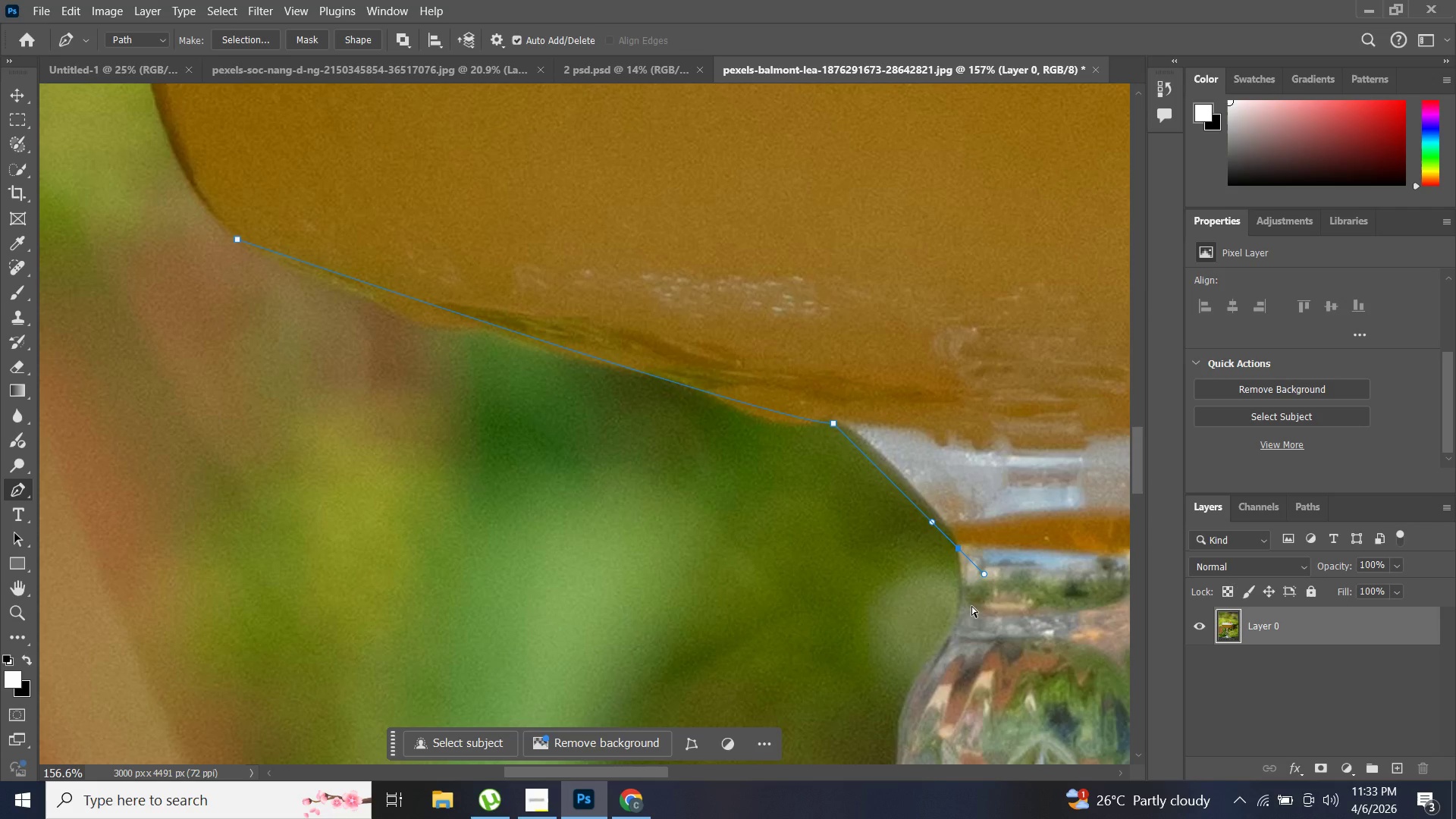 
key(Control+Z)
 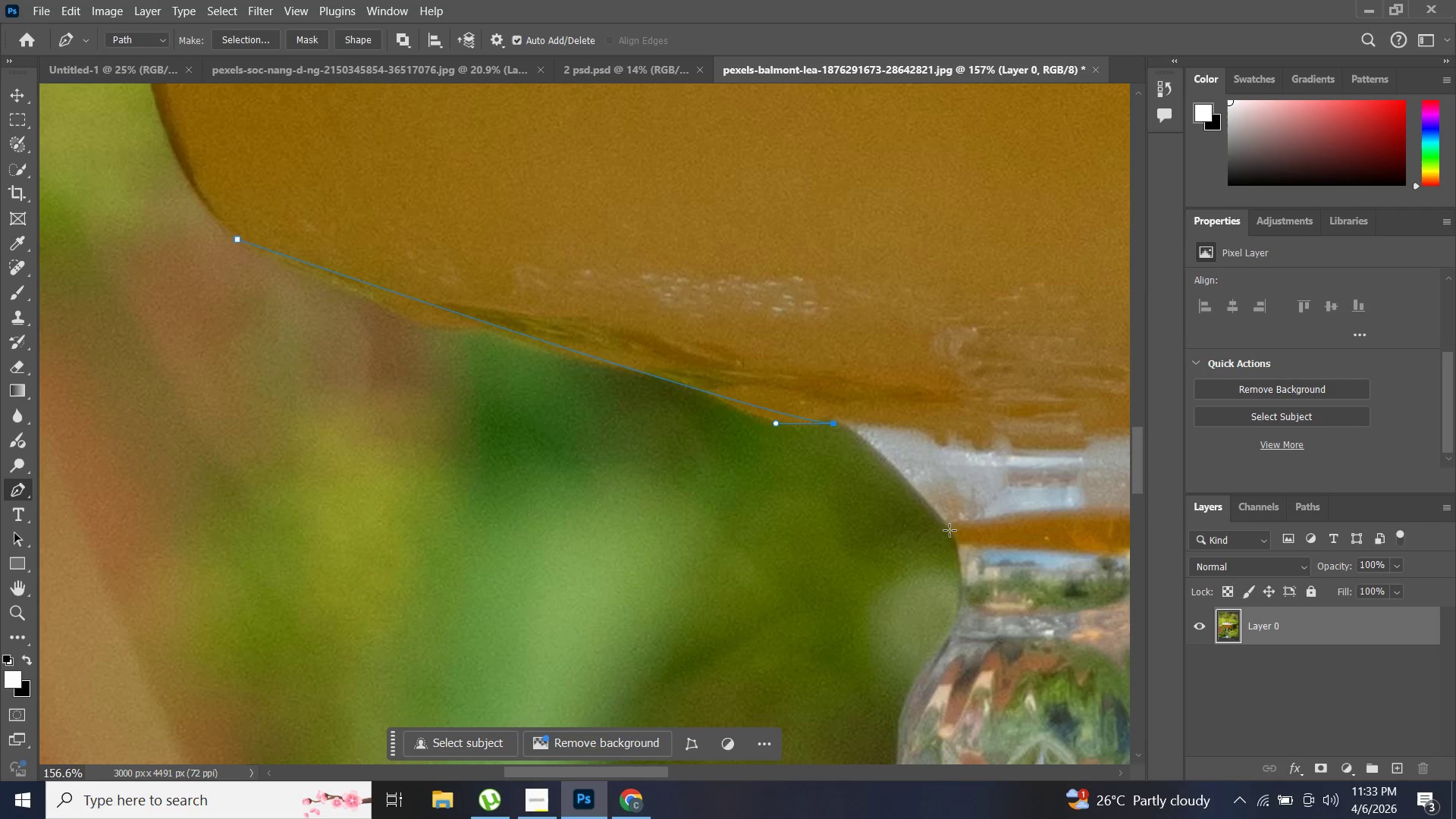 
left_click_drag(start_coordinate=[949, 526], to_coordinate=[1007, 595])
 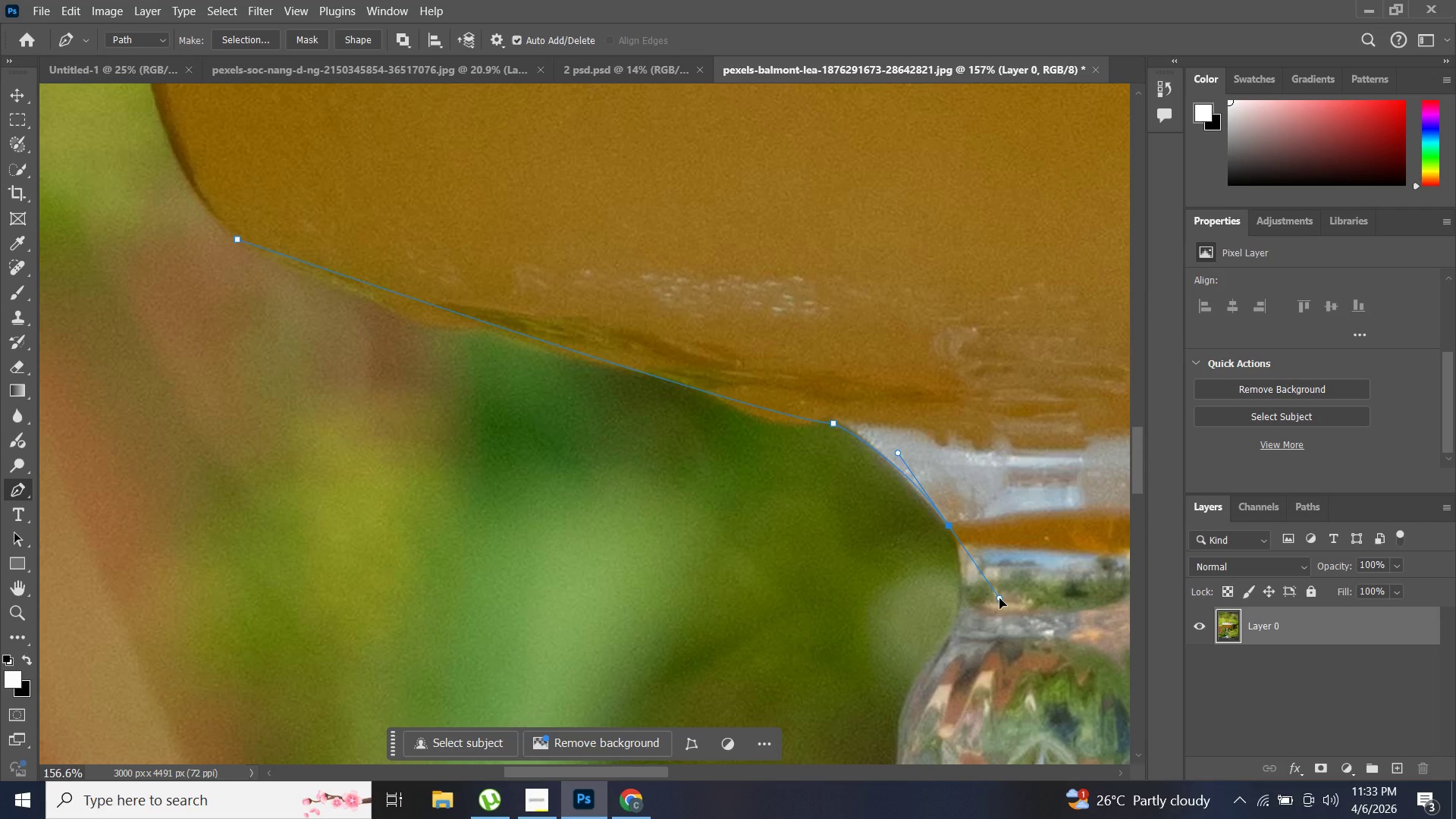 
key(Control+ControlLeft)
 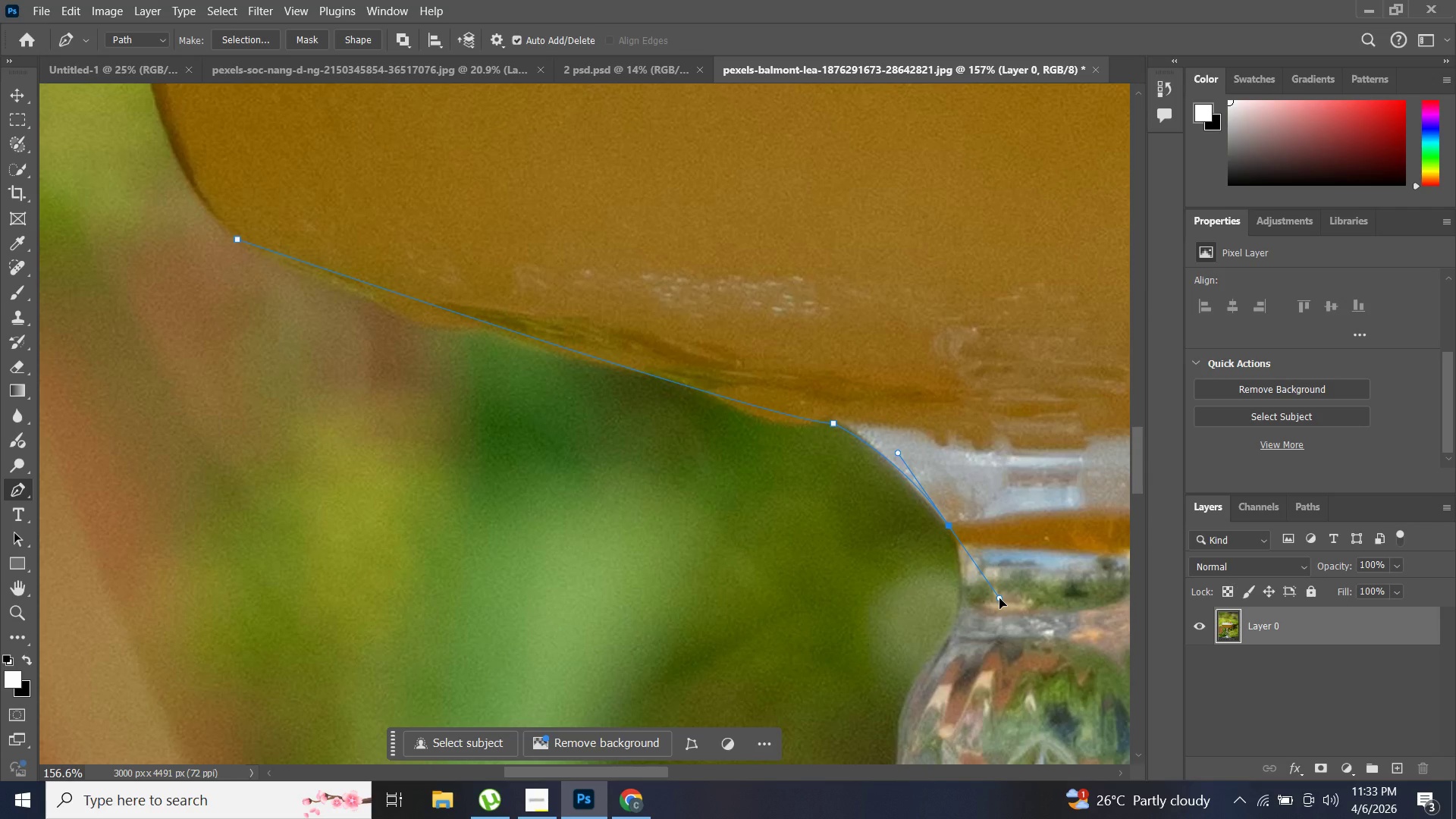 
key(Control+Z)
 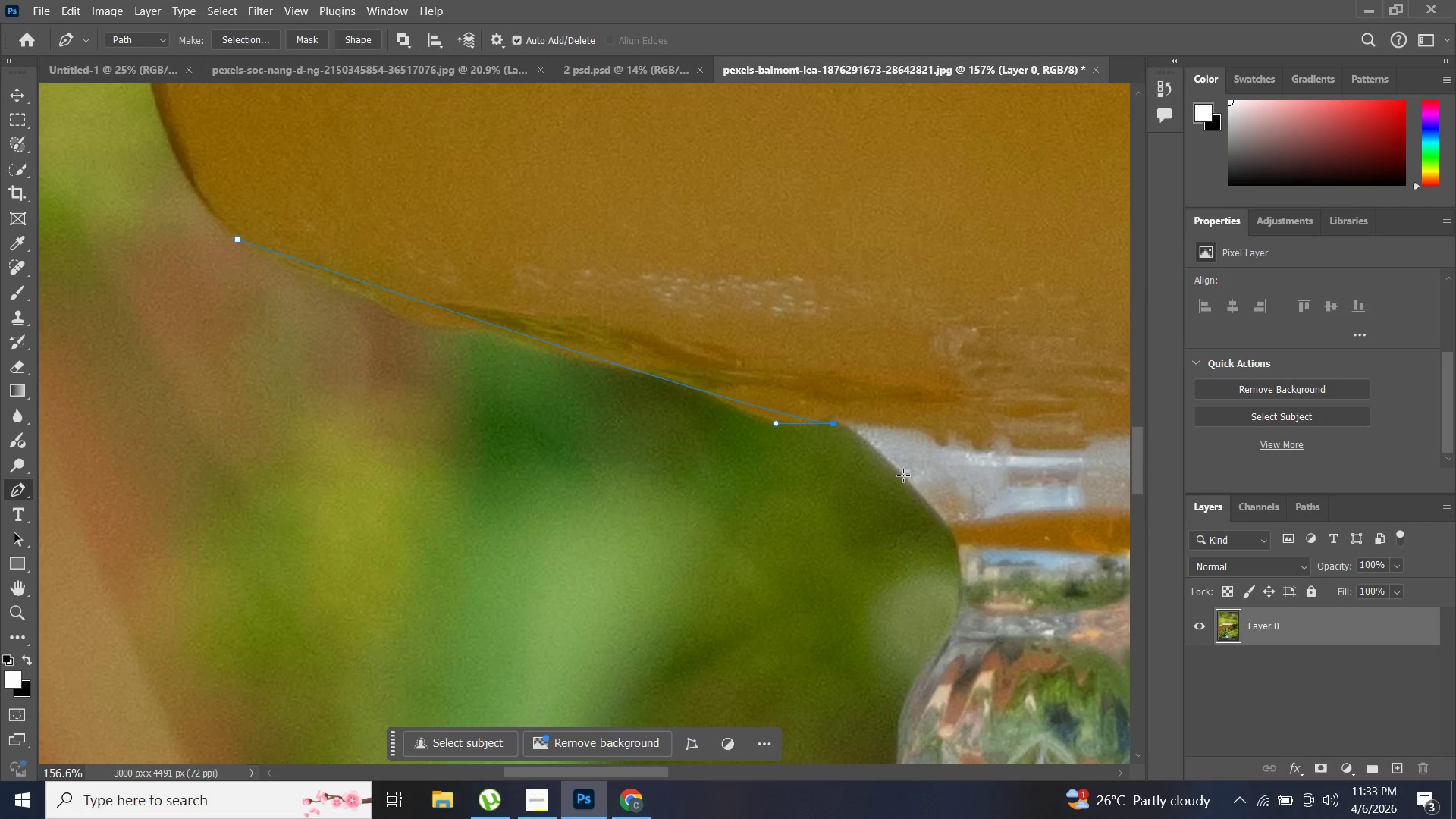 
left_click_drag(start_coordinate=[905, 475], to_coordinate=[951, 516])
 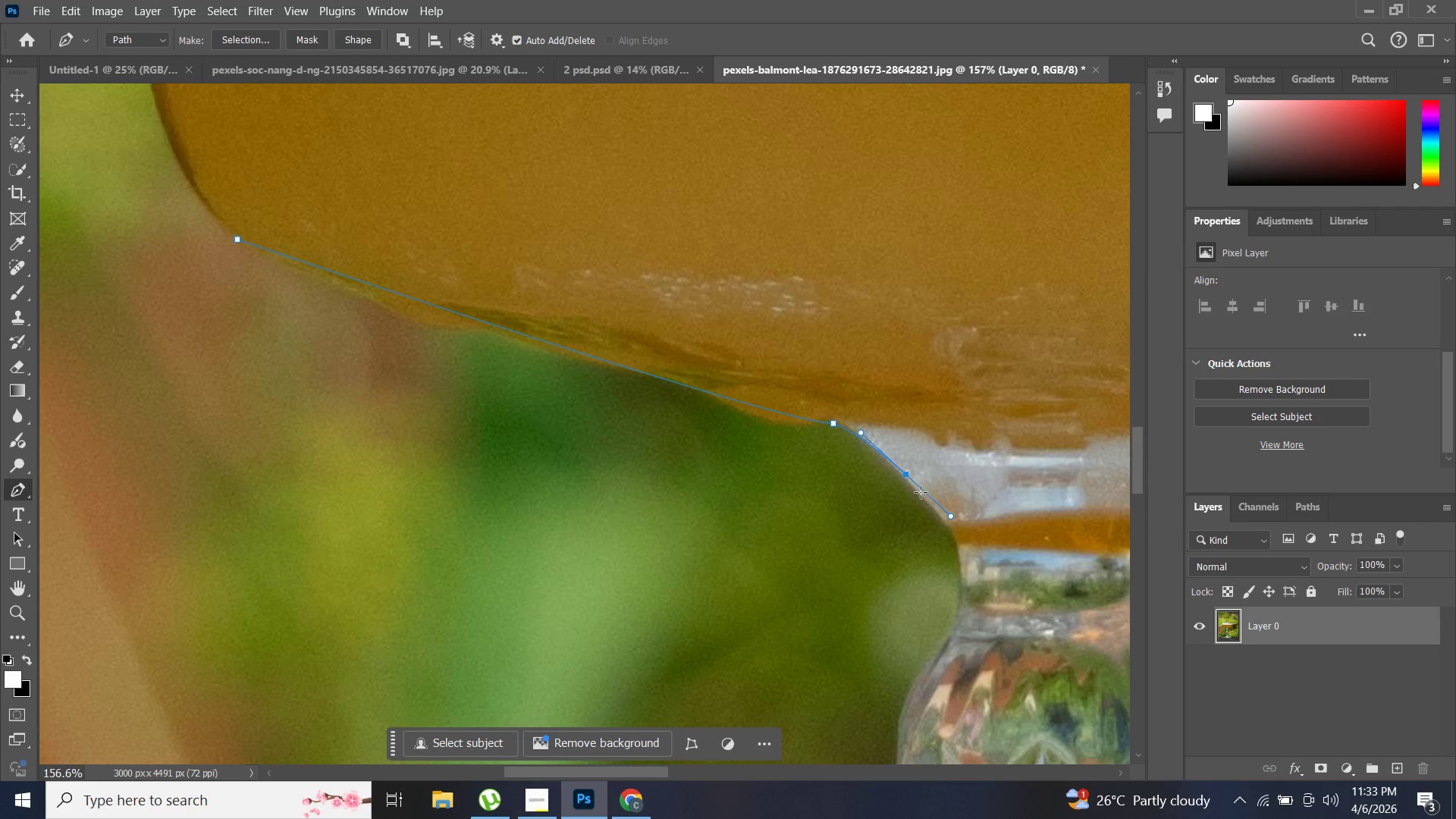 
hold_key(key=AltLeft, duration=1.0)
left_click([905, 475])
 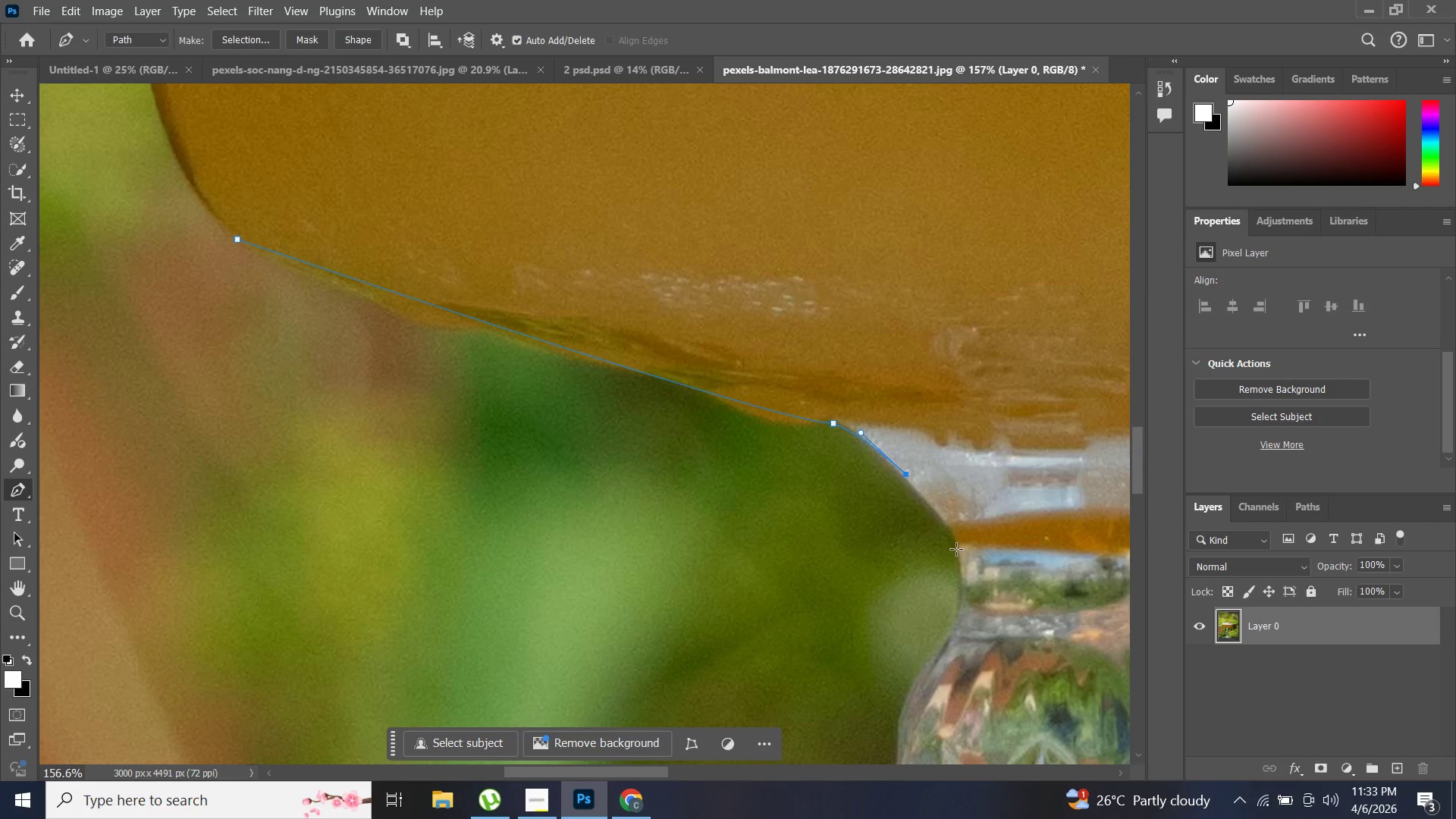 
left_click_drag(start_coordinate=[956, 549], to_coordinate=[962, 588])
 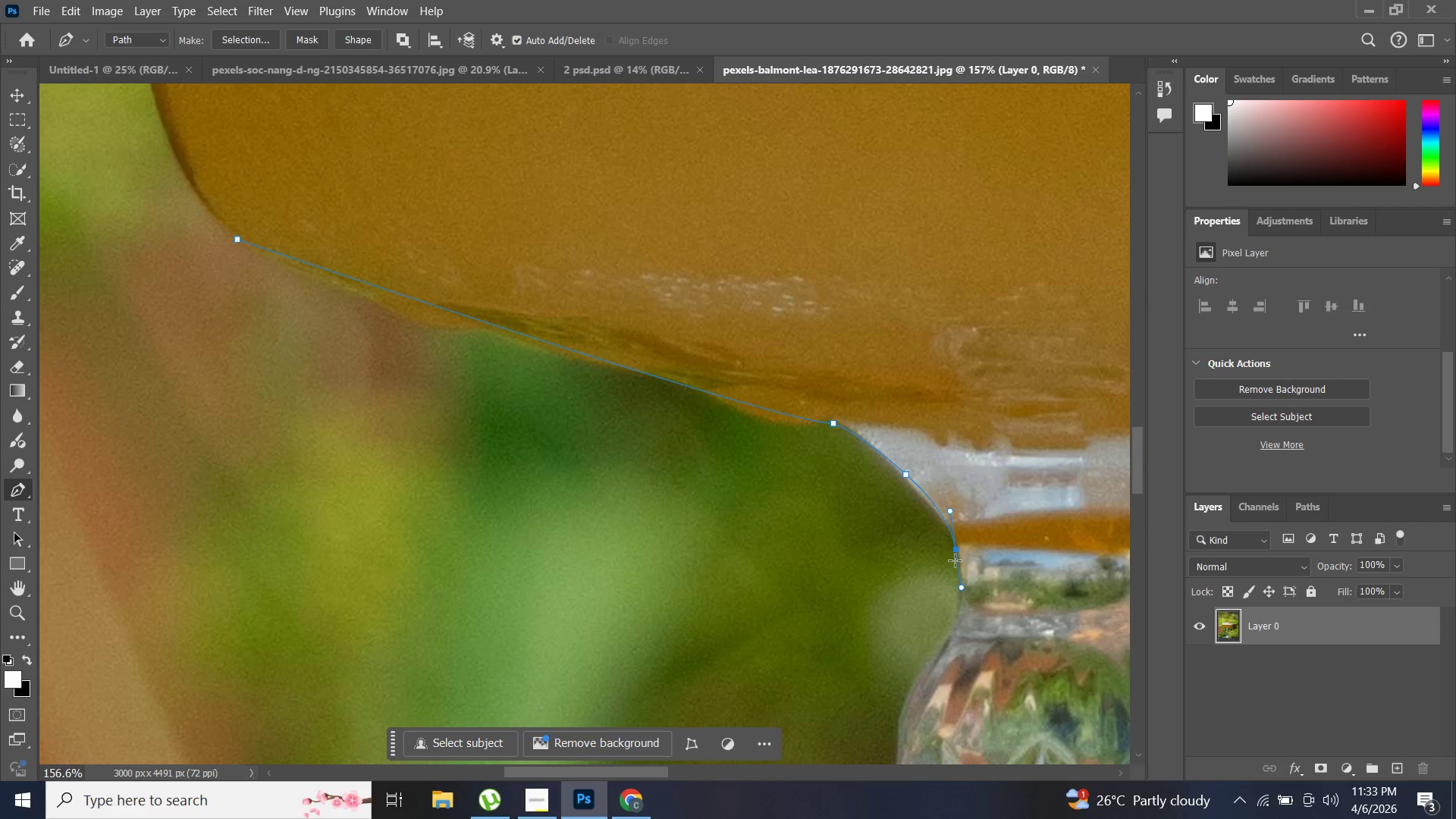 
hold_key(key=AltLeft, duration=0.61)
left_click([956, 551])
 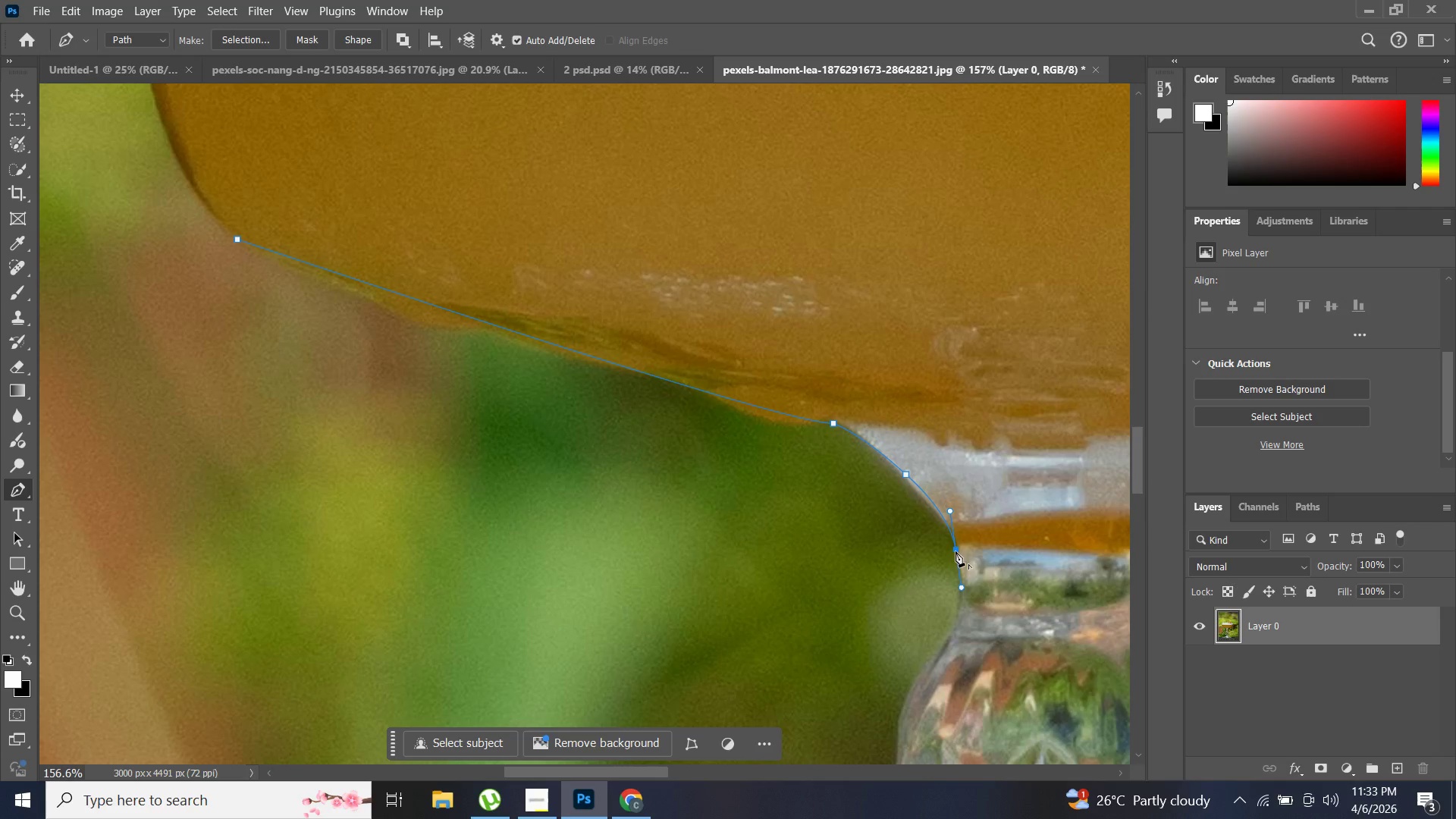 
hold_key(key=AltLeft, duration=3.77)
left_click_drag(start_coordinate=[958, 623], to_coordinate=[945, 640])
 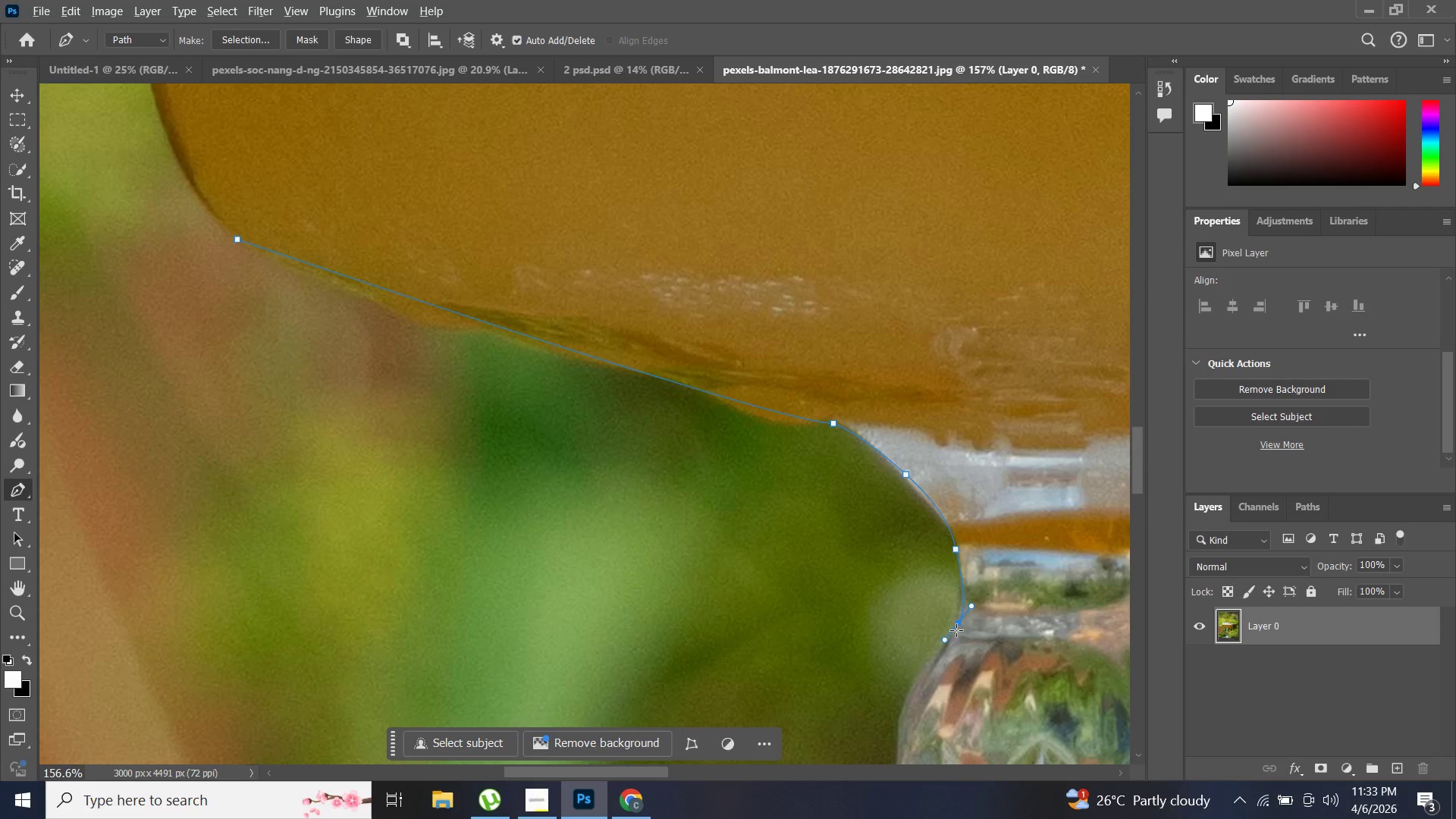 
hold_key(key=AltLeft, duration=0.75)
left_click([959, 624])
 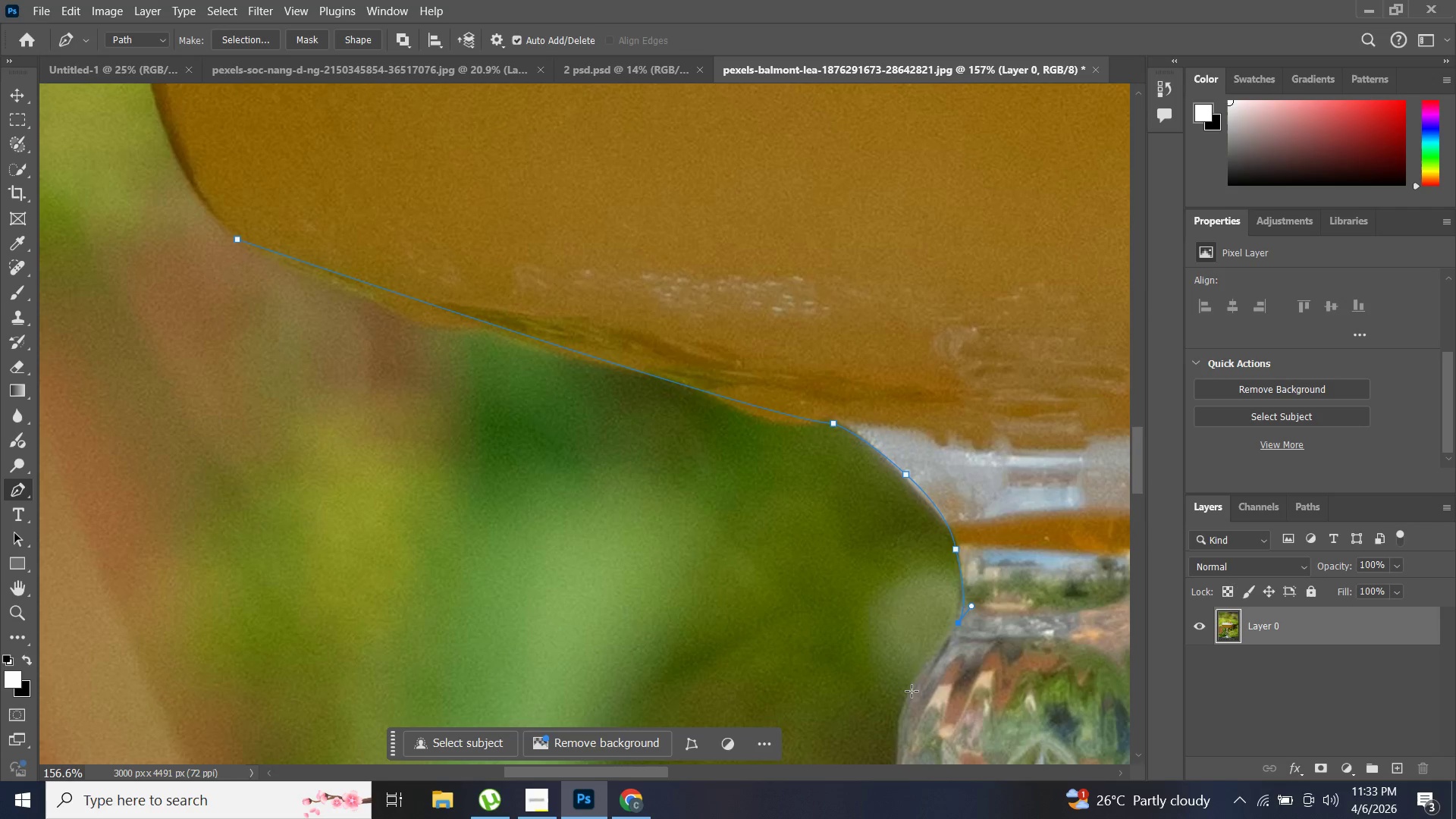 
left_click_drag(start_coordinate=[912, 692], to_coordinate=[899, 722])
 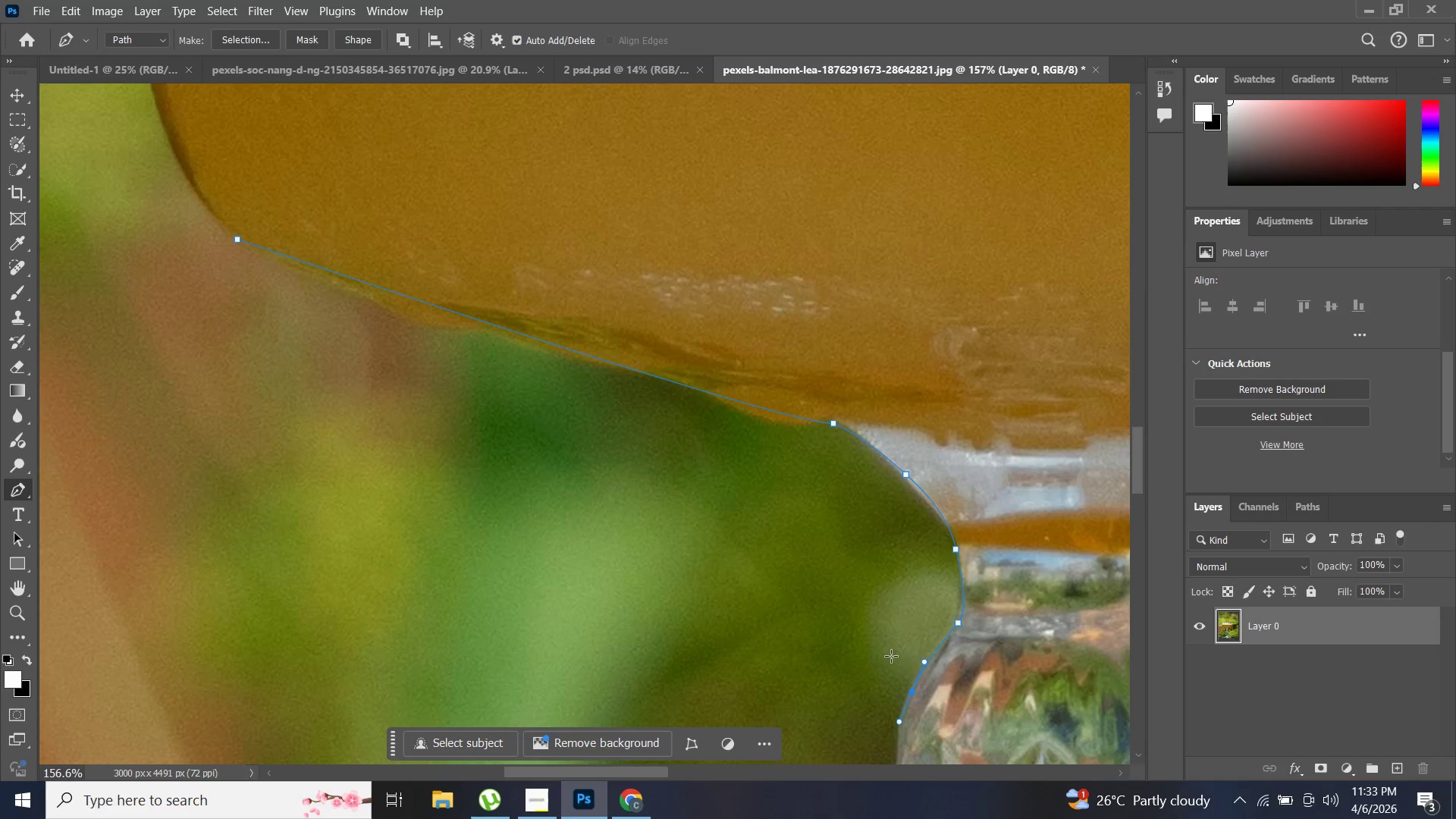 
hold_key(key=AltLeft, duration=0.8)
left_click([913, 692])
 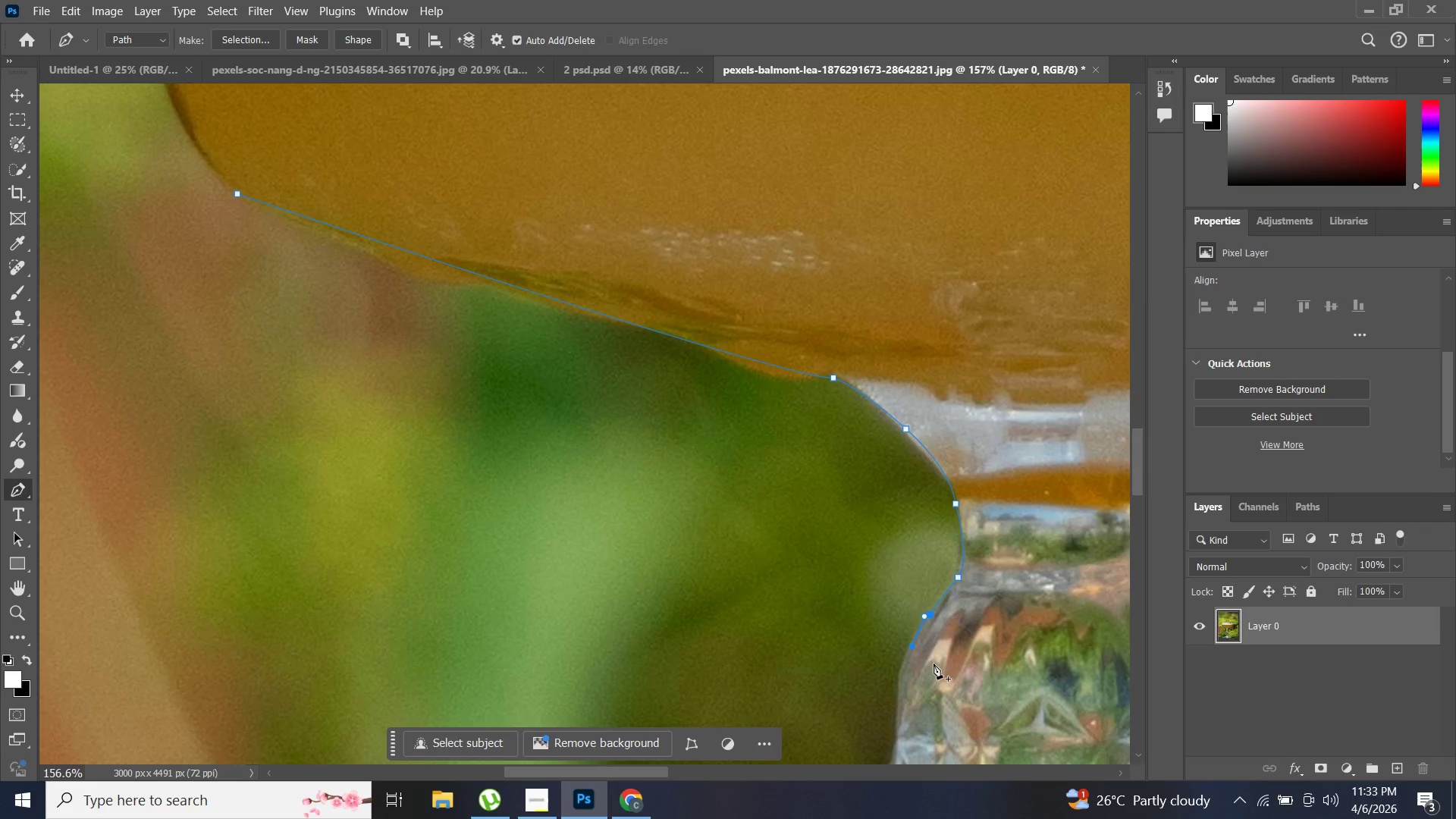 
scroll: coordinate [924, 551], scroll_direction: down, amount: 15.0
 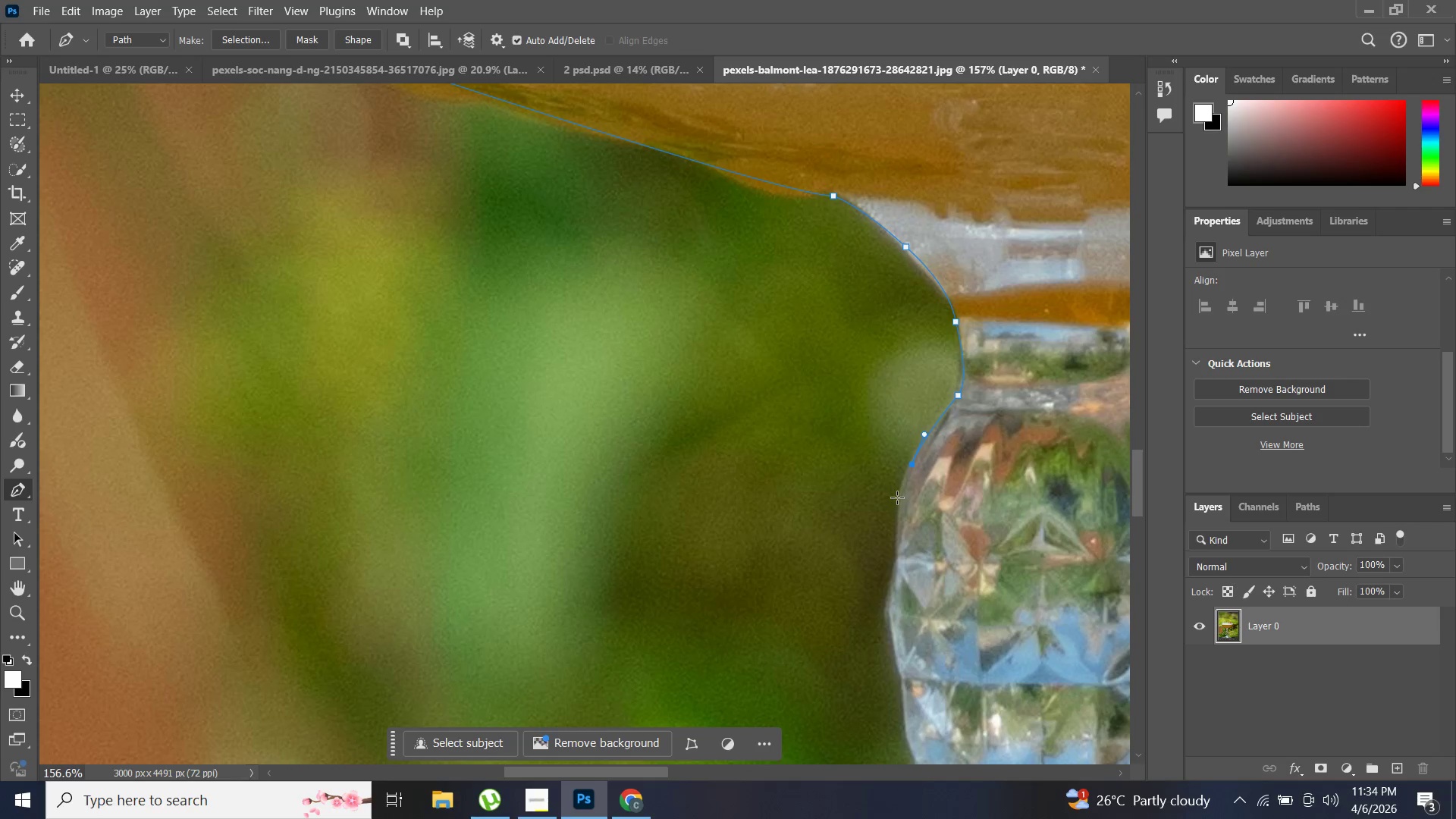 
hold_key(key=AltLeft, duration=1.3)
left_click_drag(start_coordinate=[899, 497], to_coordinate=[896, 519])
 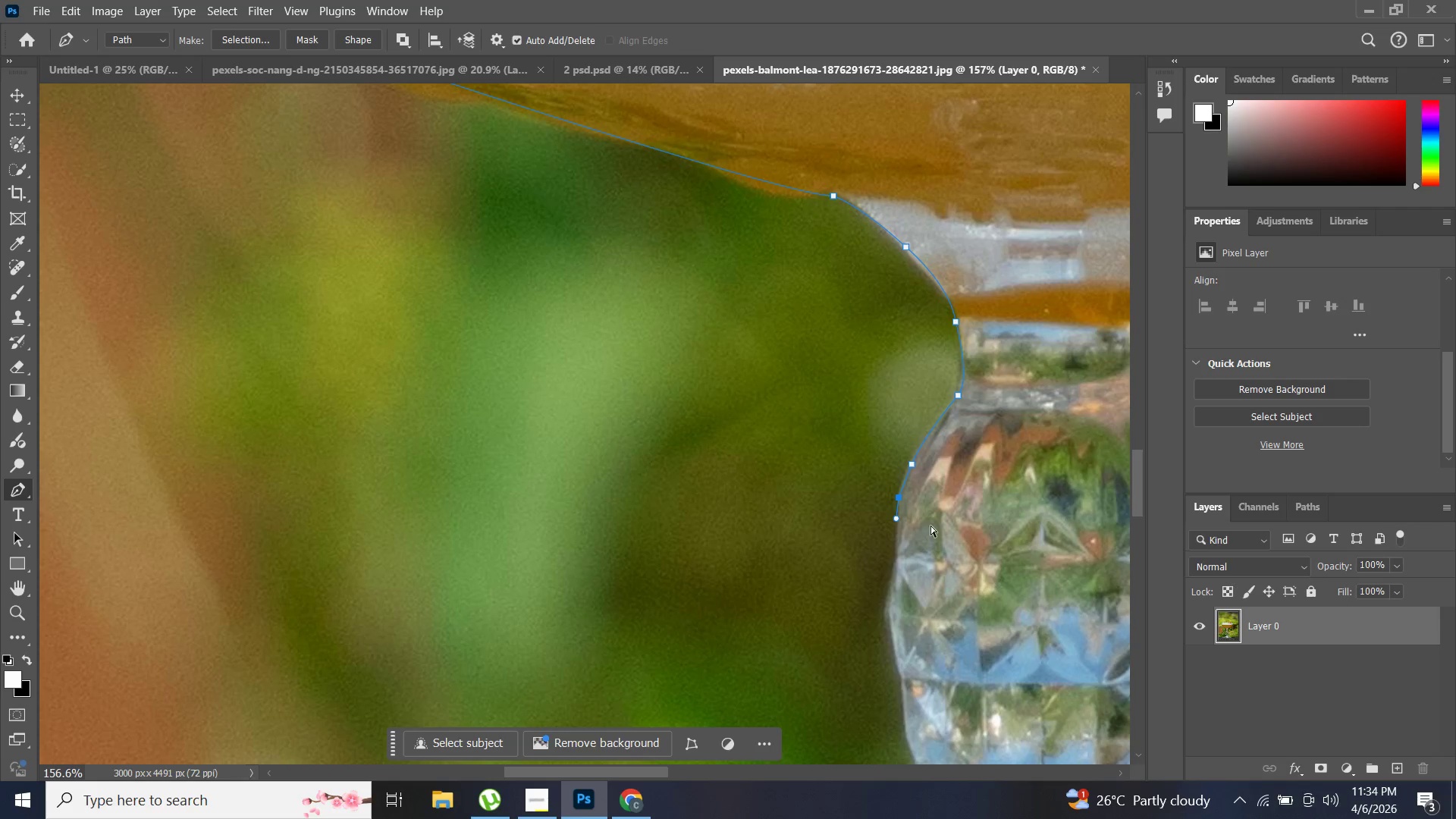 
key(Control+ControlLeft)
 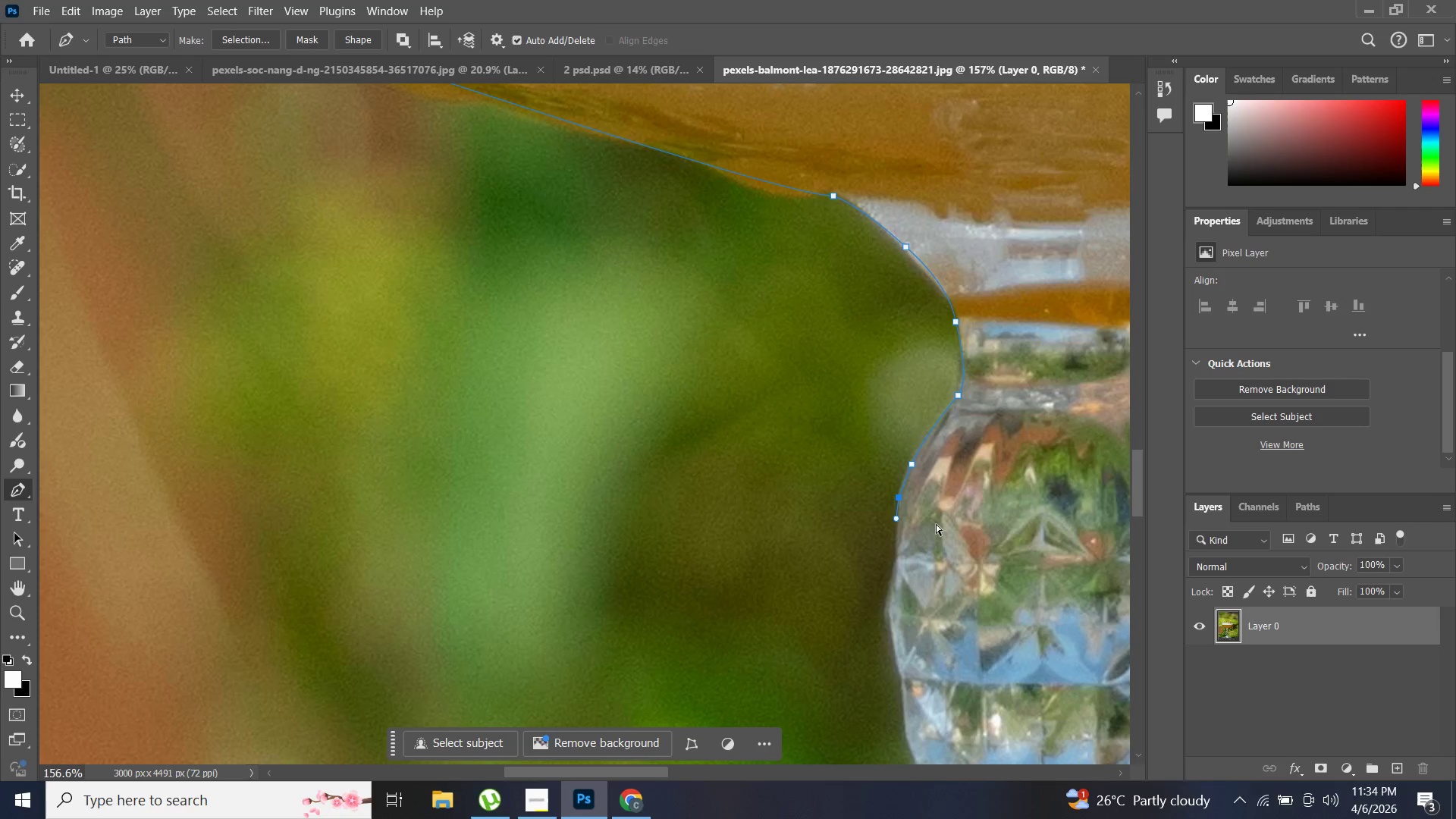 
key(Control+Z)
 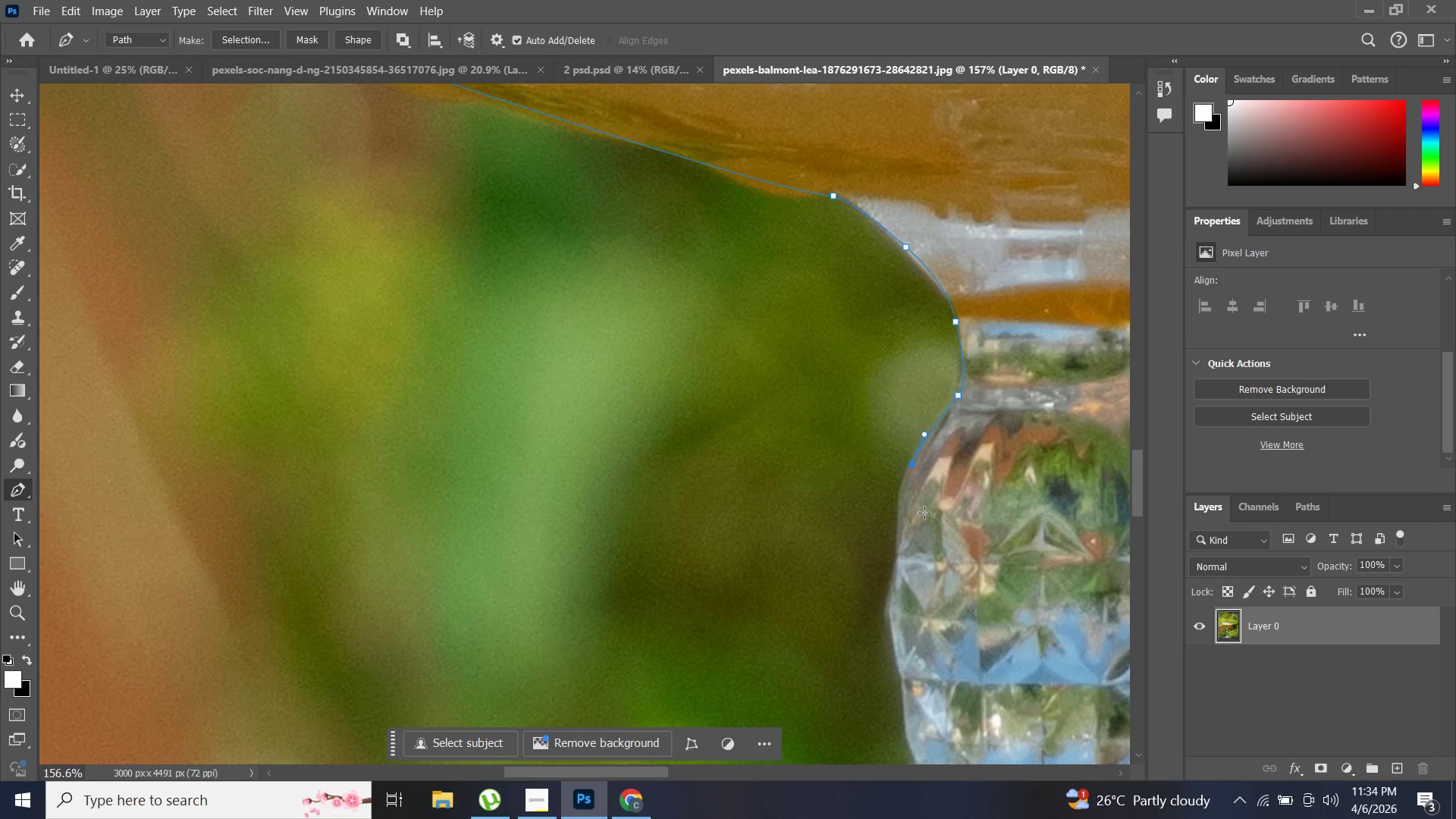 
hold_key(key=AltLeft, duration=1.14)
 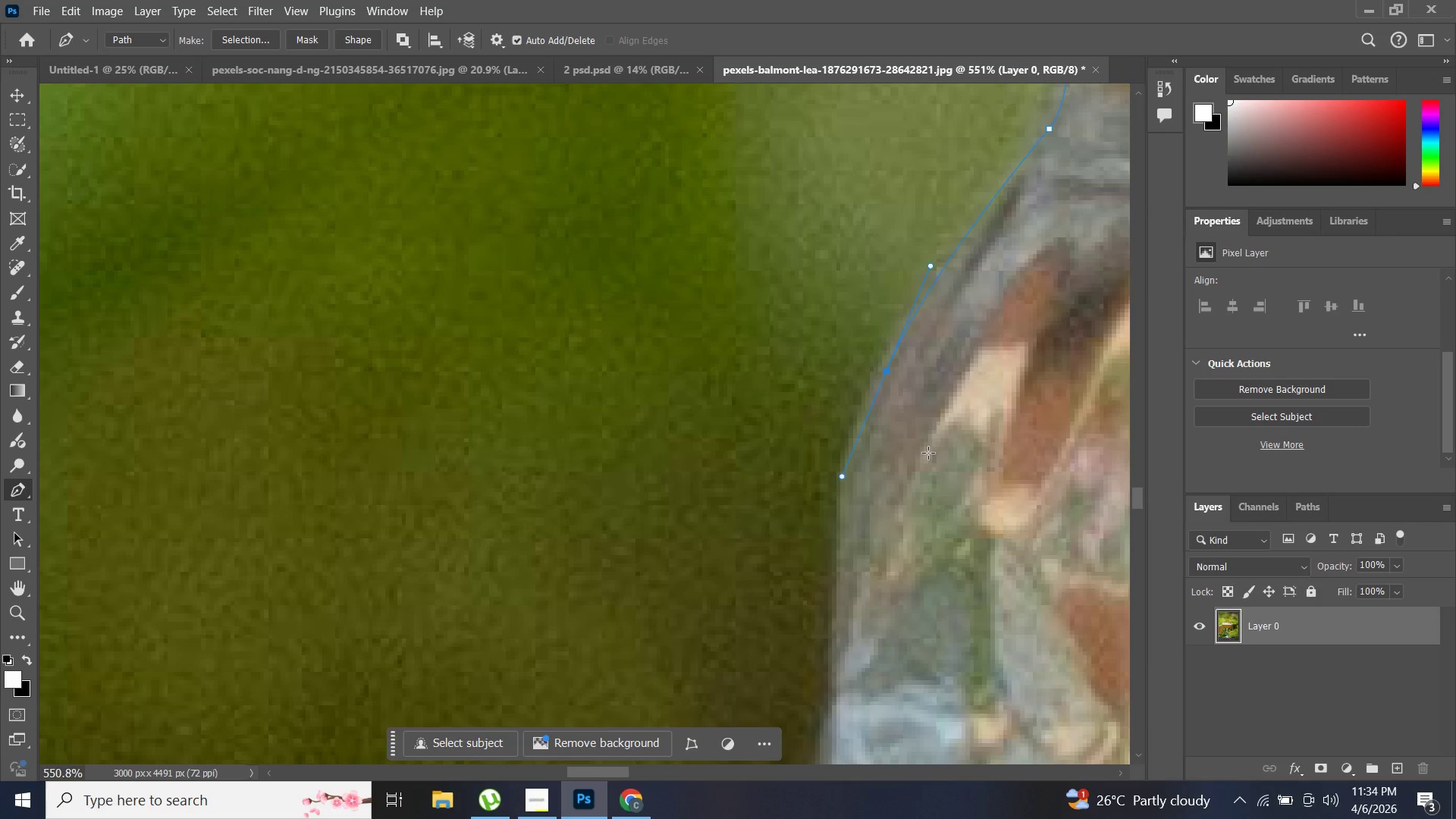 
key(Control+Z)
 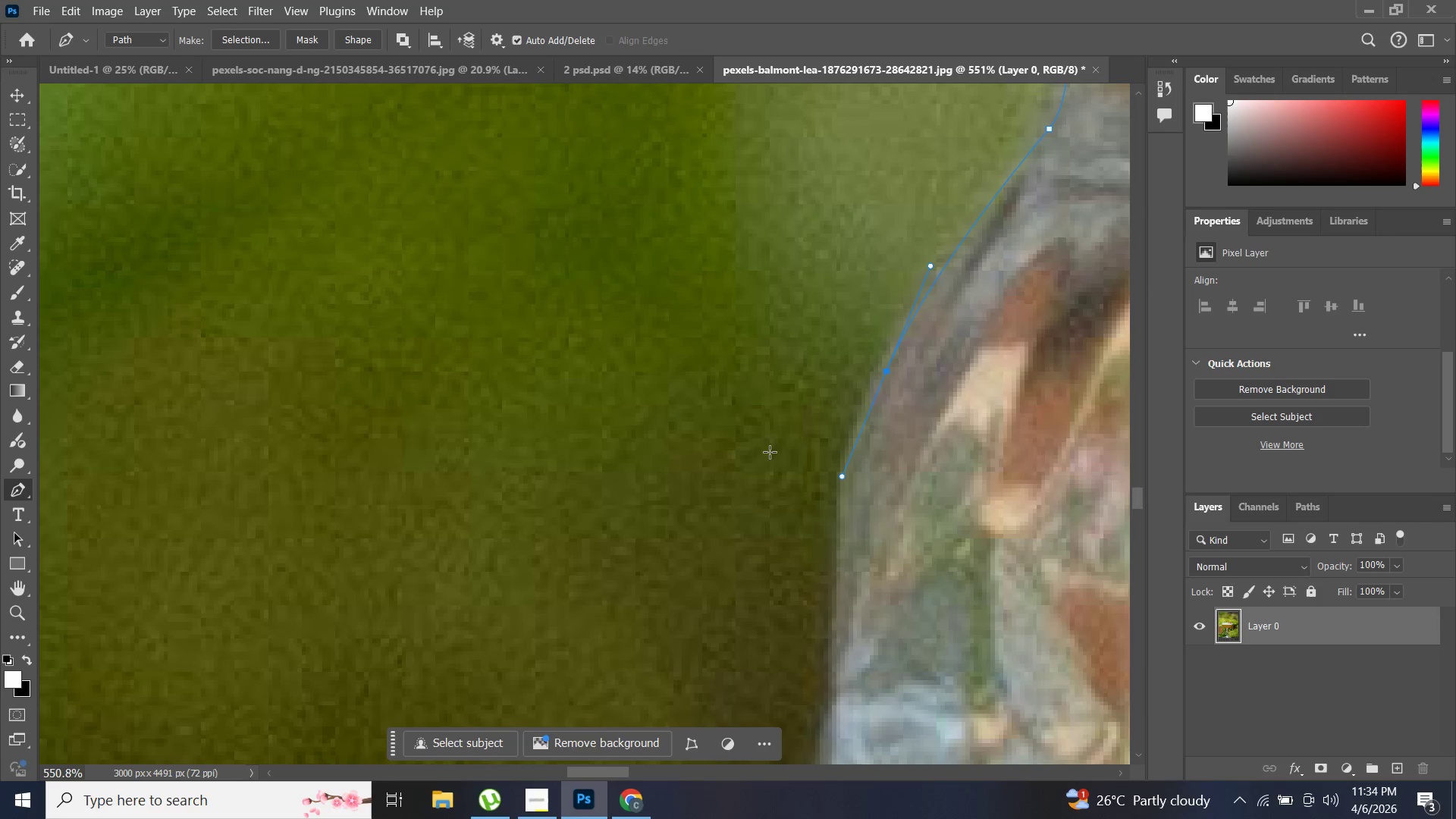 
scroll: coordinate [918, 491], scroll_direction: up, amount: 14.0
 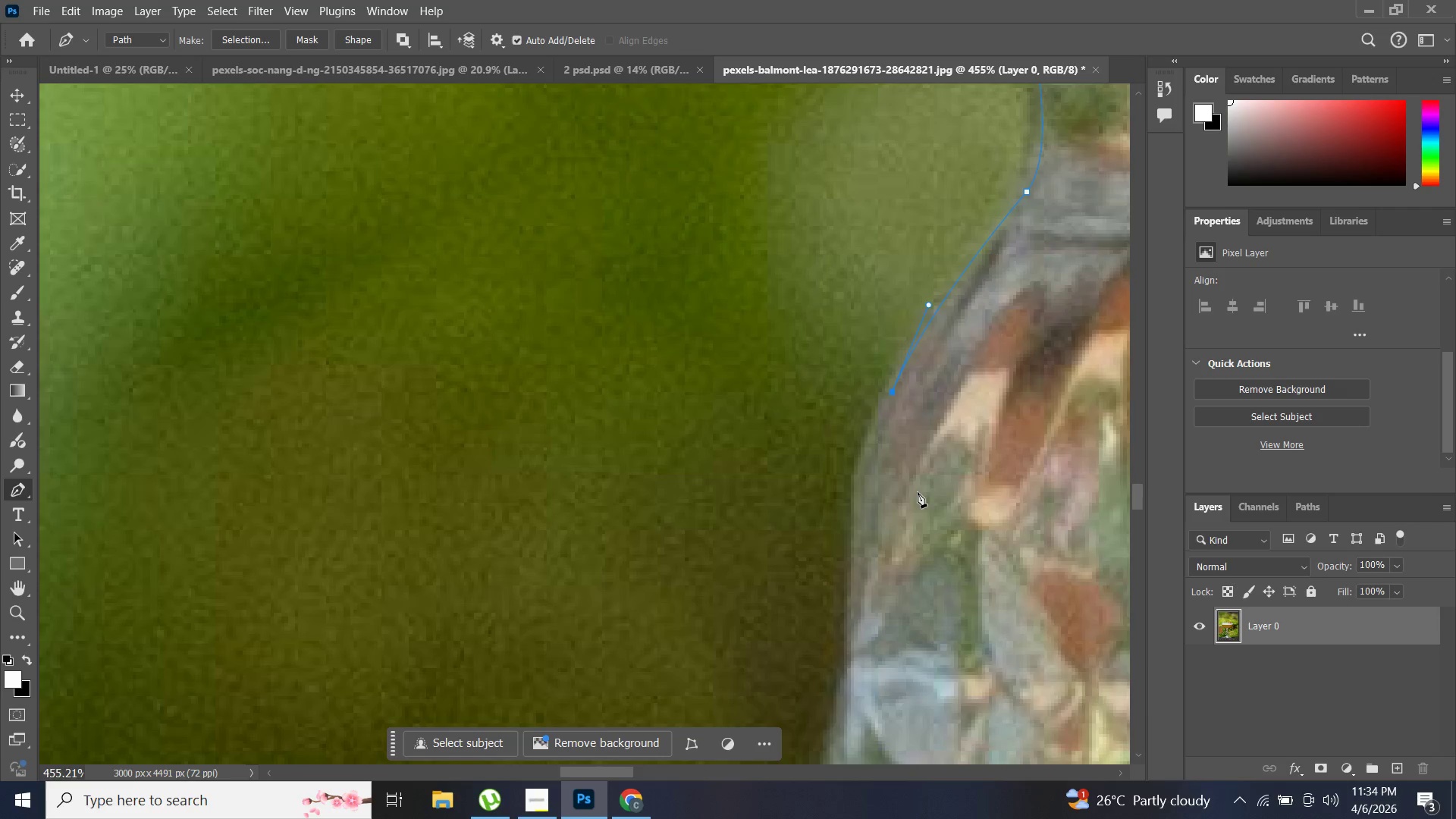 
hold_key(key=AltLeft, duration=0.88)
left_click([890, 373])
 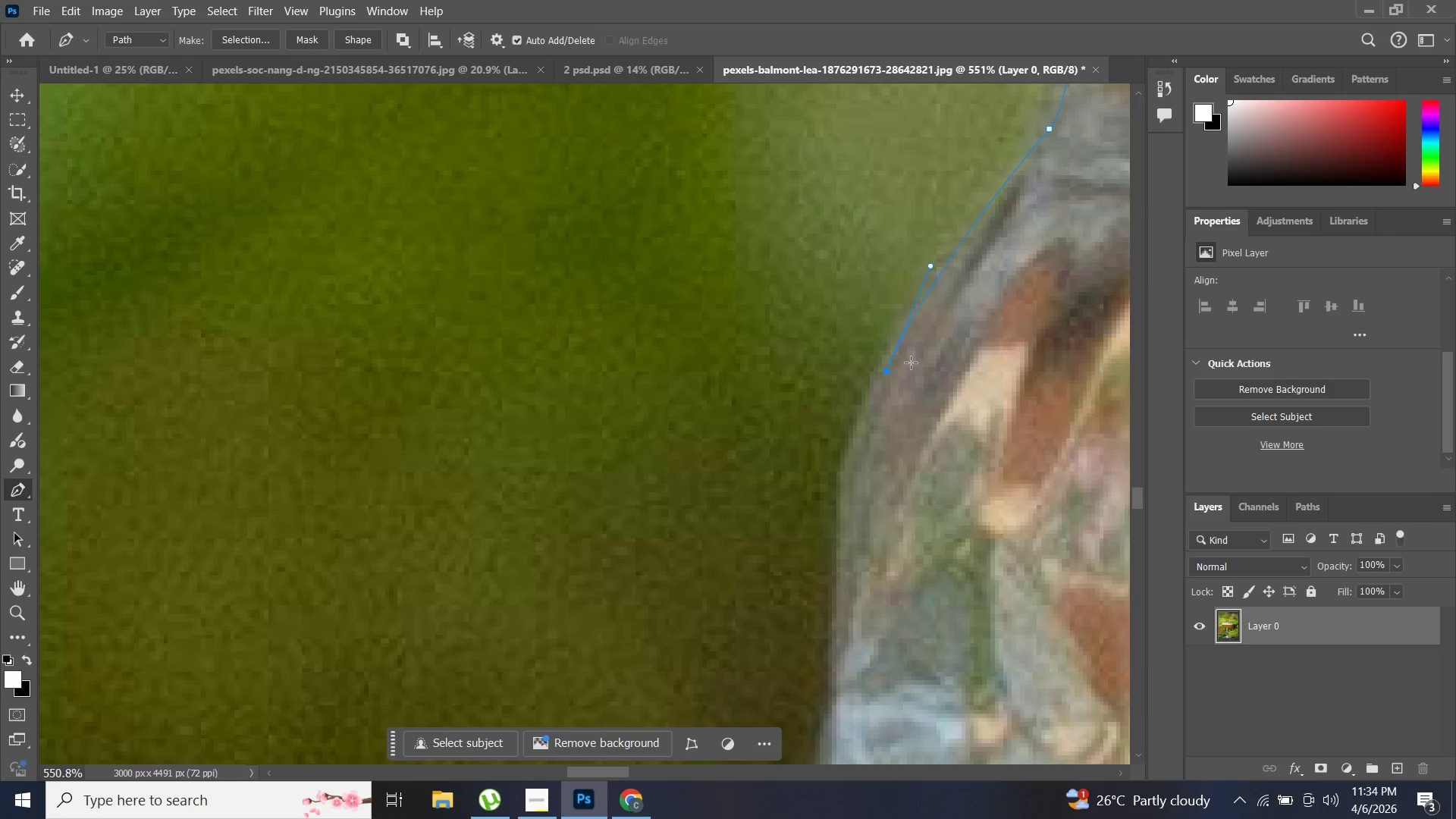 
key(Control+Z)
 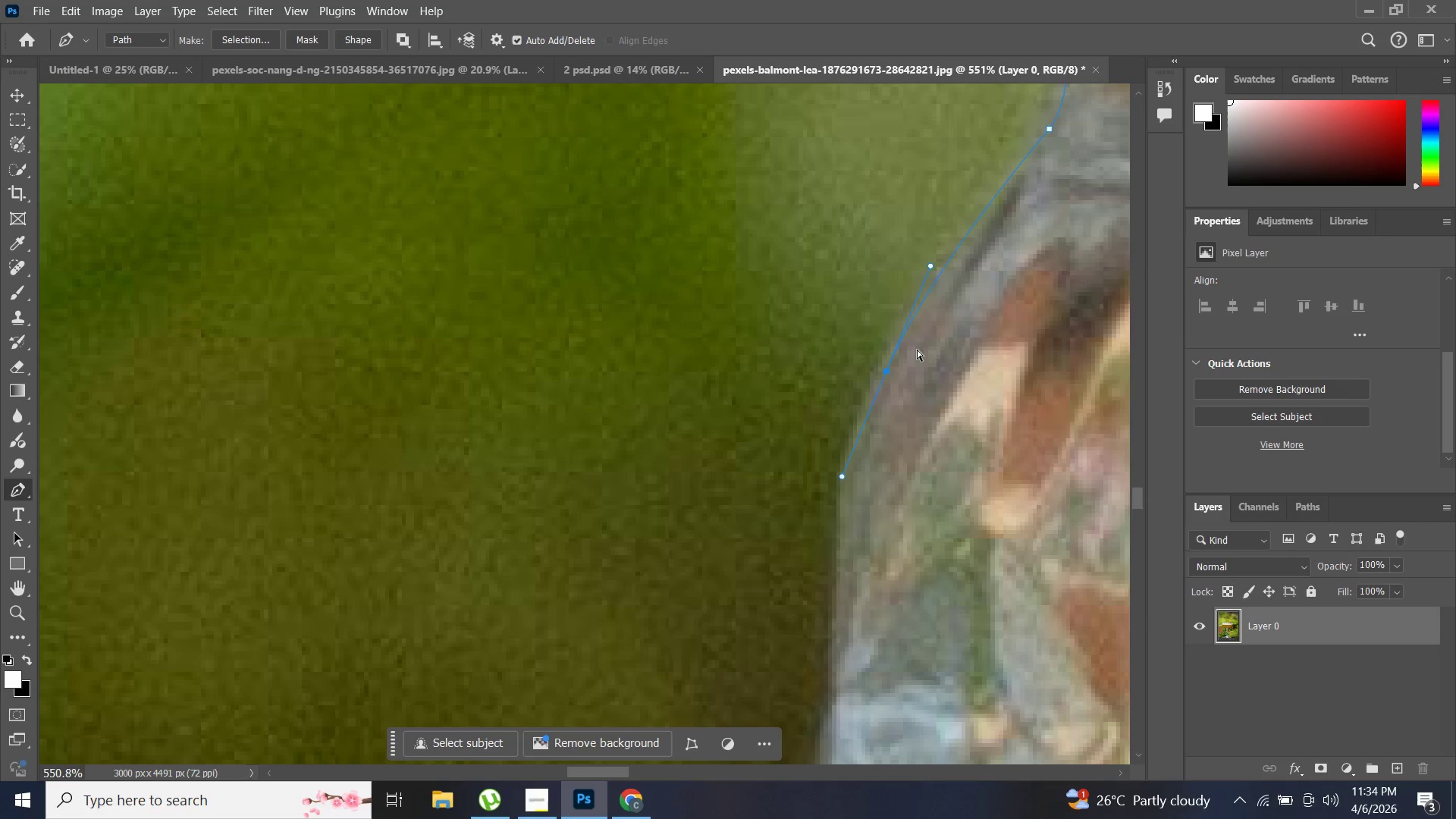 
key(Control+Z)
 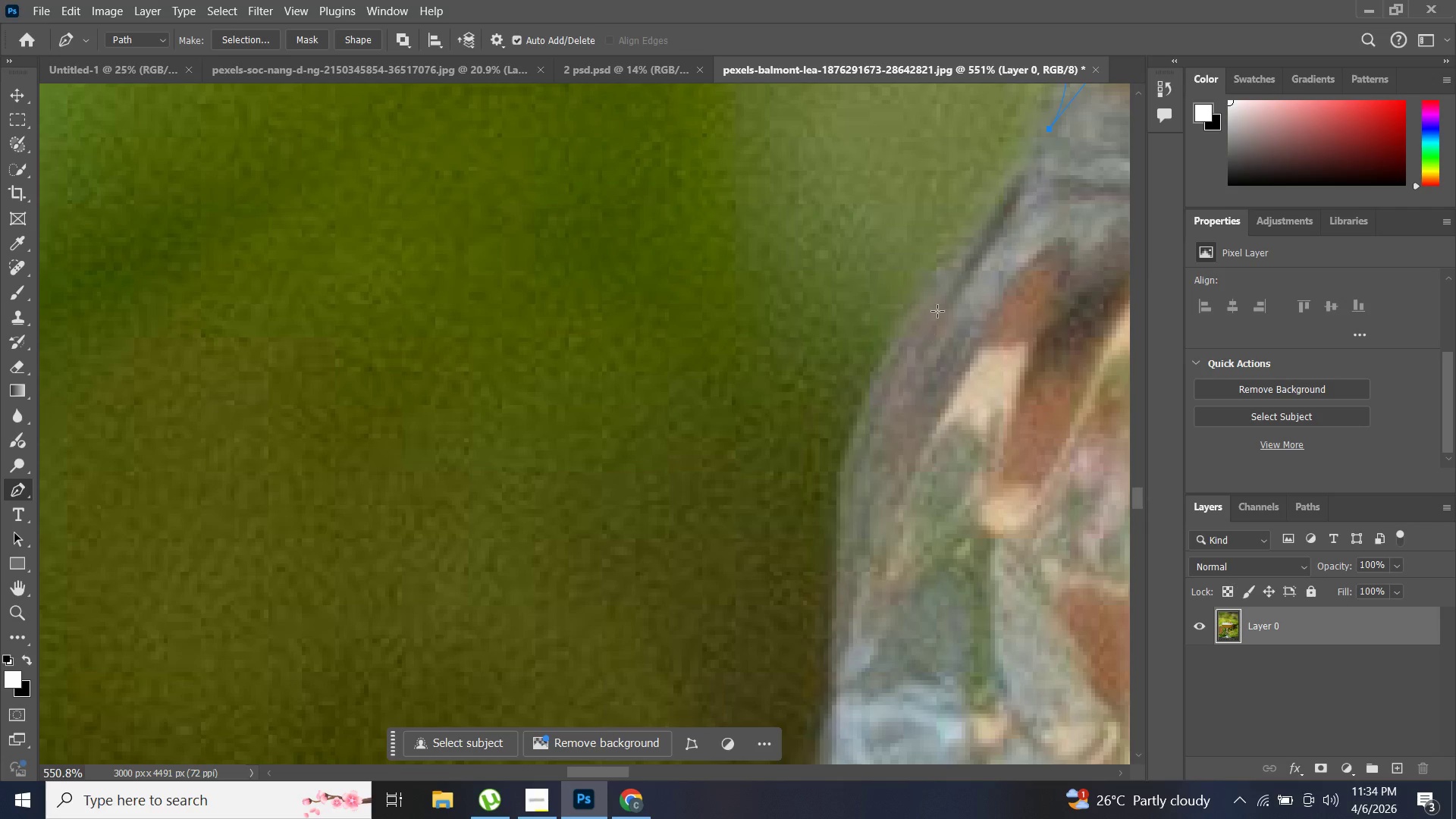 
scroll: coordinate [1035, 281], scroll_direction: up, amount: 19.0
 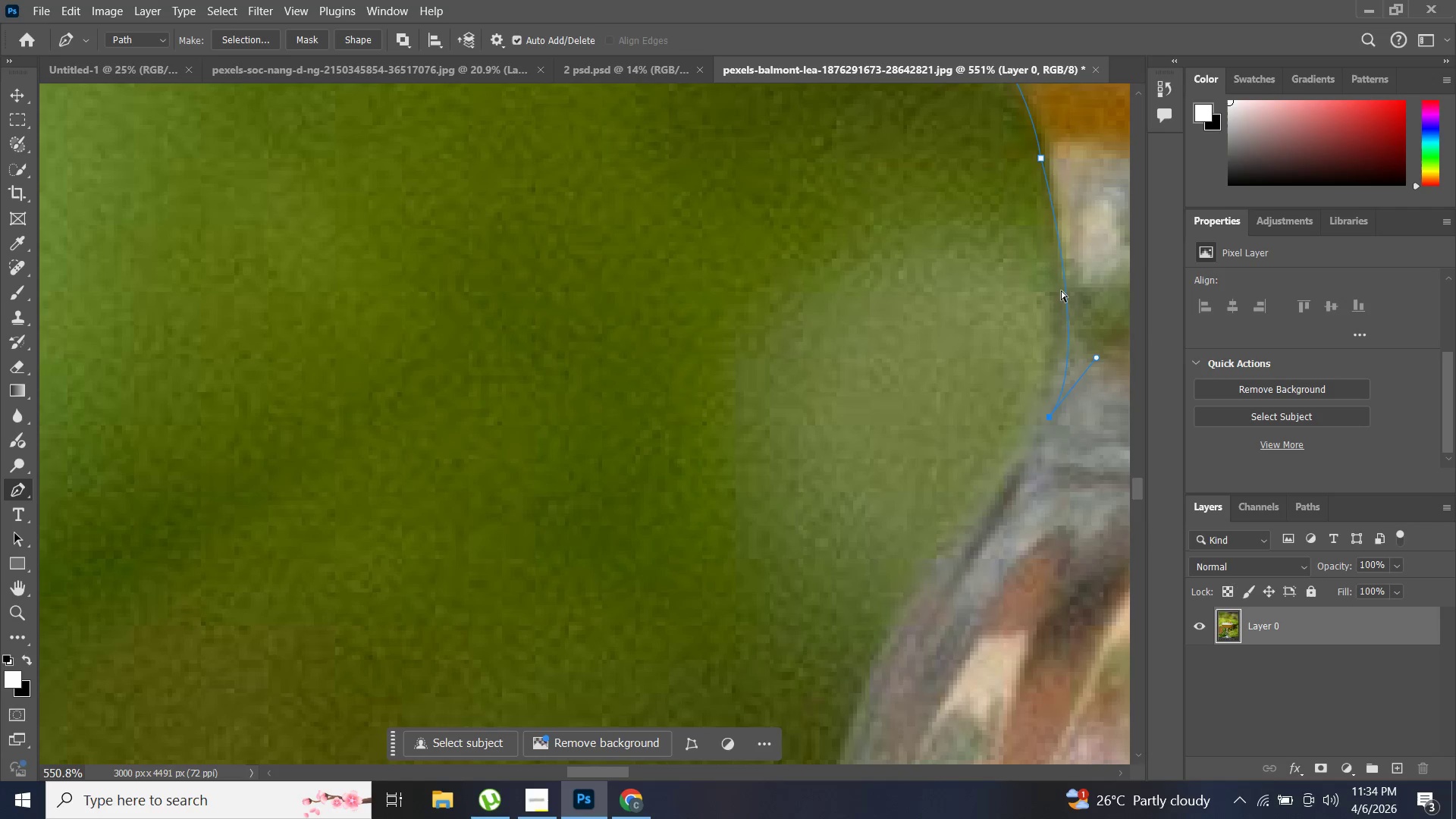 
key(Control+Z)
 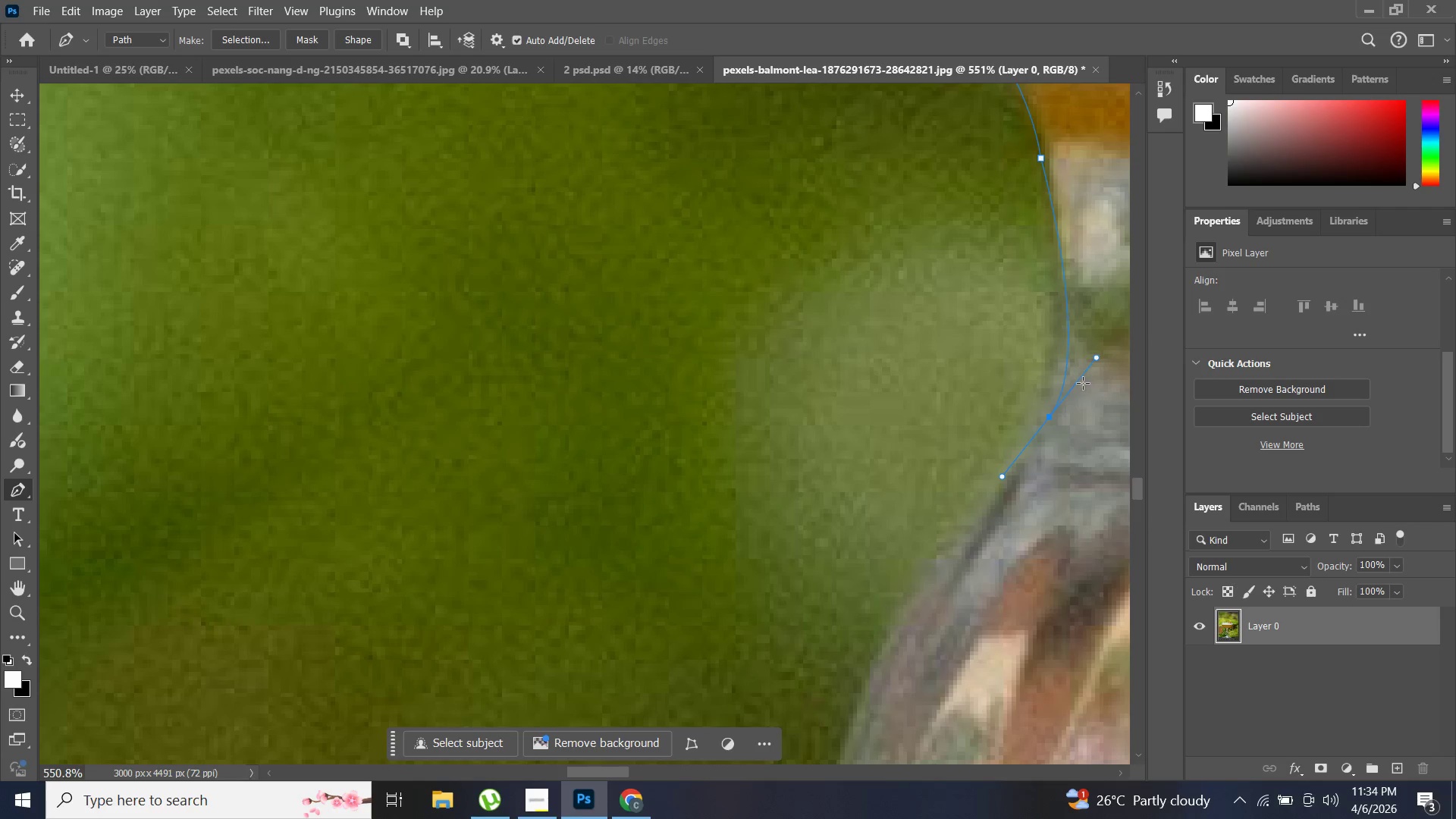 
key(Control+Z)
 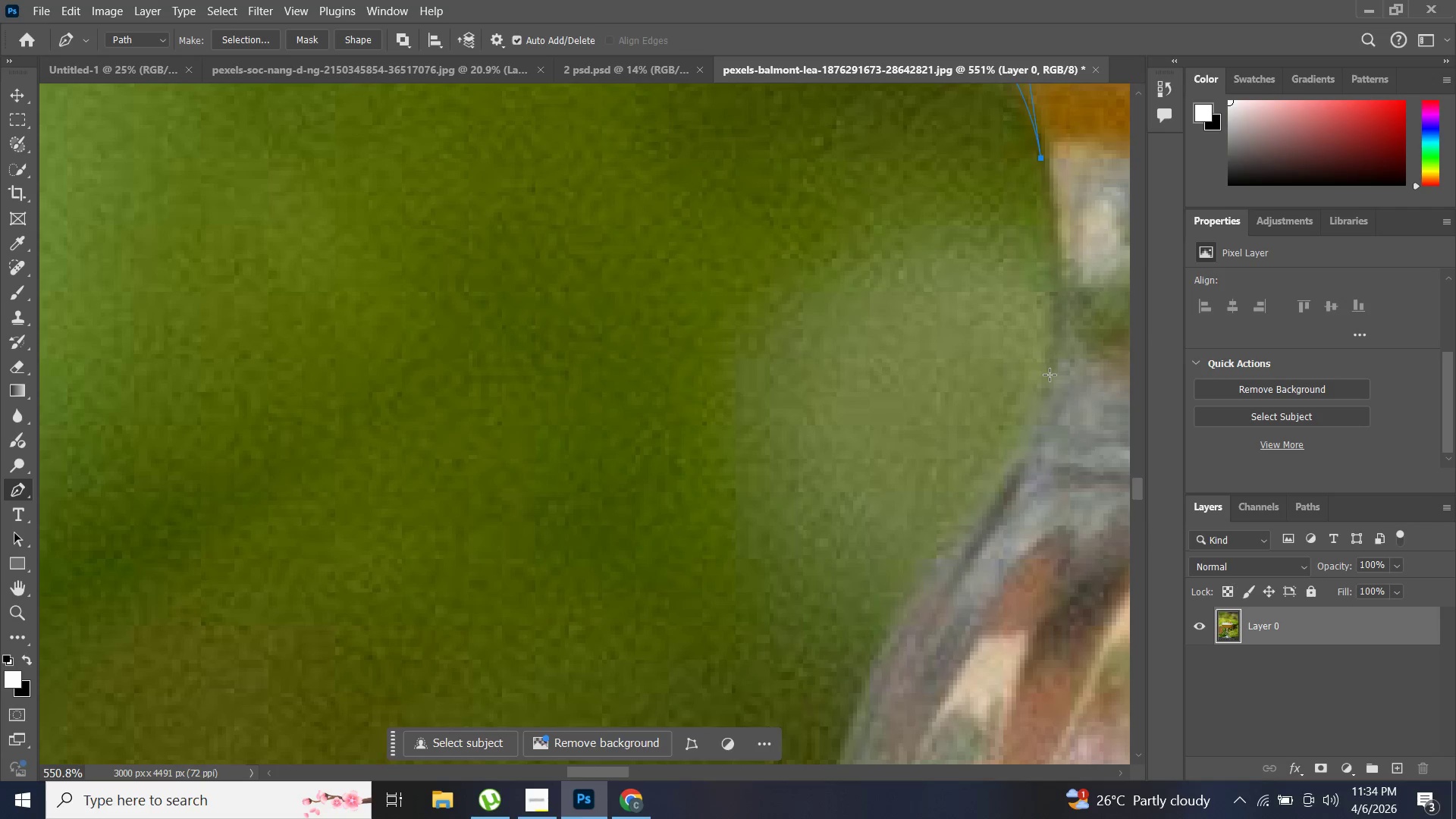 
left_click_drag(start_coordinate=[1050, 375], to_coordinate=[1021, 431])
 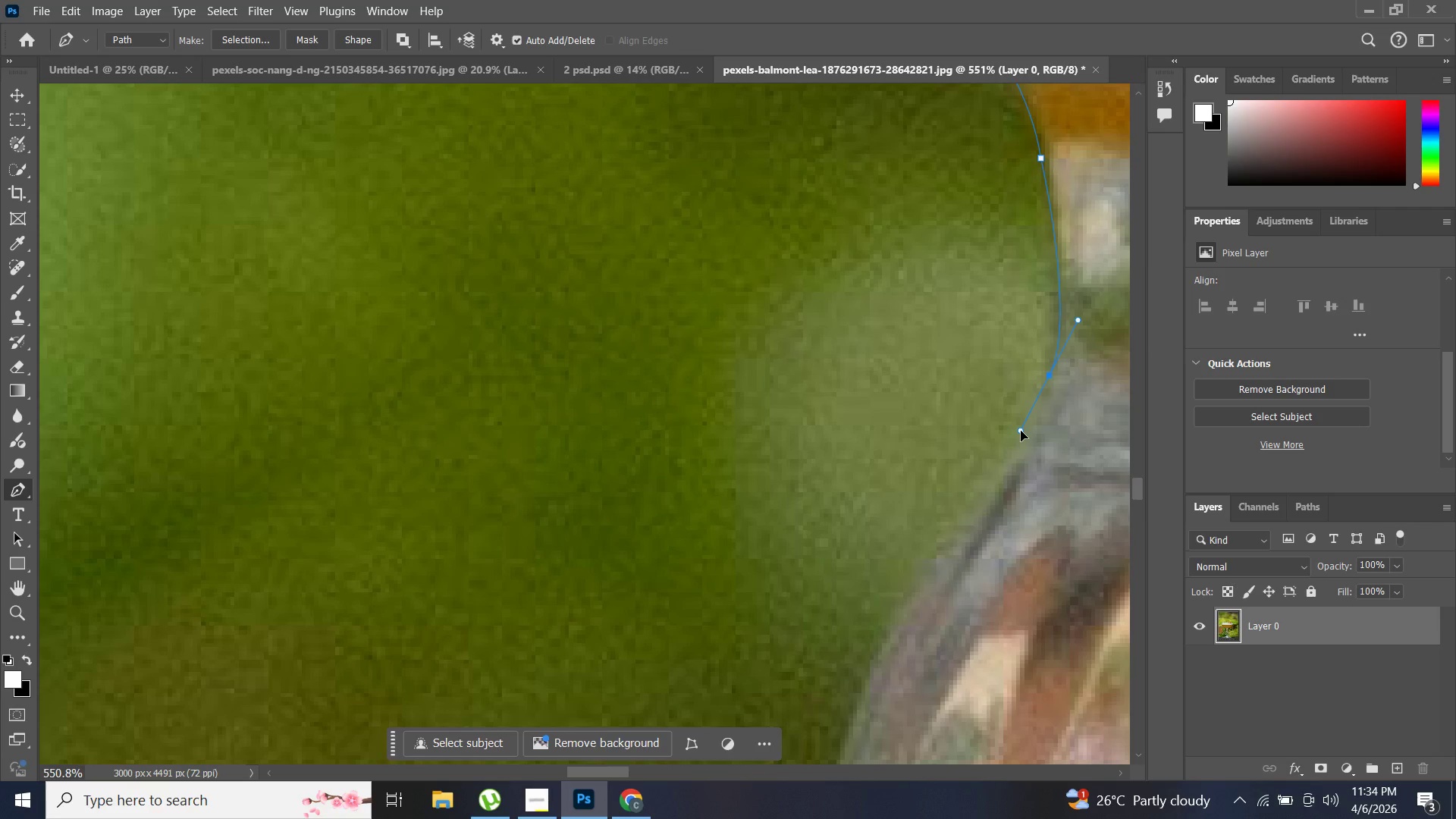 
hold_key(key=AltLeft, duration=0.78)
left_click([1051, 376])
 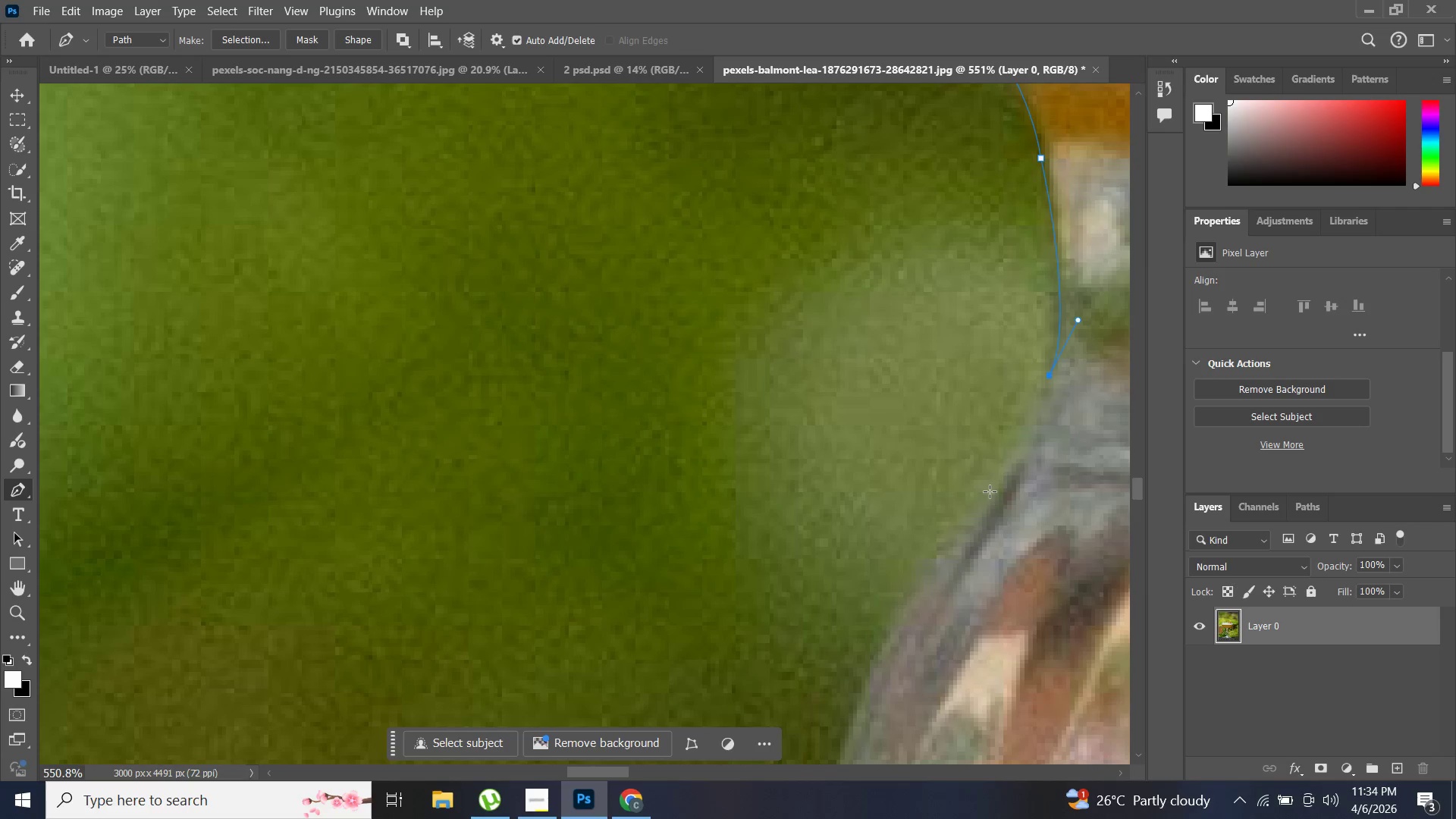 
left_click_drag(start_coordinate=[990, 491], to_coordinate=[949, 555])
 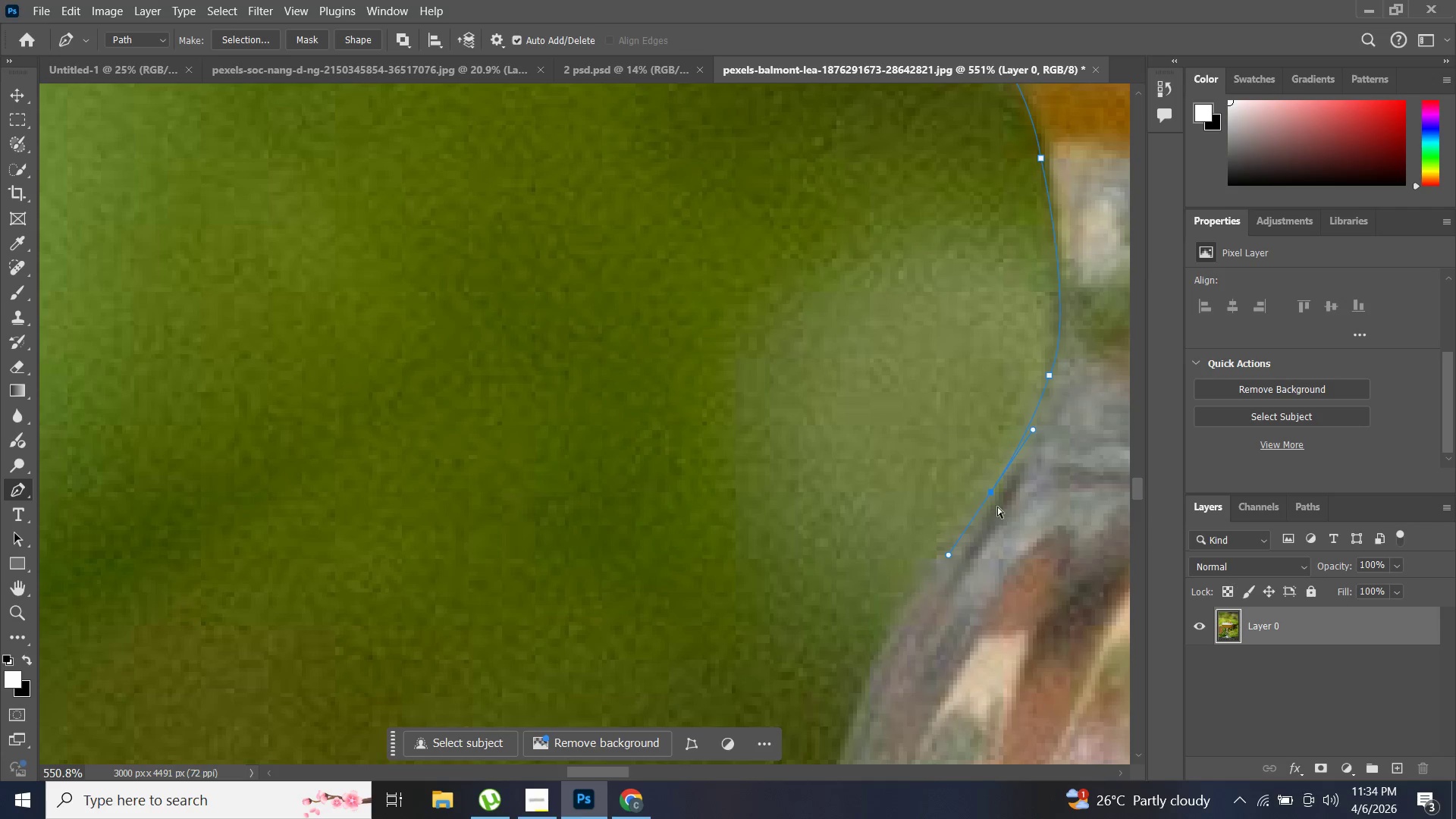 
key(Control+ControlLeft)
 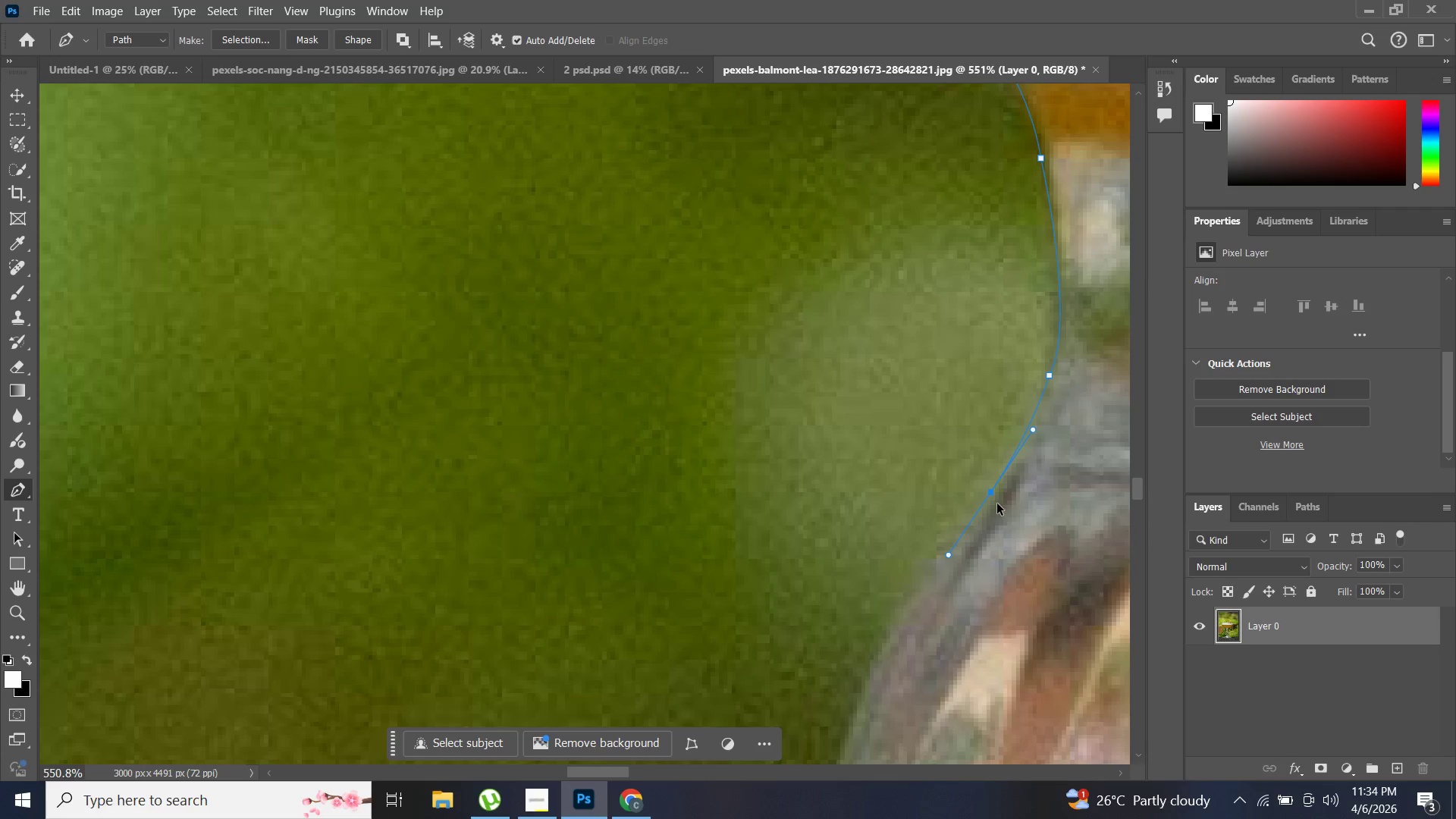 
hold_key(key=AltLeft, duration=0.84)
left_click([990, 495])
 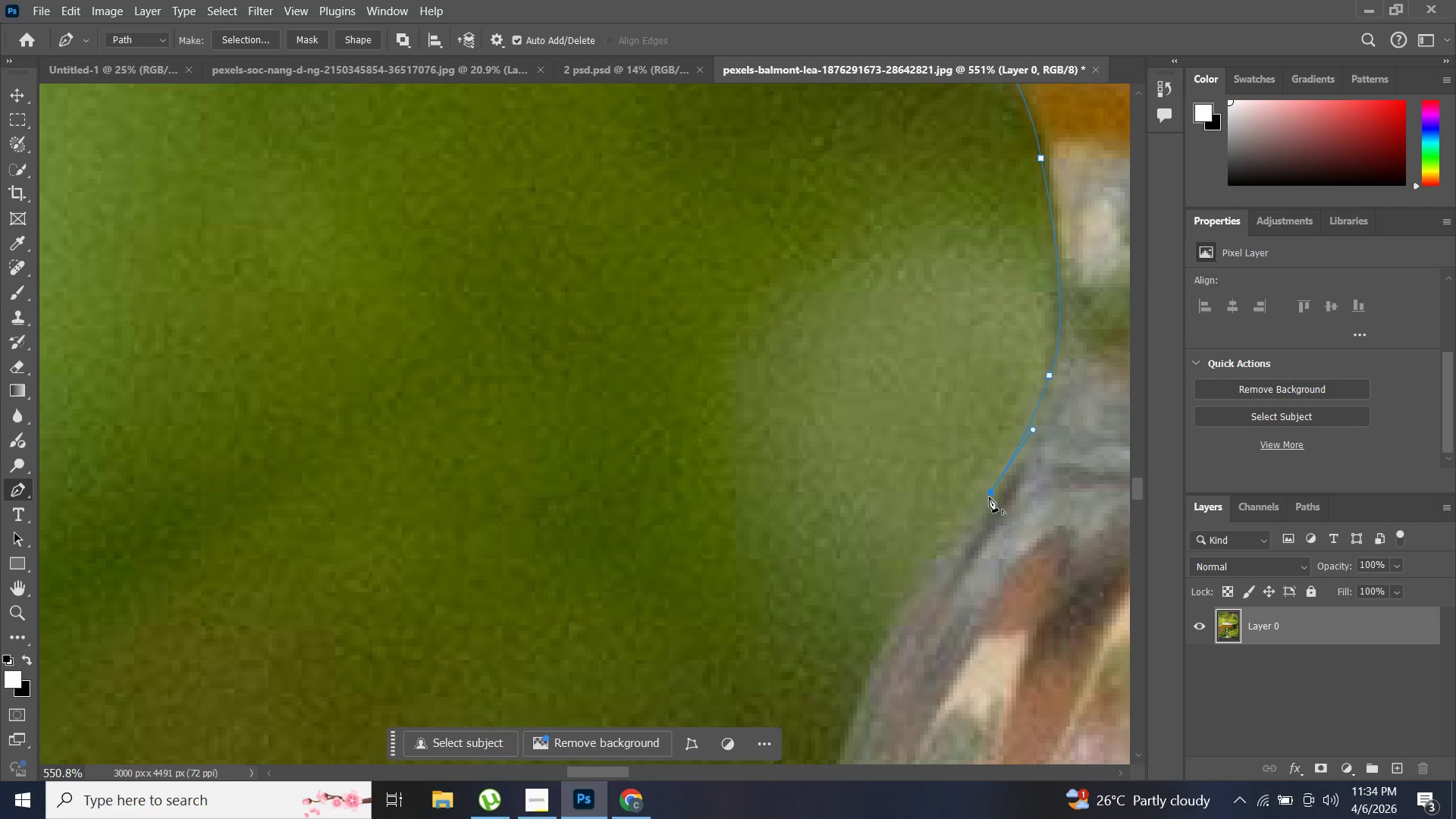 
hold_key(key=AltLeft, duration=1.56)
 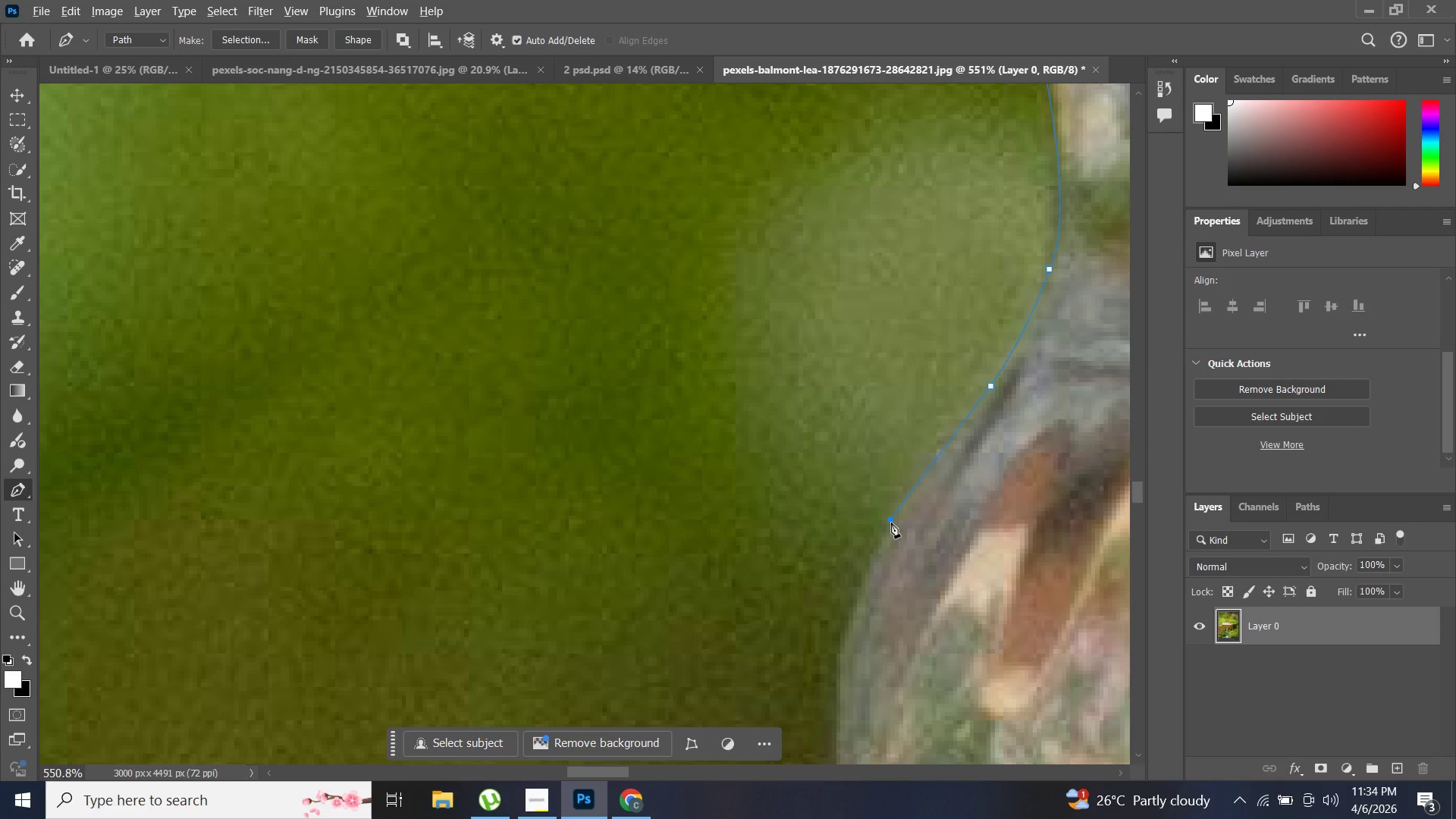 
hold_key(key=AltLeft, duration=1.41)
 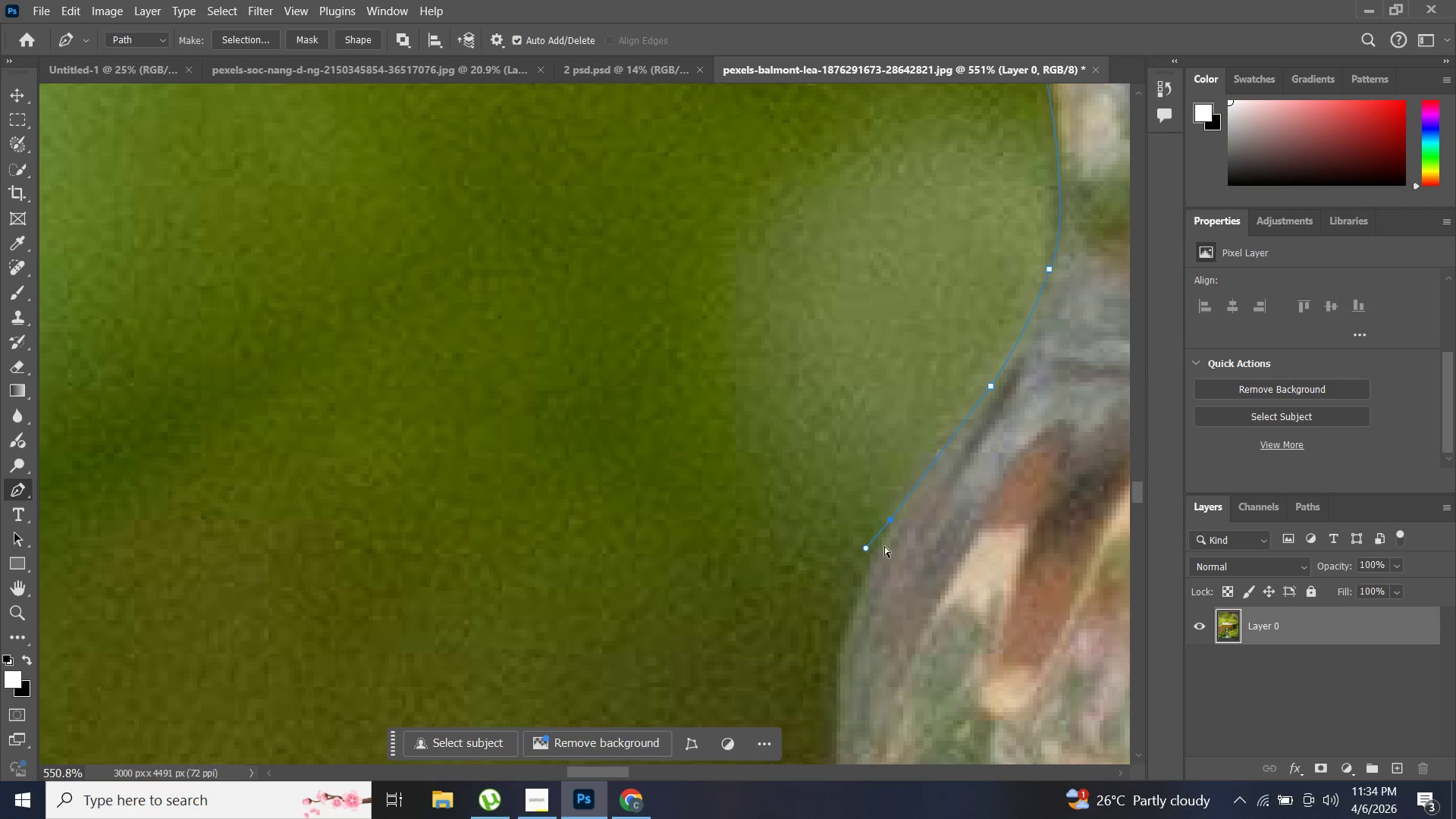 
scroll: coordinate [922, 551], scroll_direction: down, amount: 7.0
 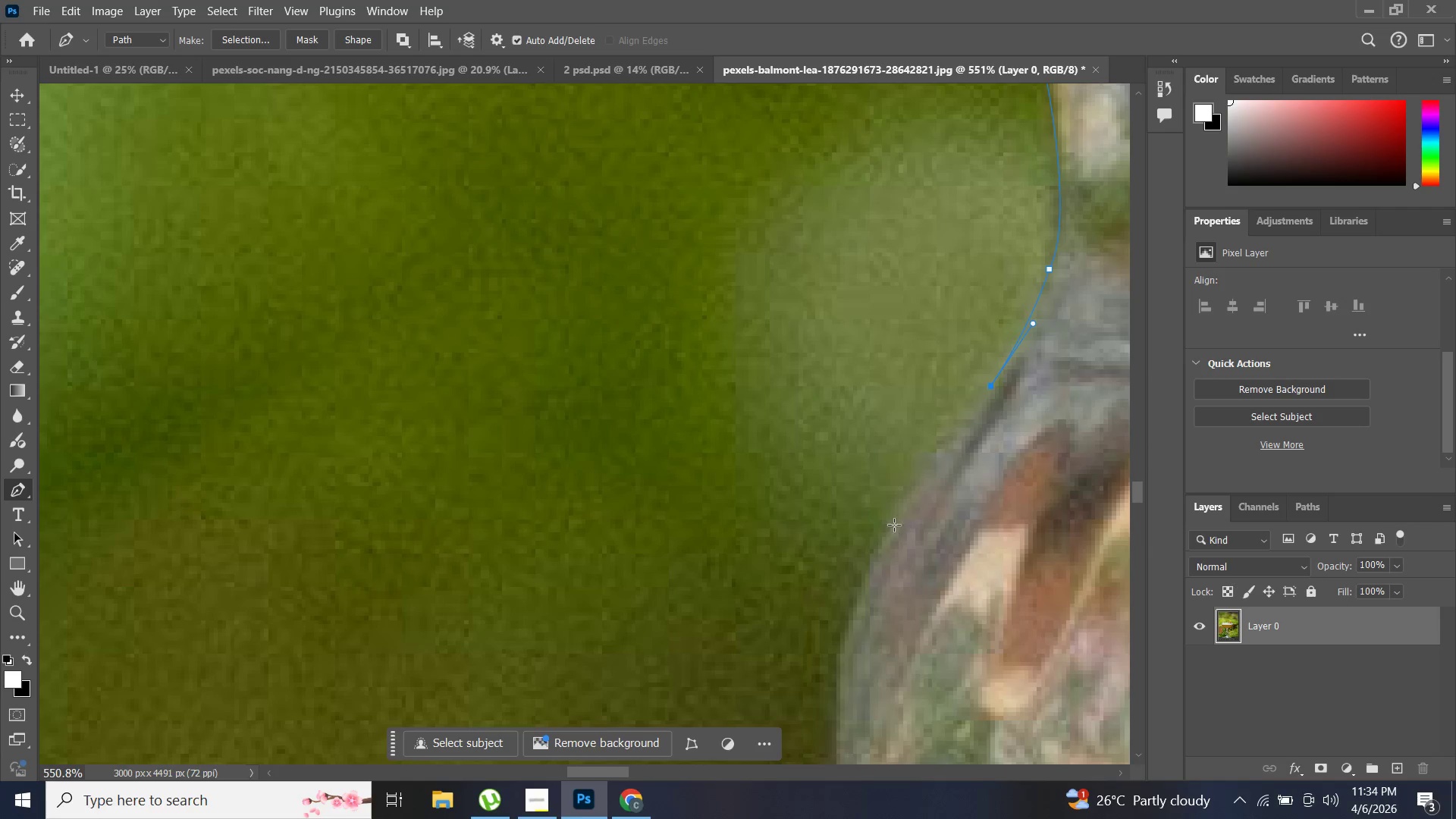 
left_click_drag(start_coordinate=[892, 521], to_coordinate=[866, 548])
 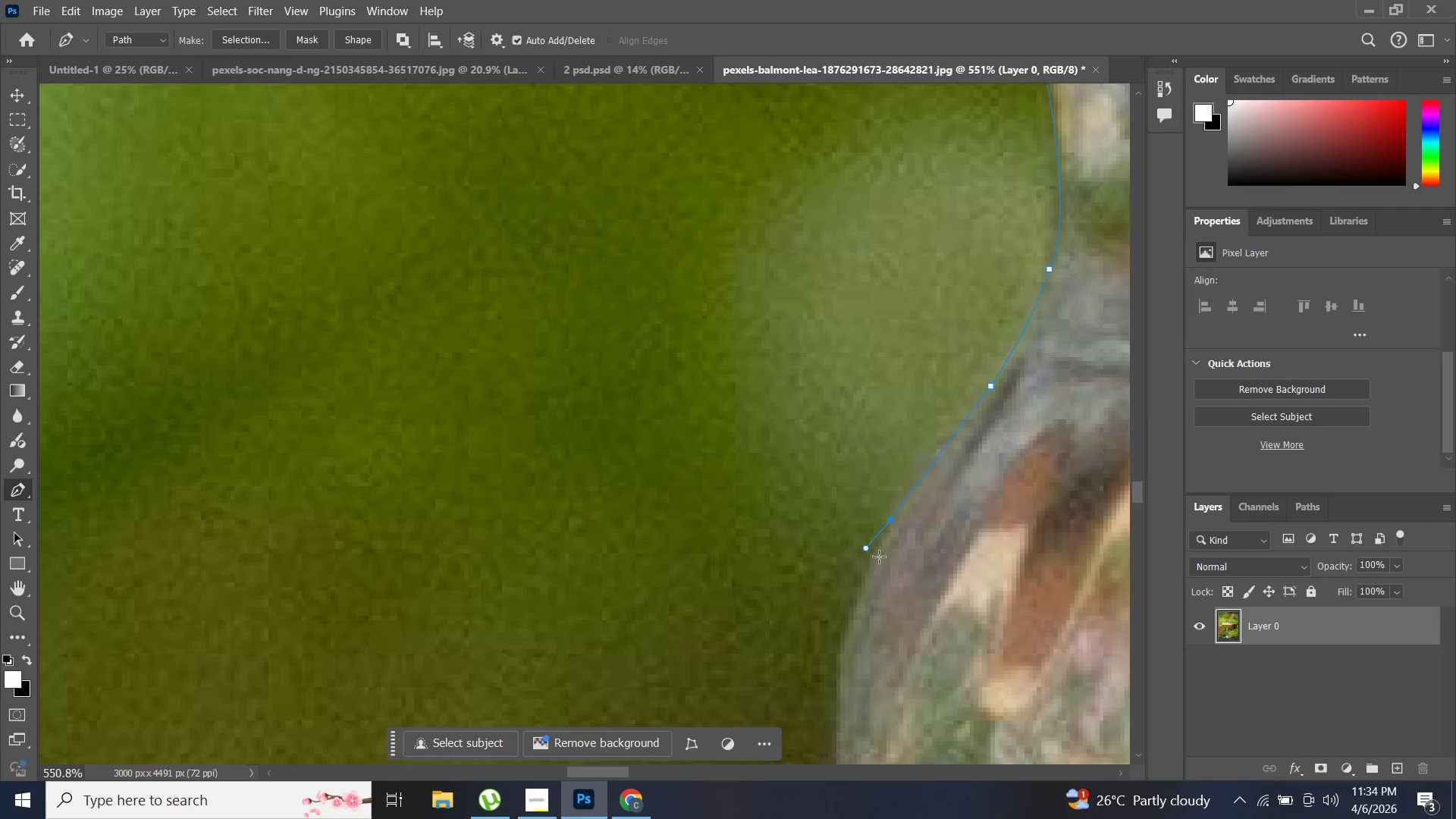 
key(Control+ControlLeft)
 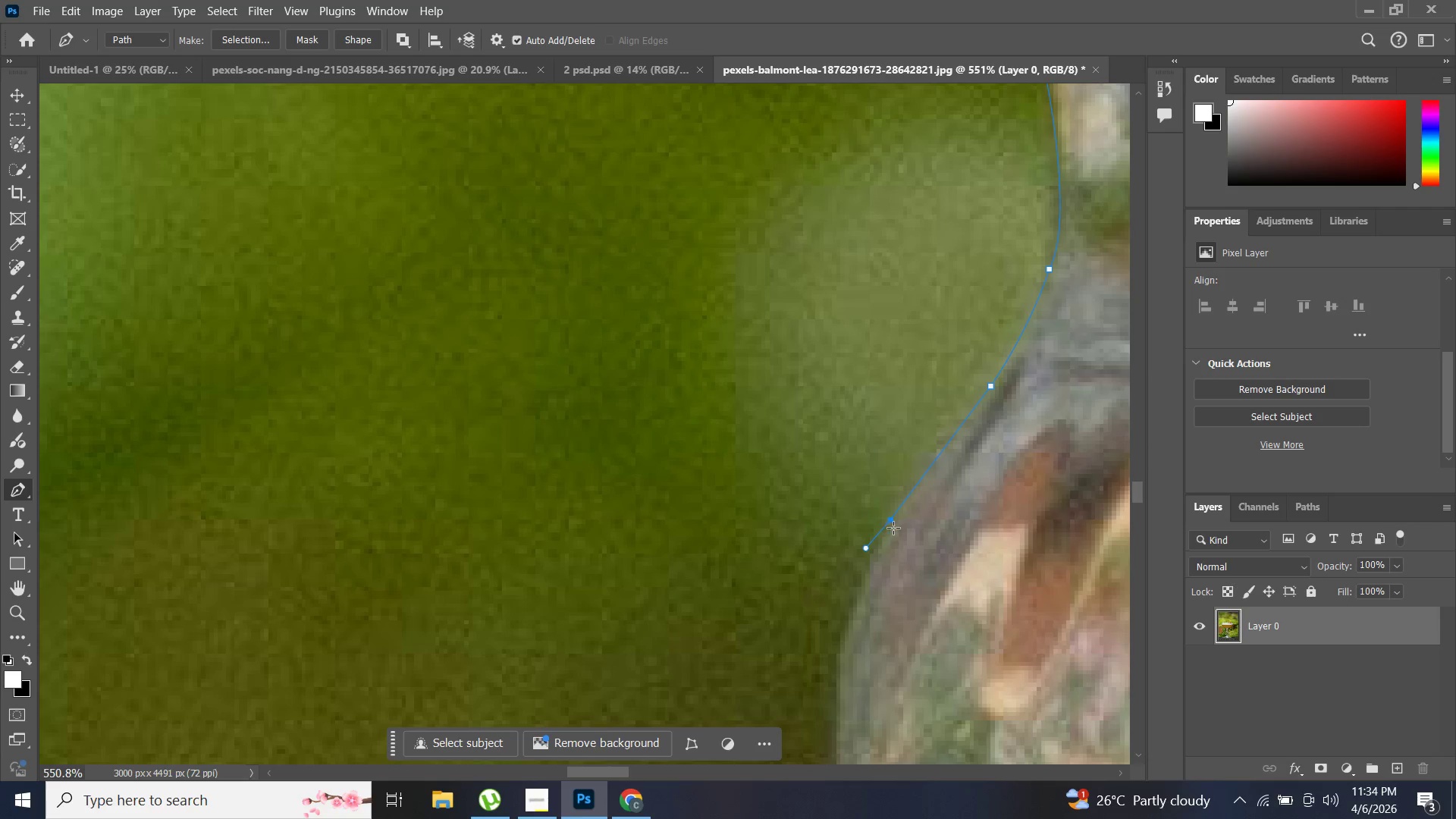 
hold_key(key=AltLeft, duration=0.67)
left_click([891, 522])
 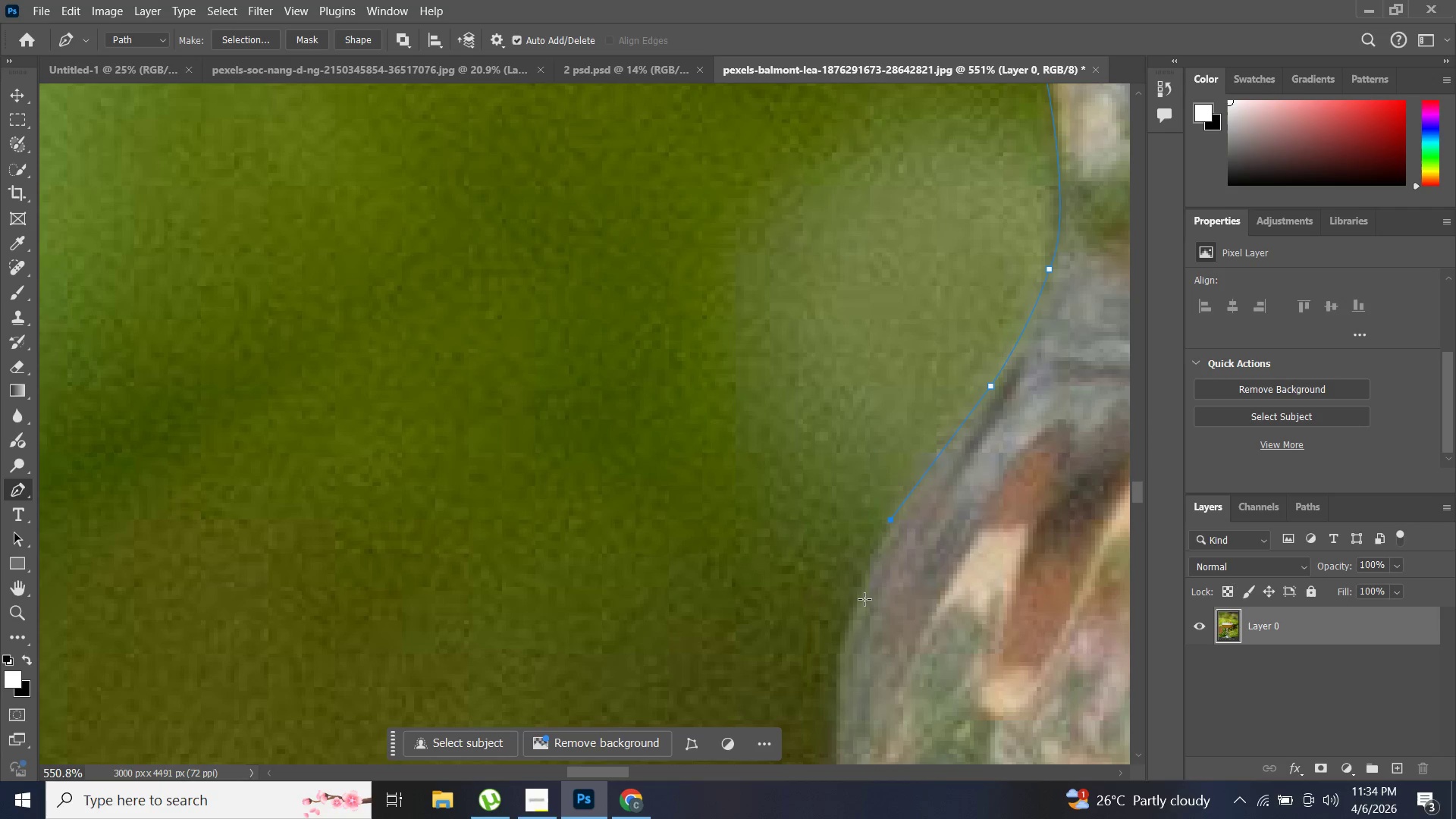 
hold_key(key=AltLeft, duration=0.39)
 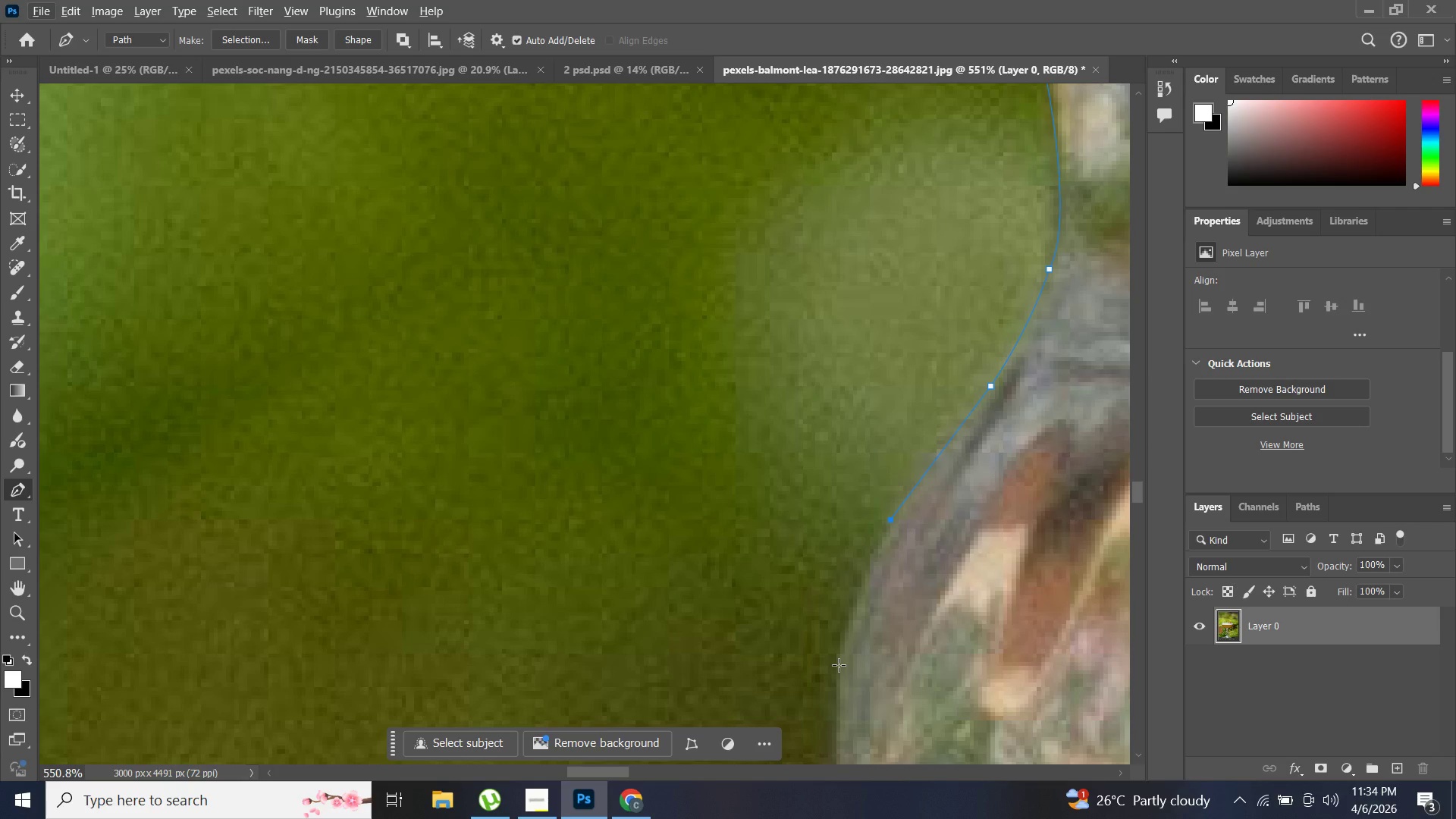 
hold_key(key=AltLeft, duration=1.11)
left_click_drag(start_coordinate=[839, 665], to_coordinate=[868, 710])
 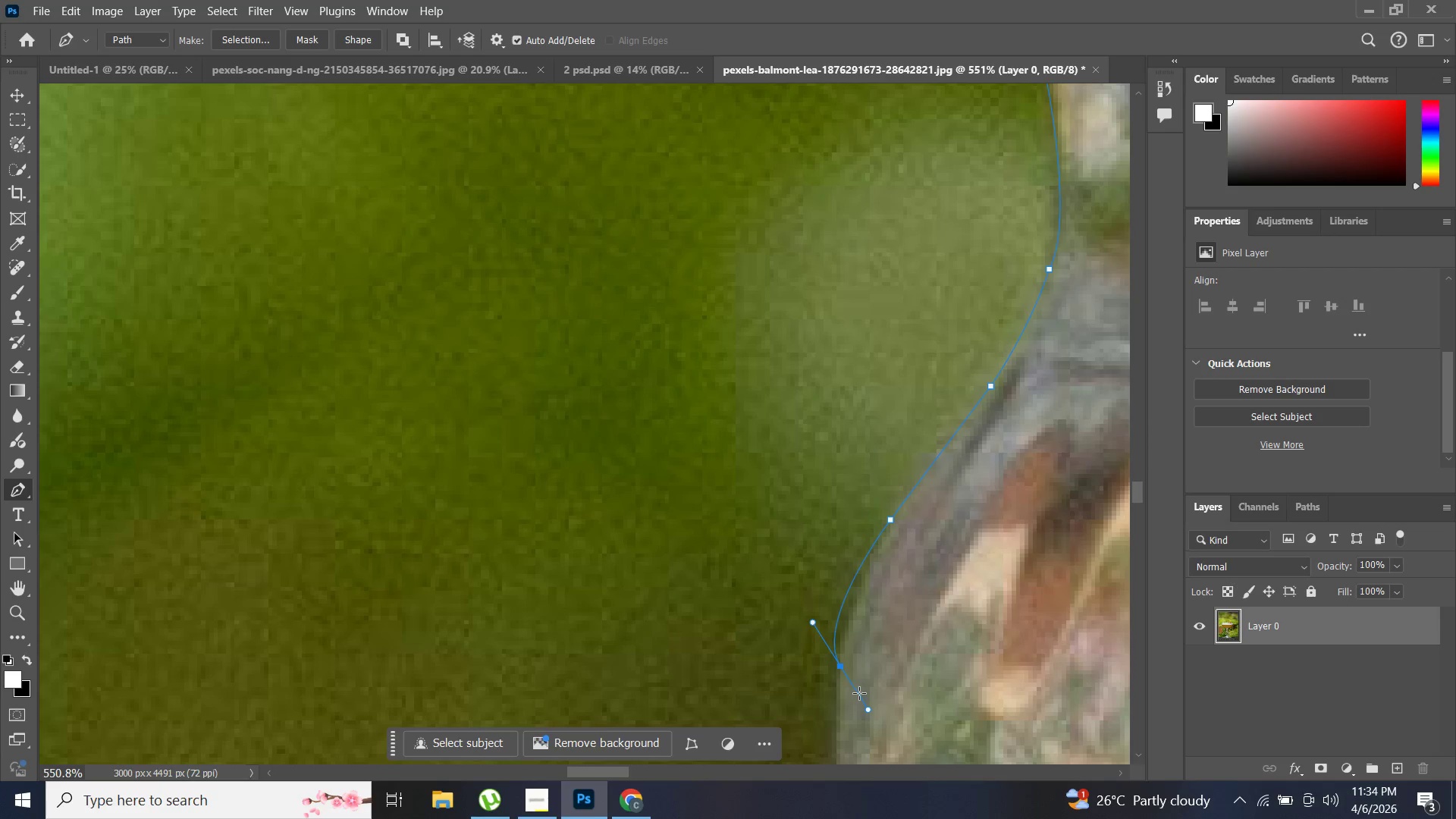 
hold_key(key=AltLeft, duration=1.56)
 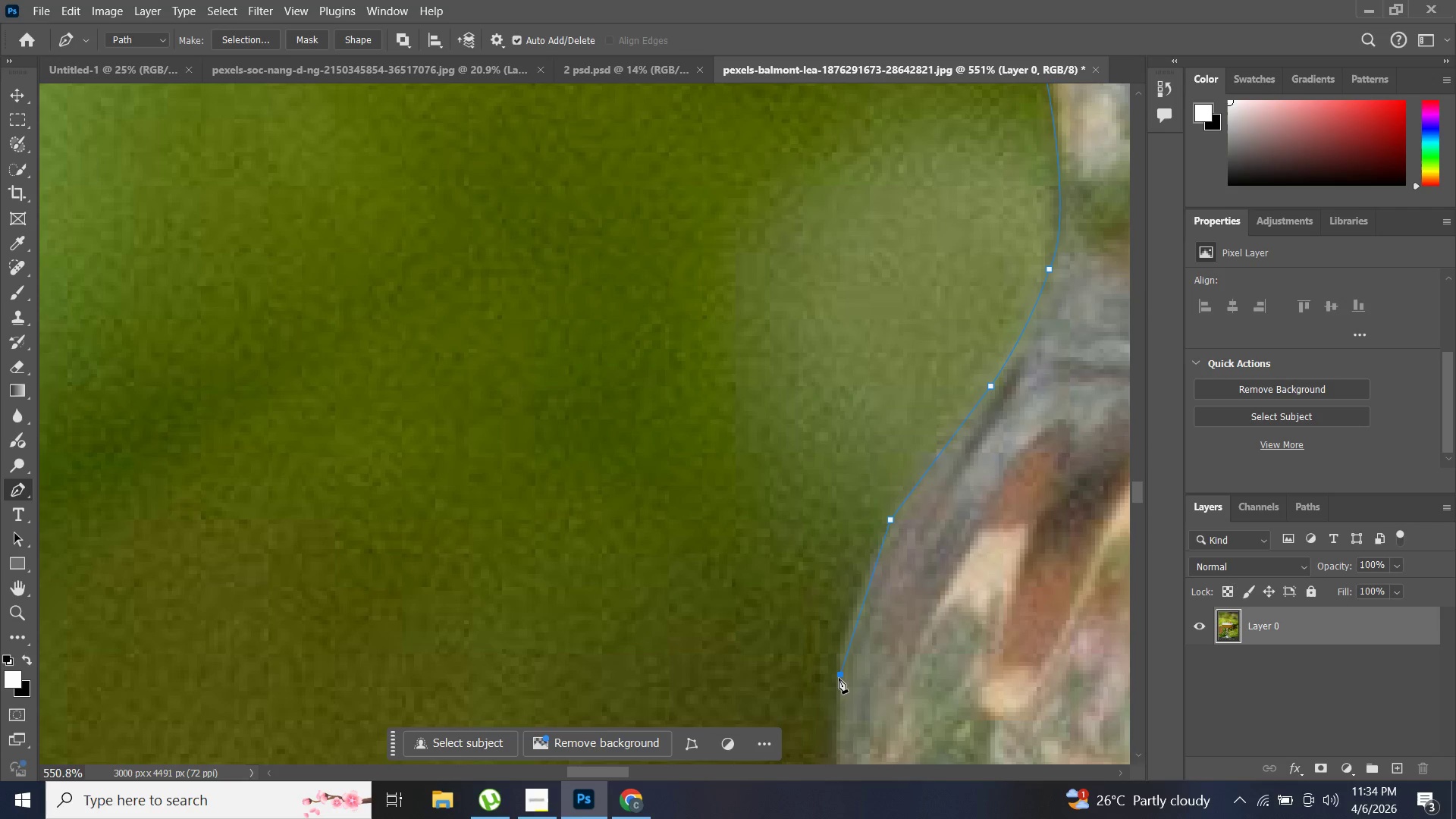 
key(Control+Z)
 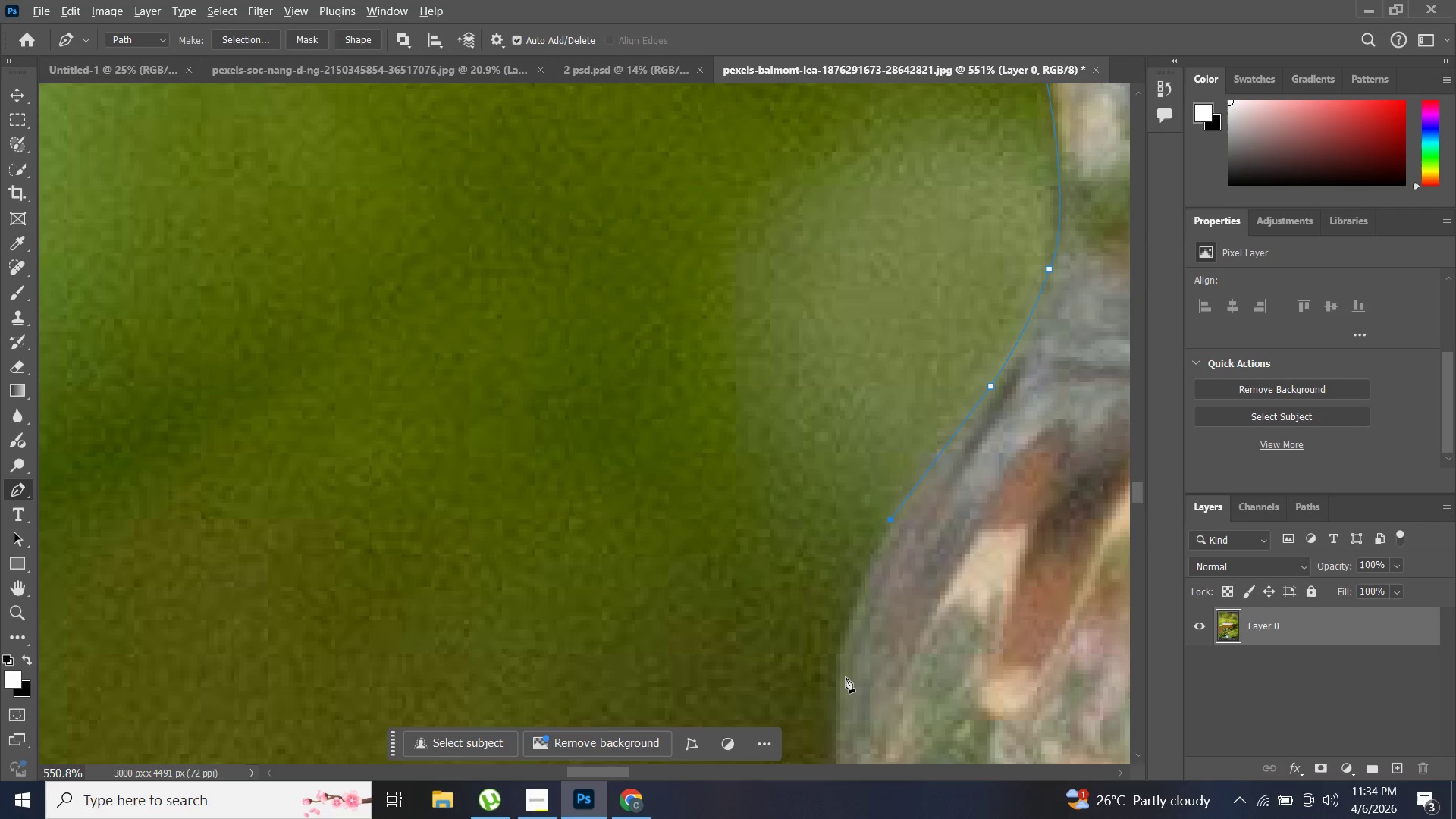 
hold_key(key=AltLeft, duration=1.5)
left_click_drag(start_coordinate=[839, 676], to_coordinate=[848, 711])
 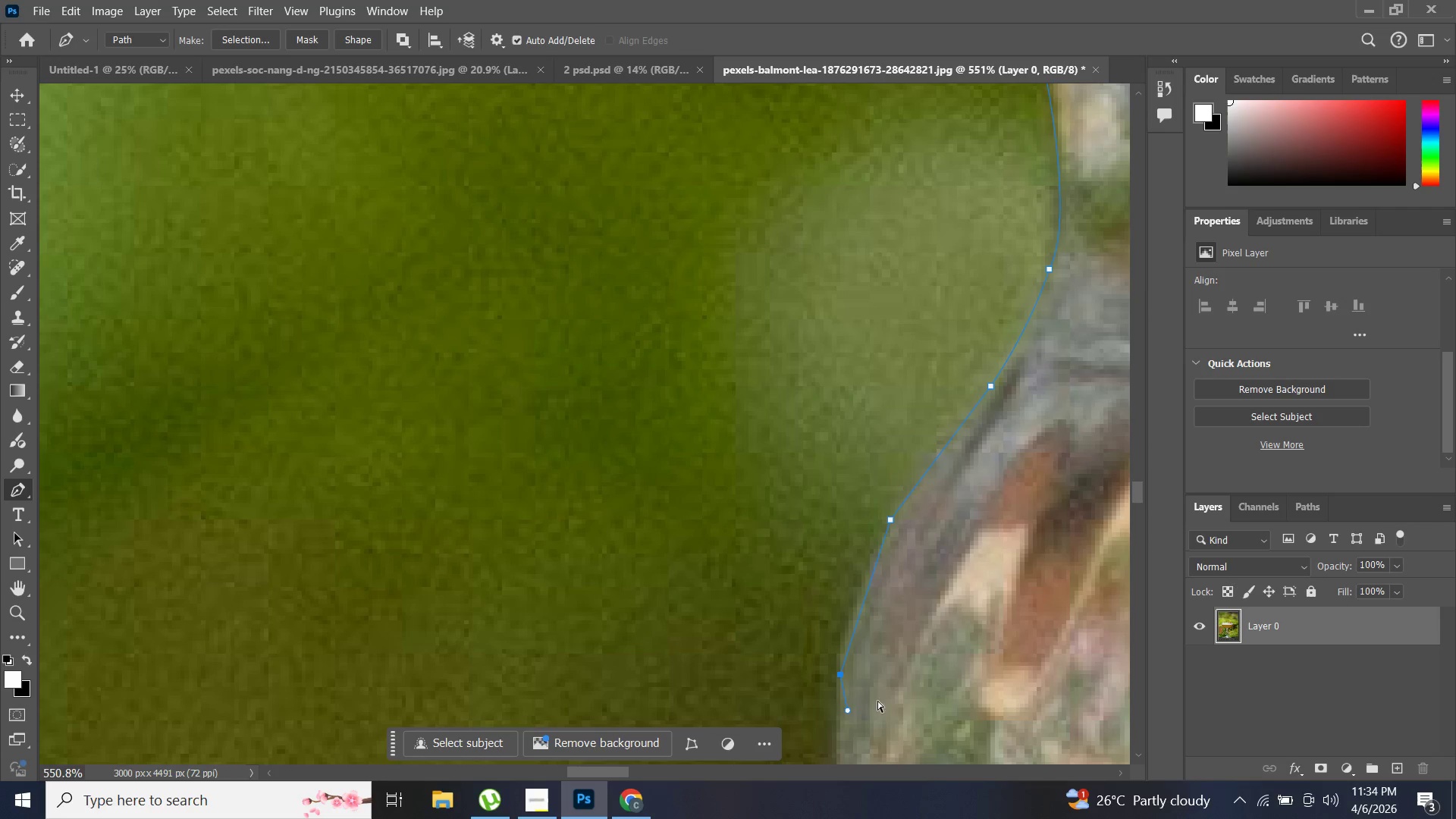 
key(Alt+AltLeft)
 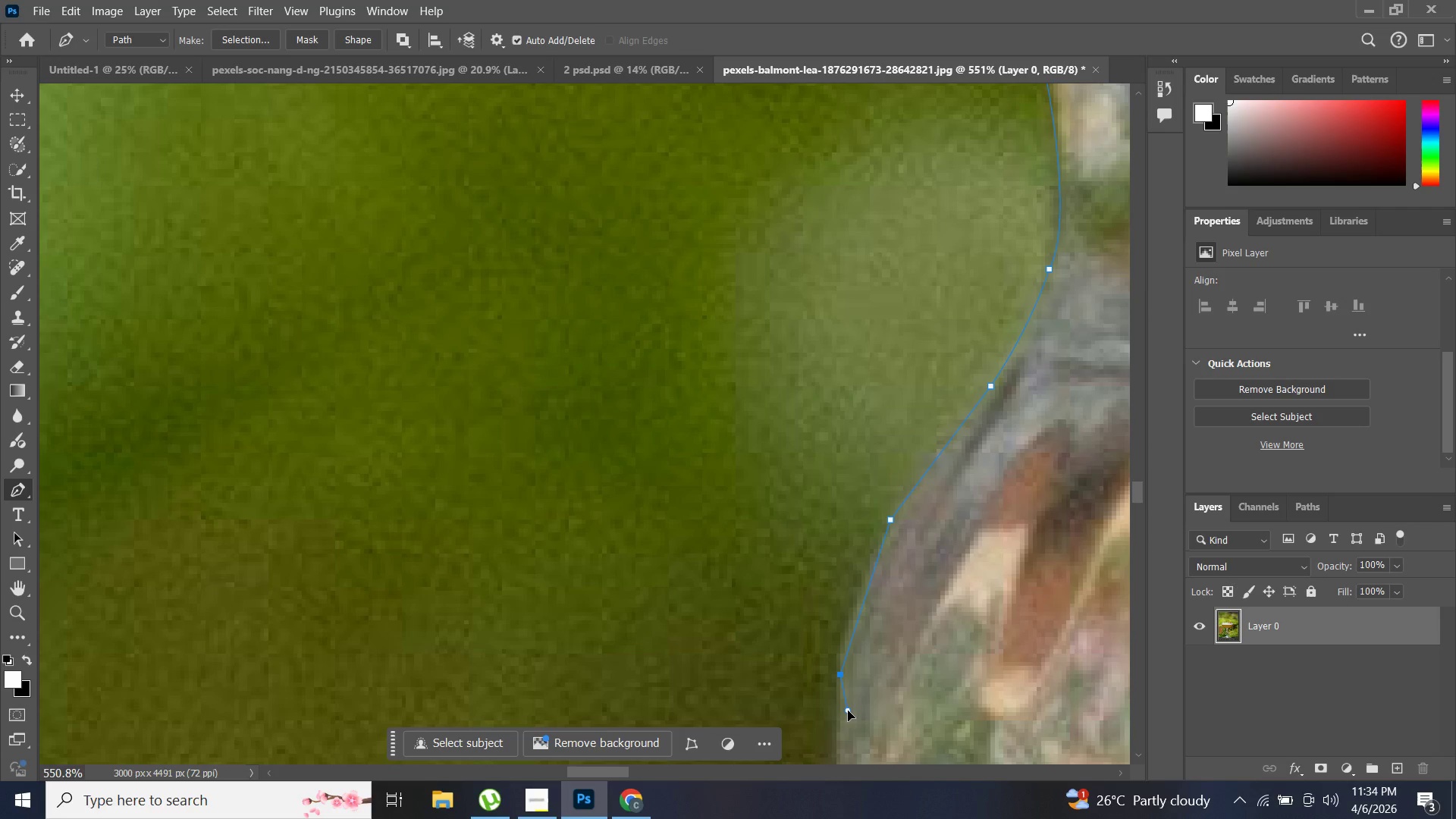 
key(Alt+AltLeft)
 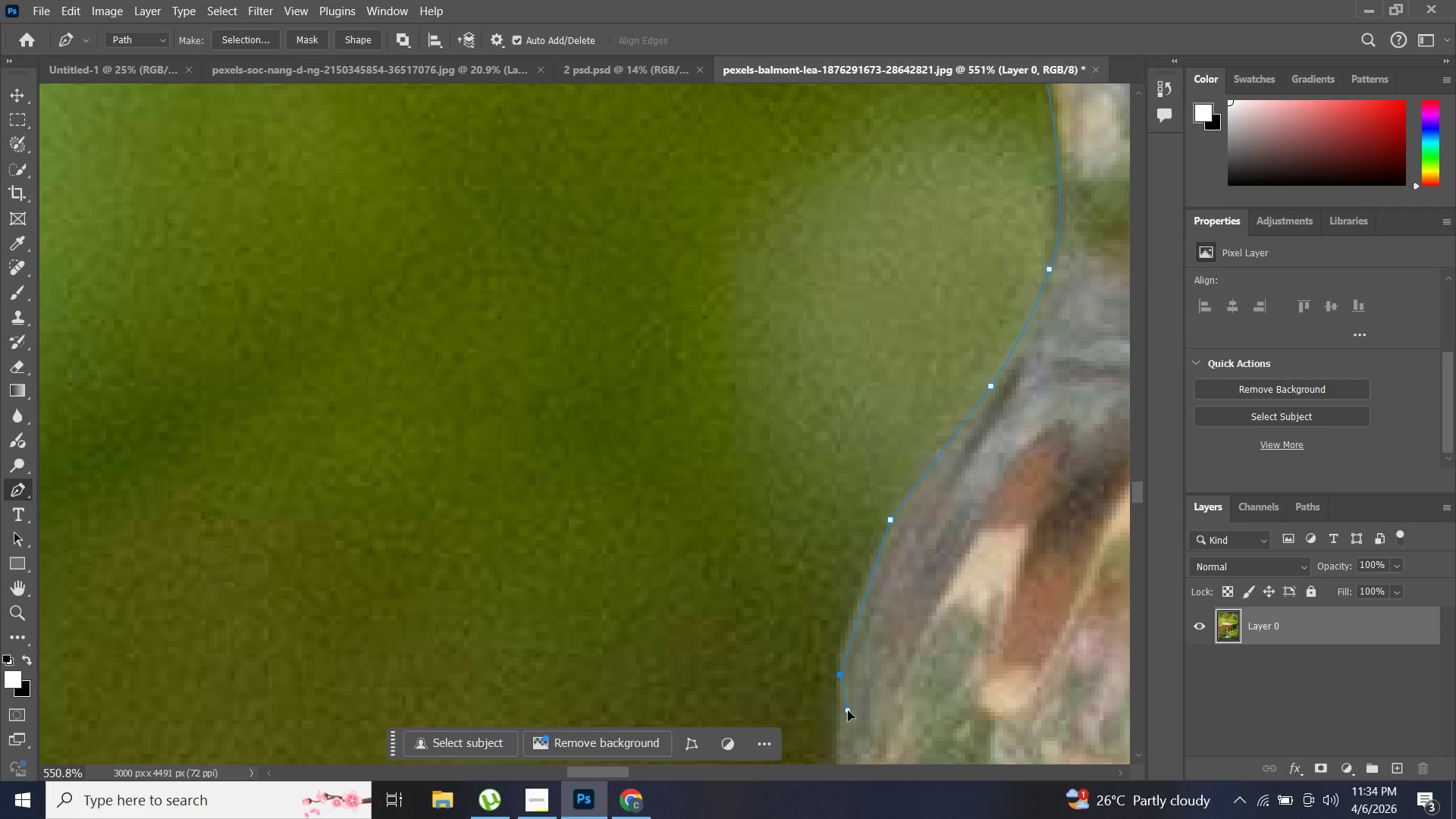 
key(Alt+AltLeft)
 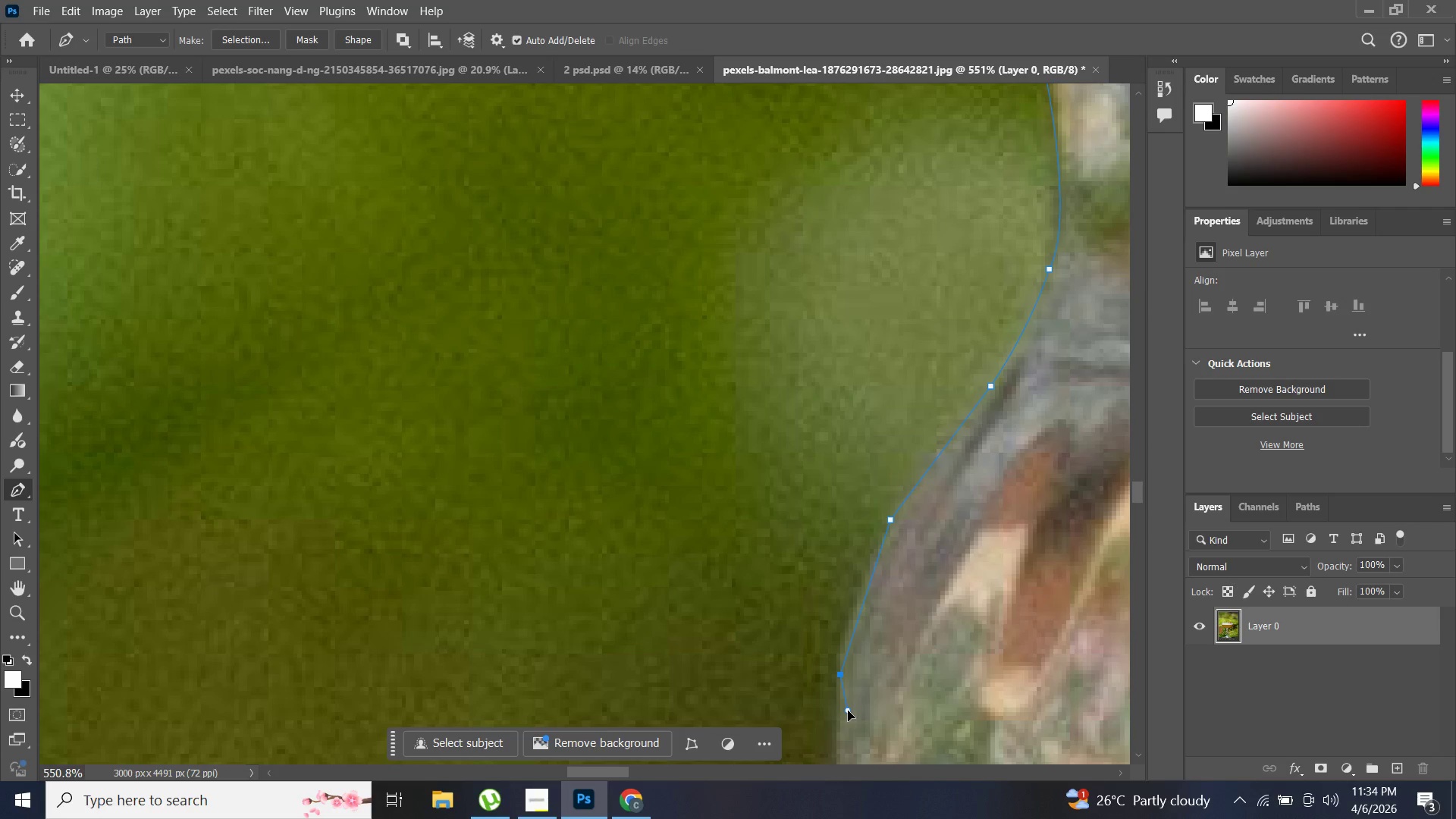 
key(Alt+AltLeft)
 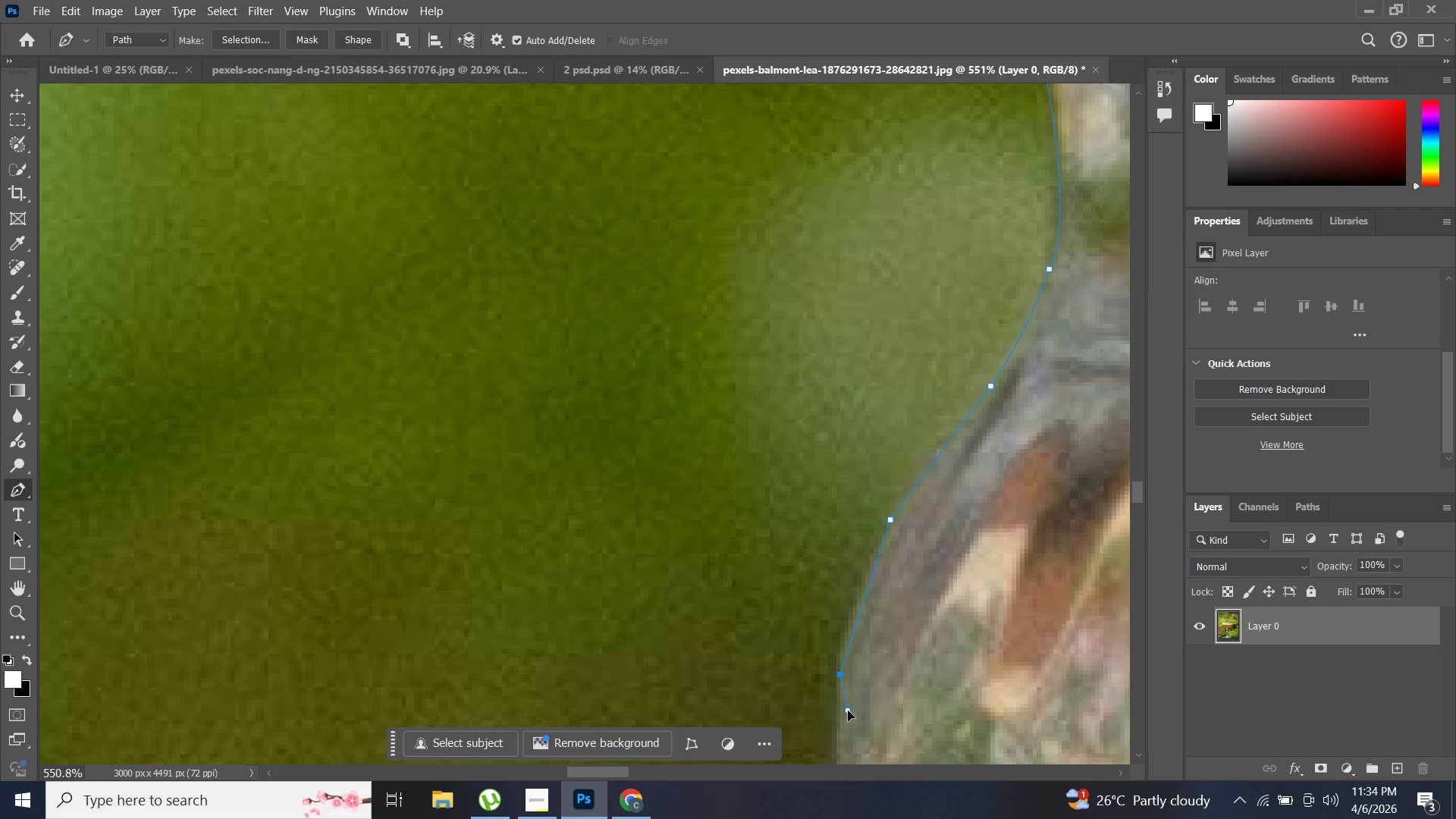 
key(Alt+AltLeft)
 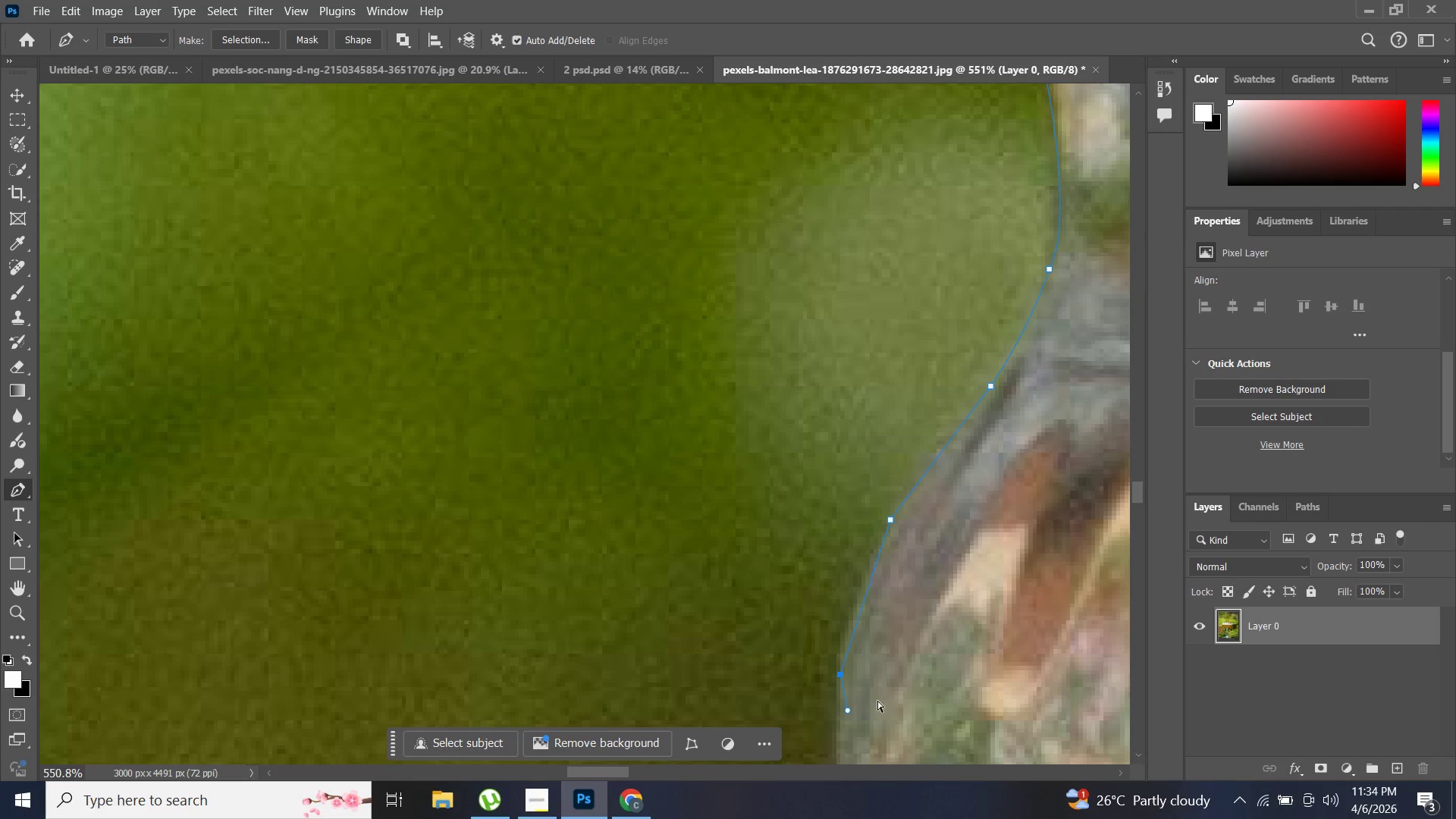 
key(Control+ControlLeft)
 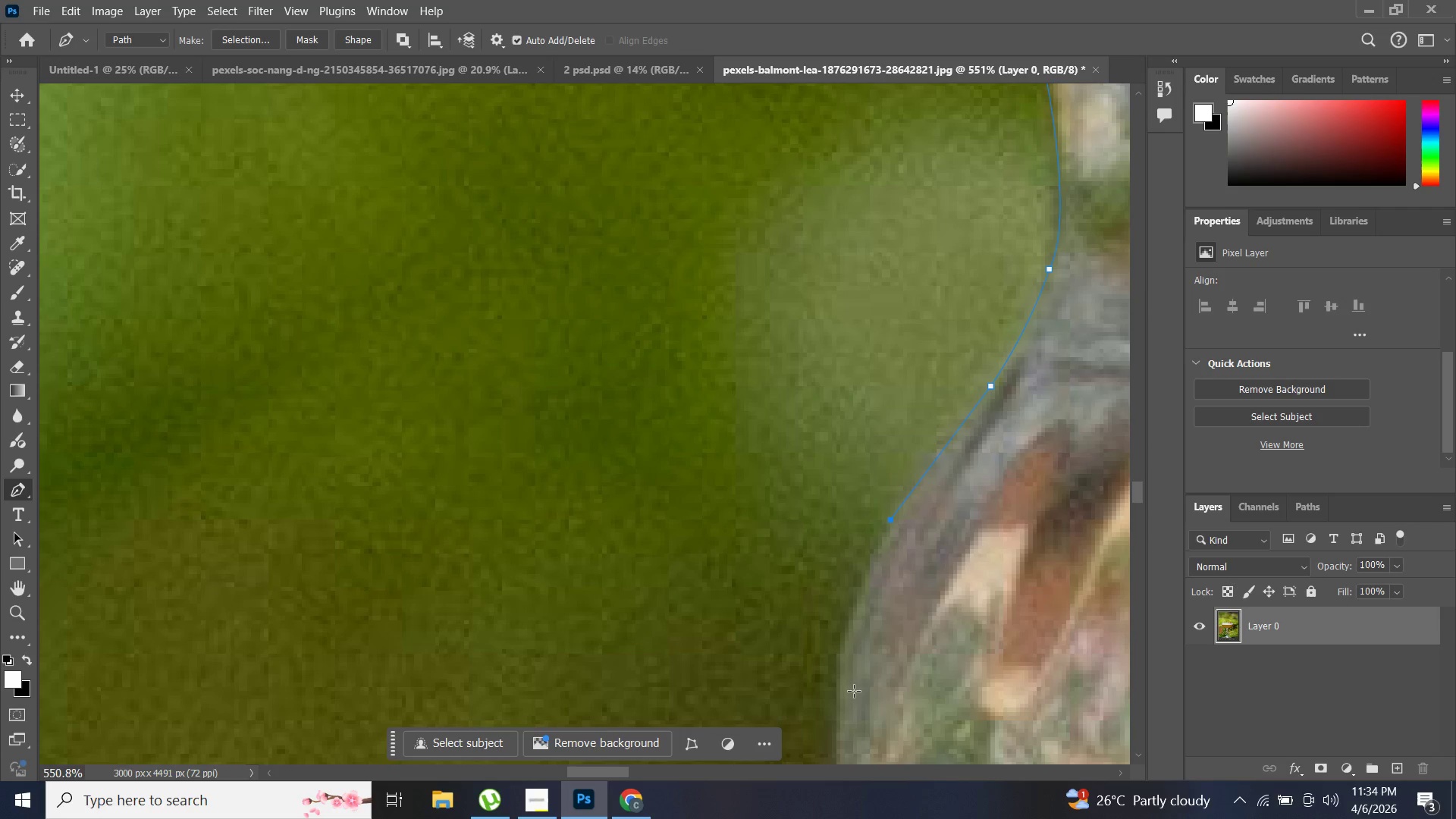 
key(Control+Z)
 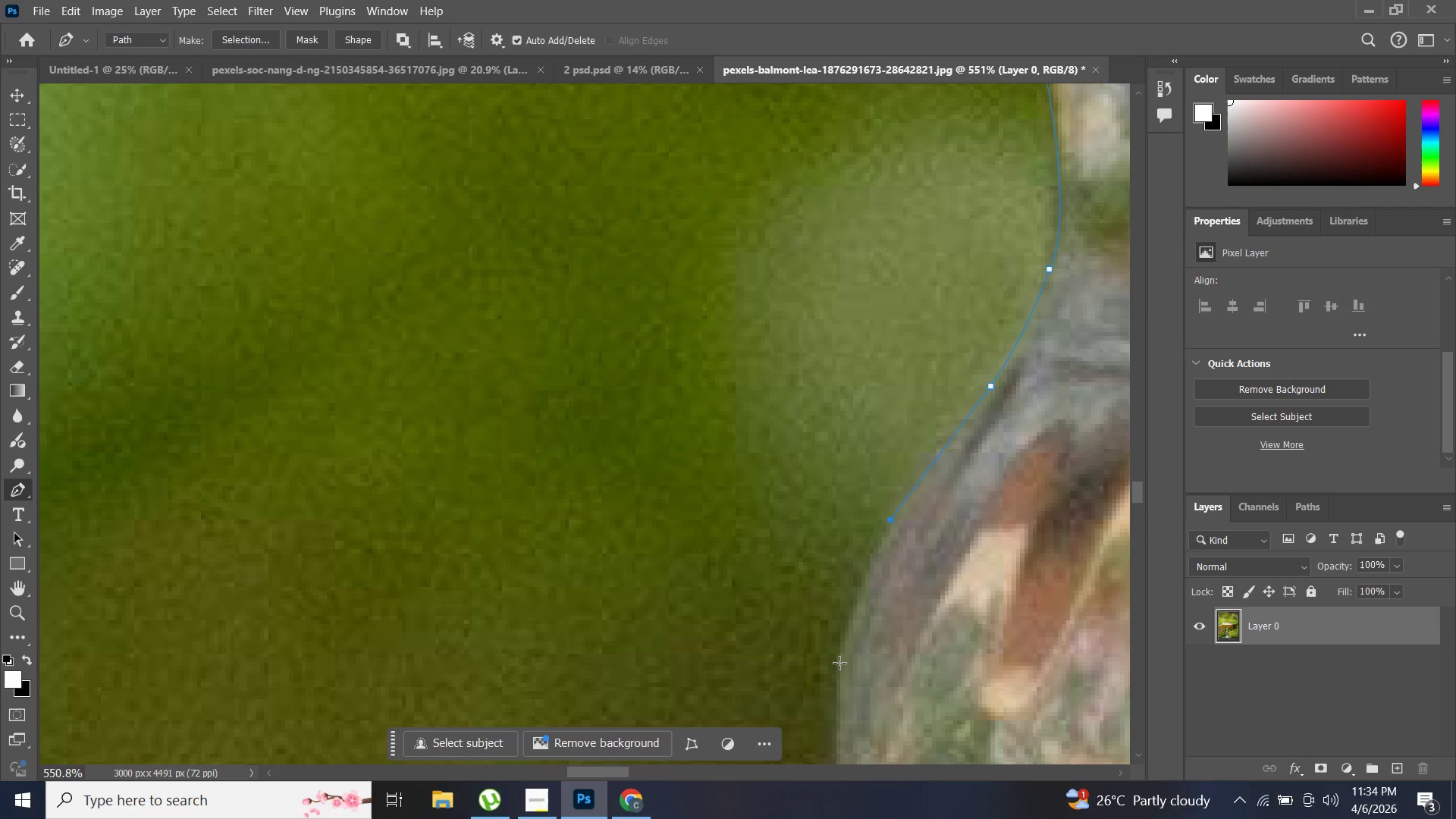 
left_click_drag(start_coordinate=[839, 663], to_coordinate=[866, 683])
 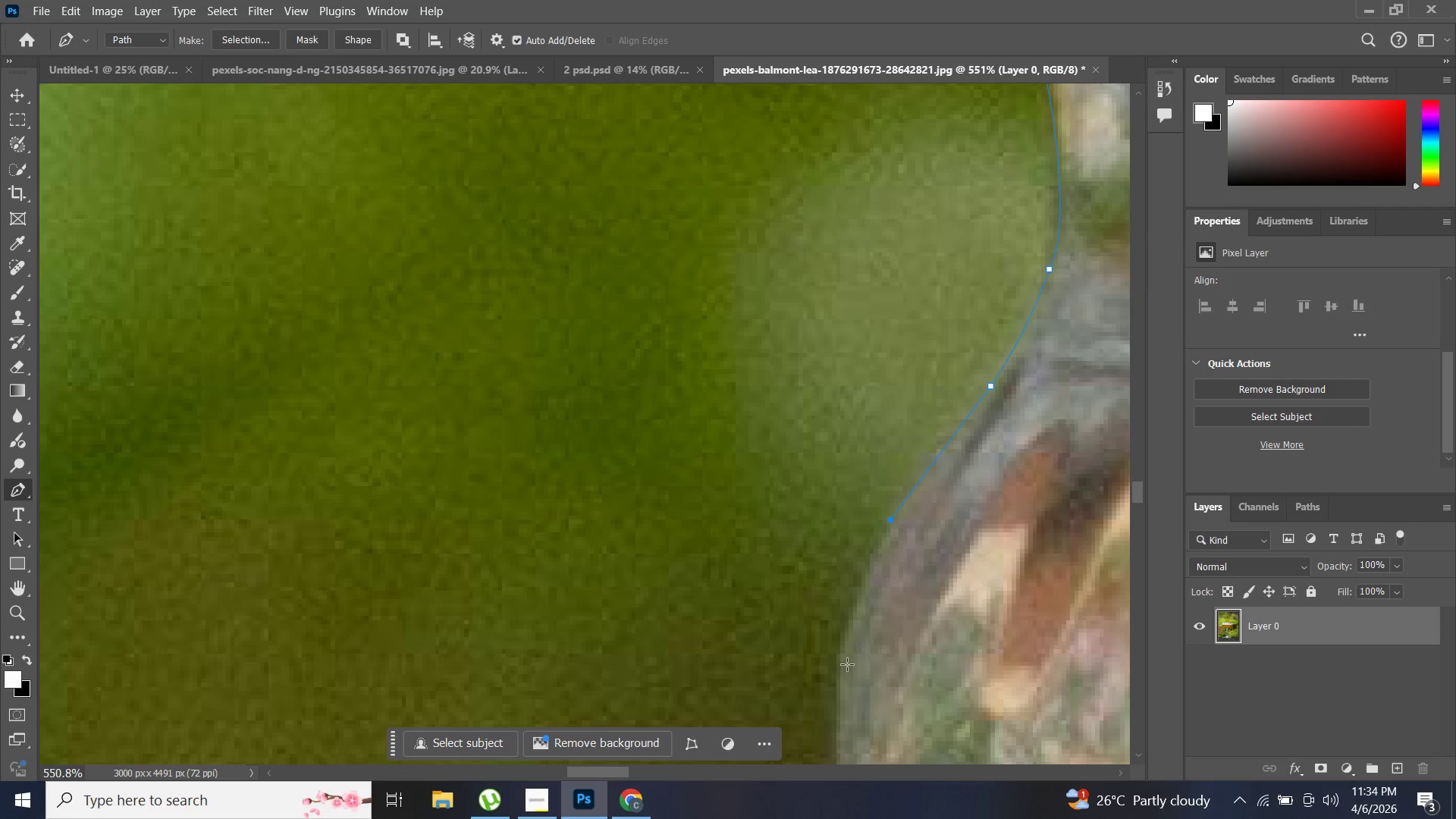 
hold_key(key=AltLeft, duration=1.08)
 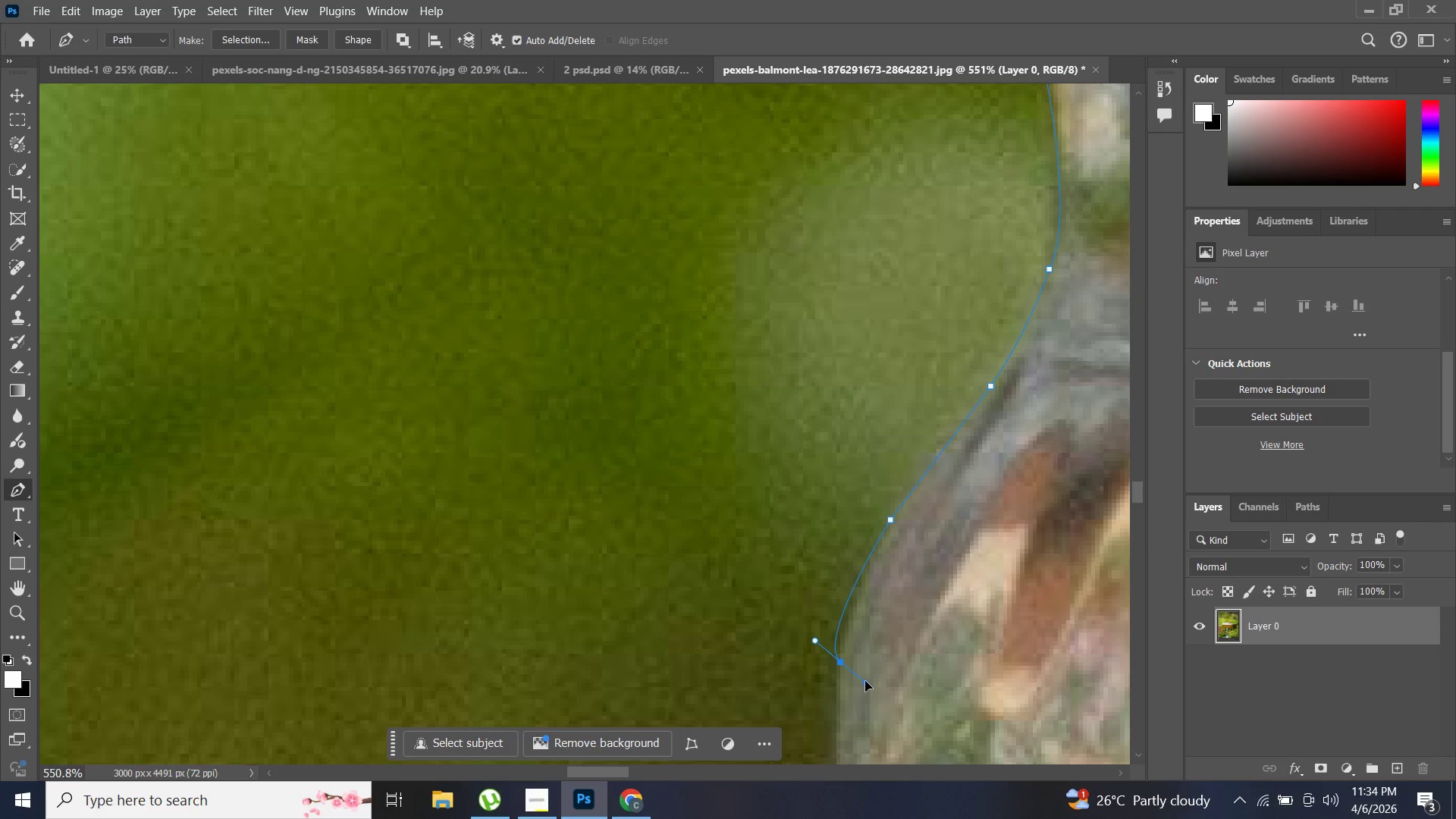 
key(Control+ControlLeft)
 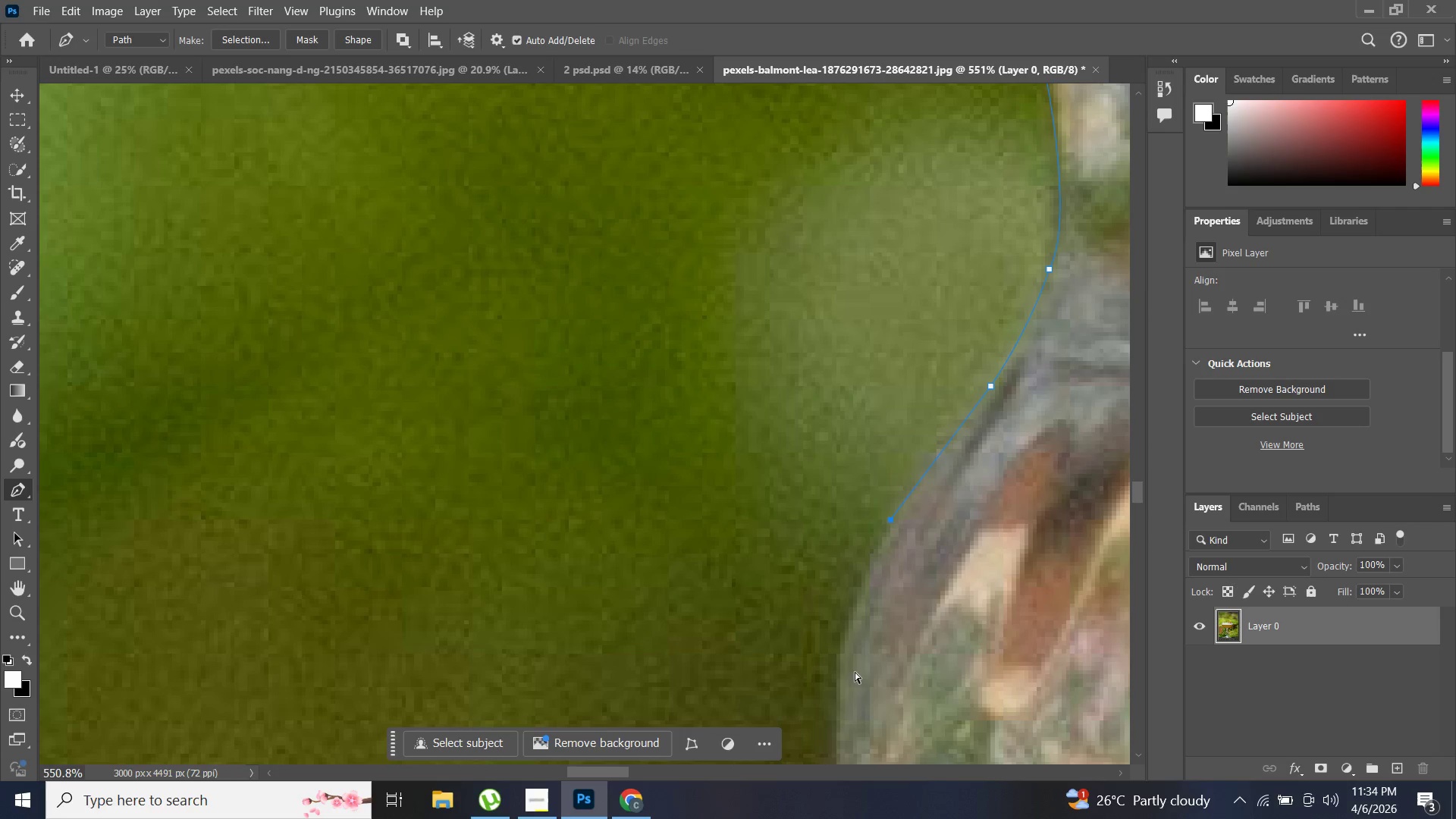 
key(Control+Z)
 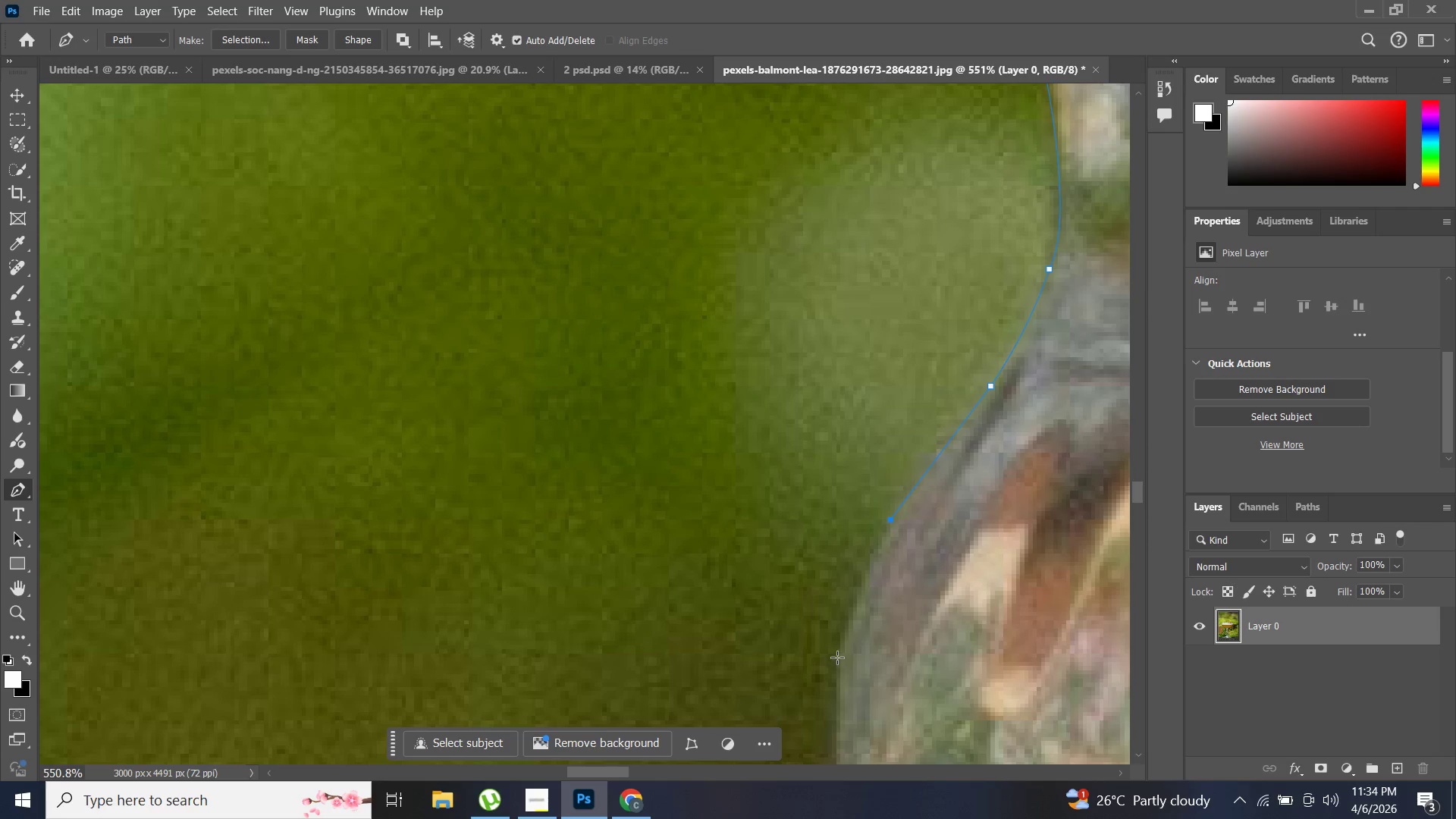 
left_click_drag(start_coordinate=[835, 656], to_coordinate=[835, 680])
 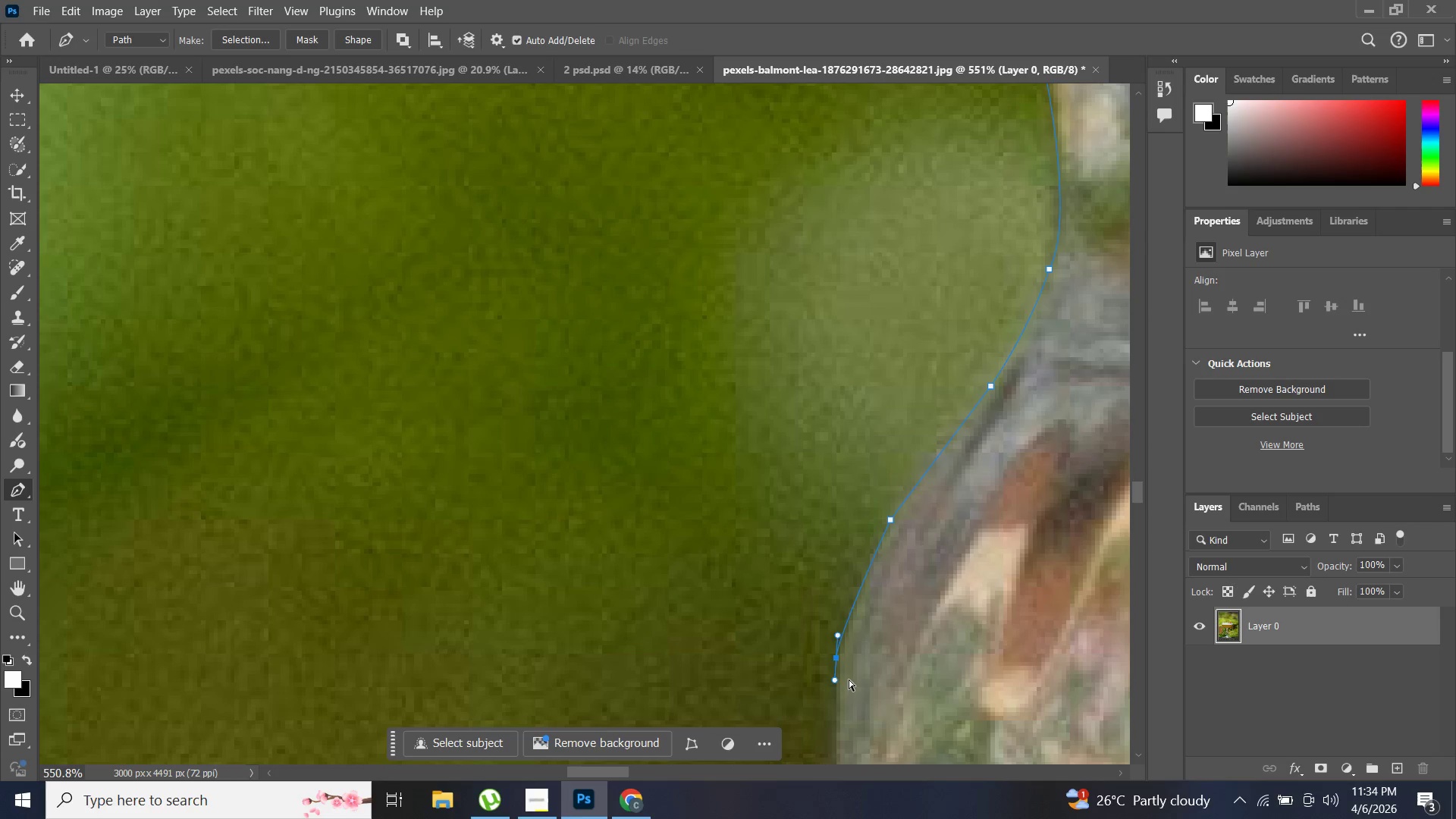 
key(Control+ControlLeft)
 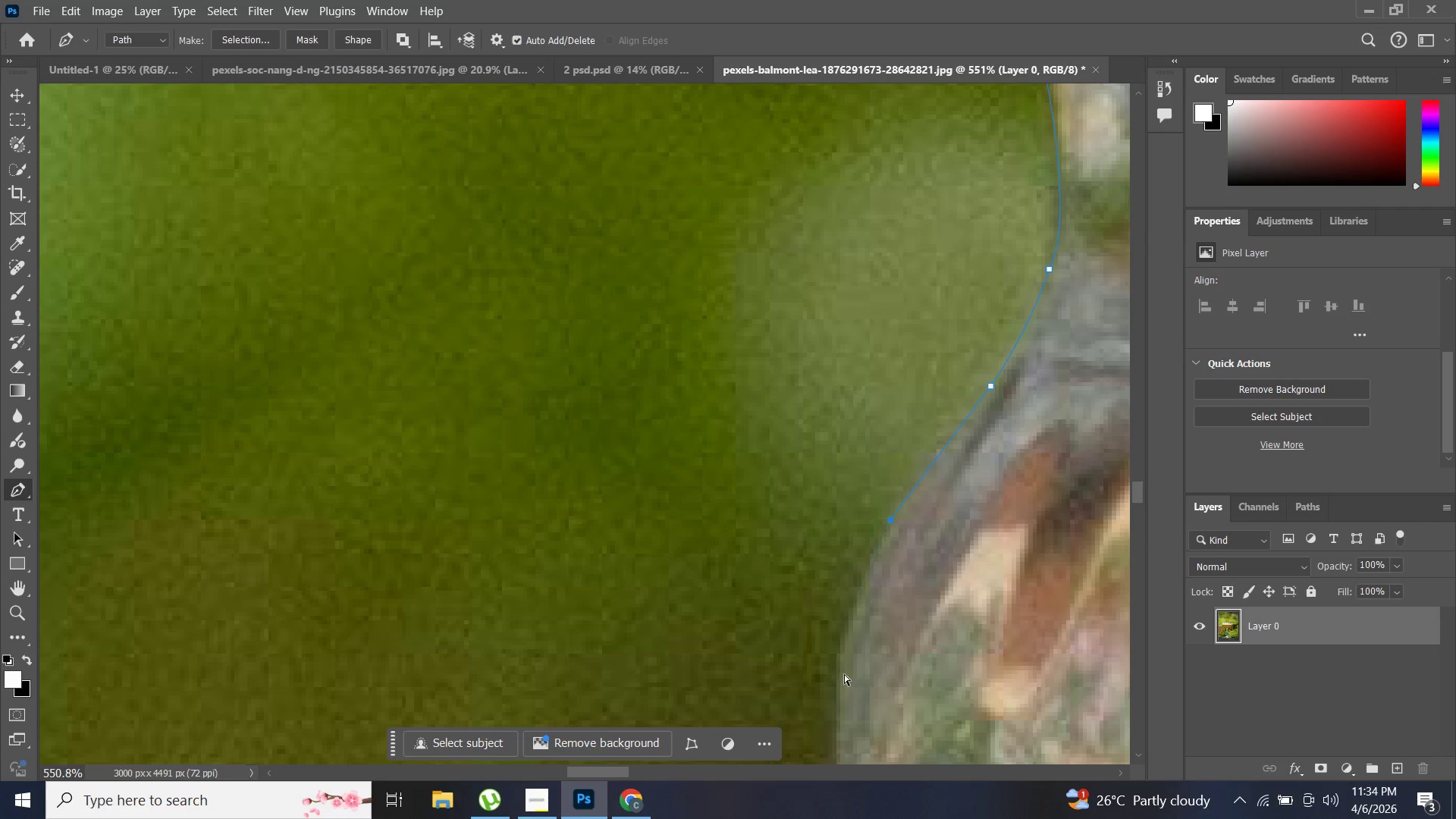 
key(Control+Z)
 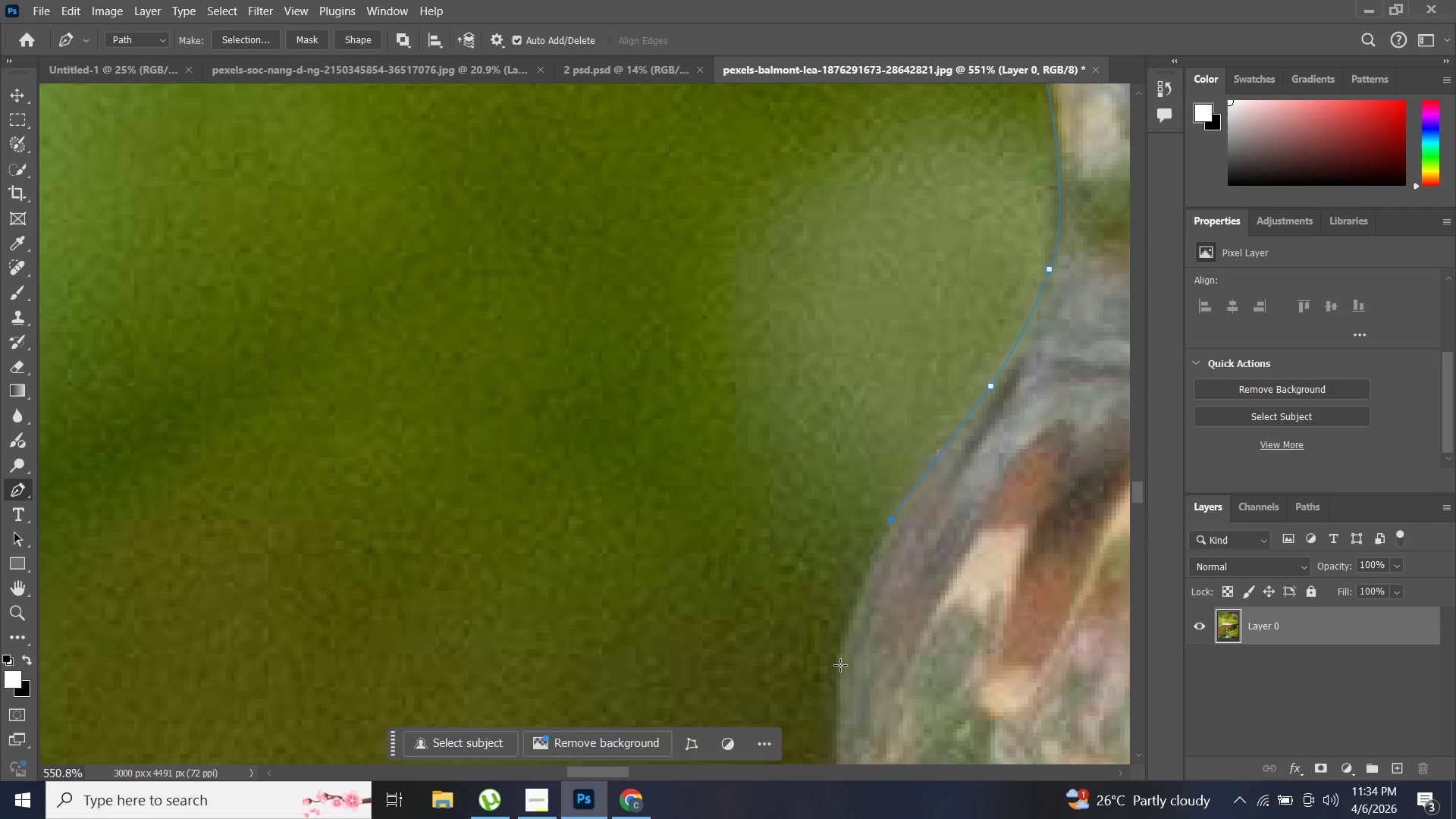 
left_click_drag(start_coordinate=[840, 665], to_coordinate=[842, 692])
 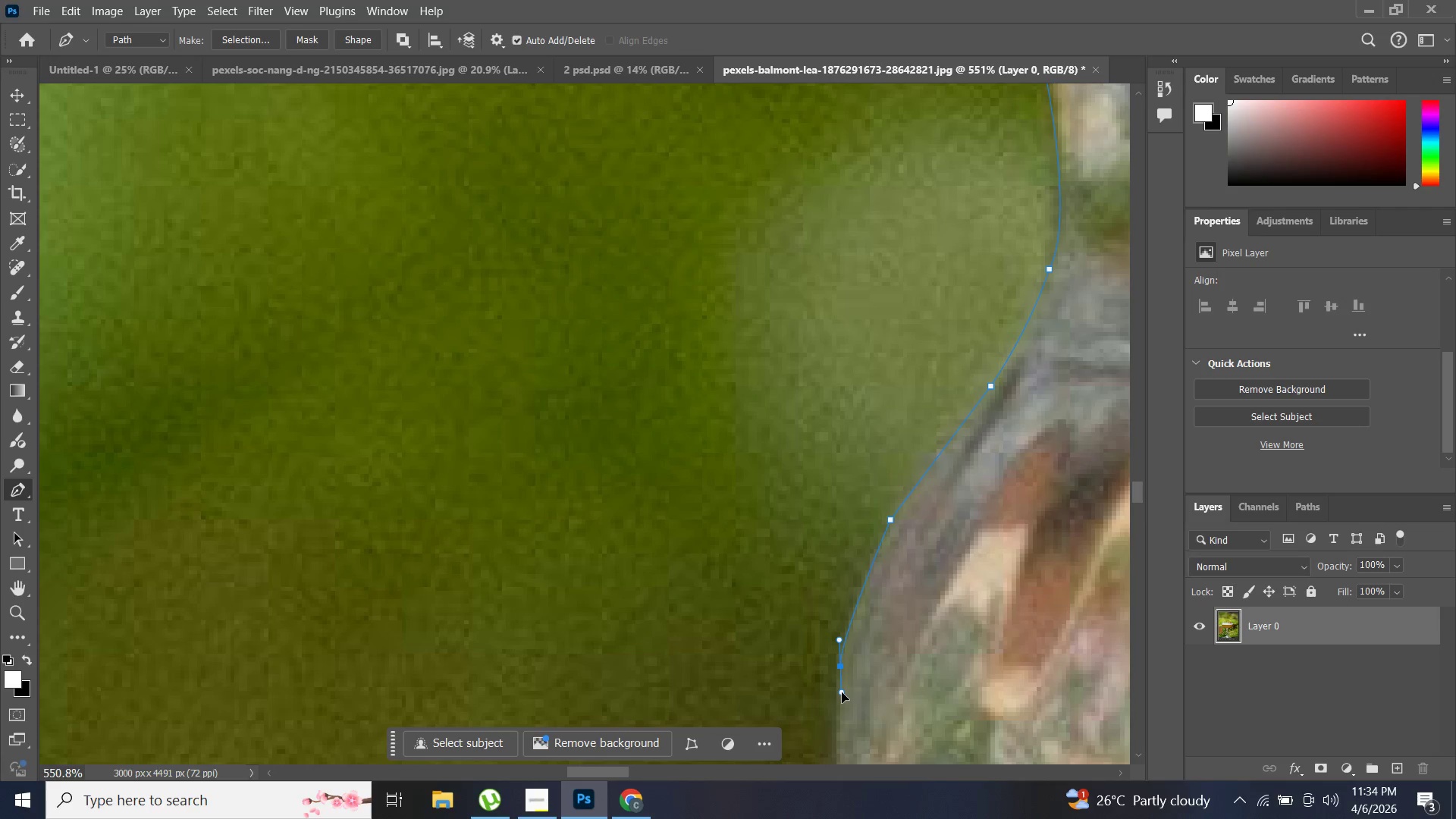 
hold_key(key=AltLeft, duration=0.52)
left_click([841, 666])
 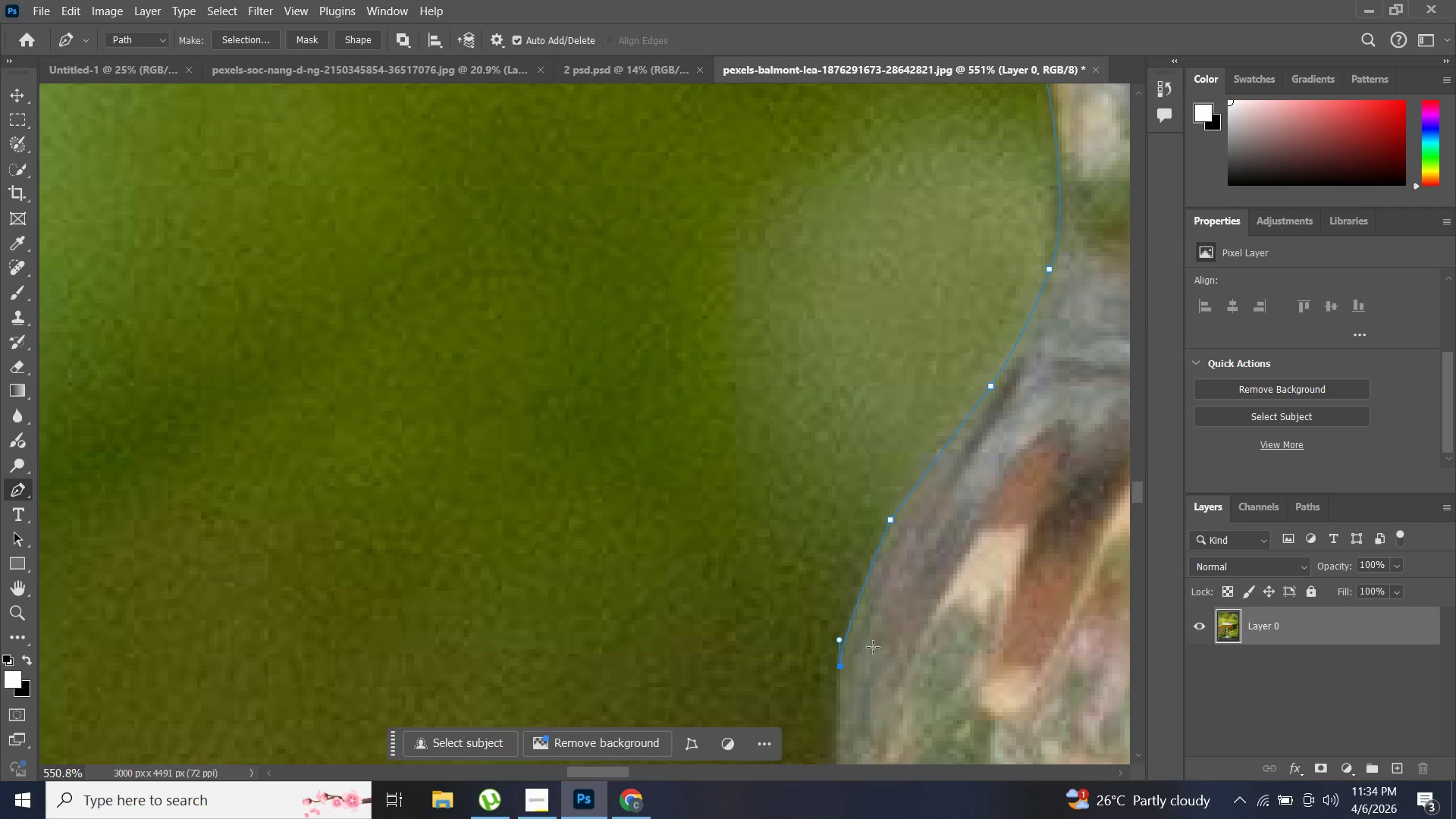 
scroll: coordinate [871, 635], scroll_direction: down, amount: 24.0
 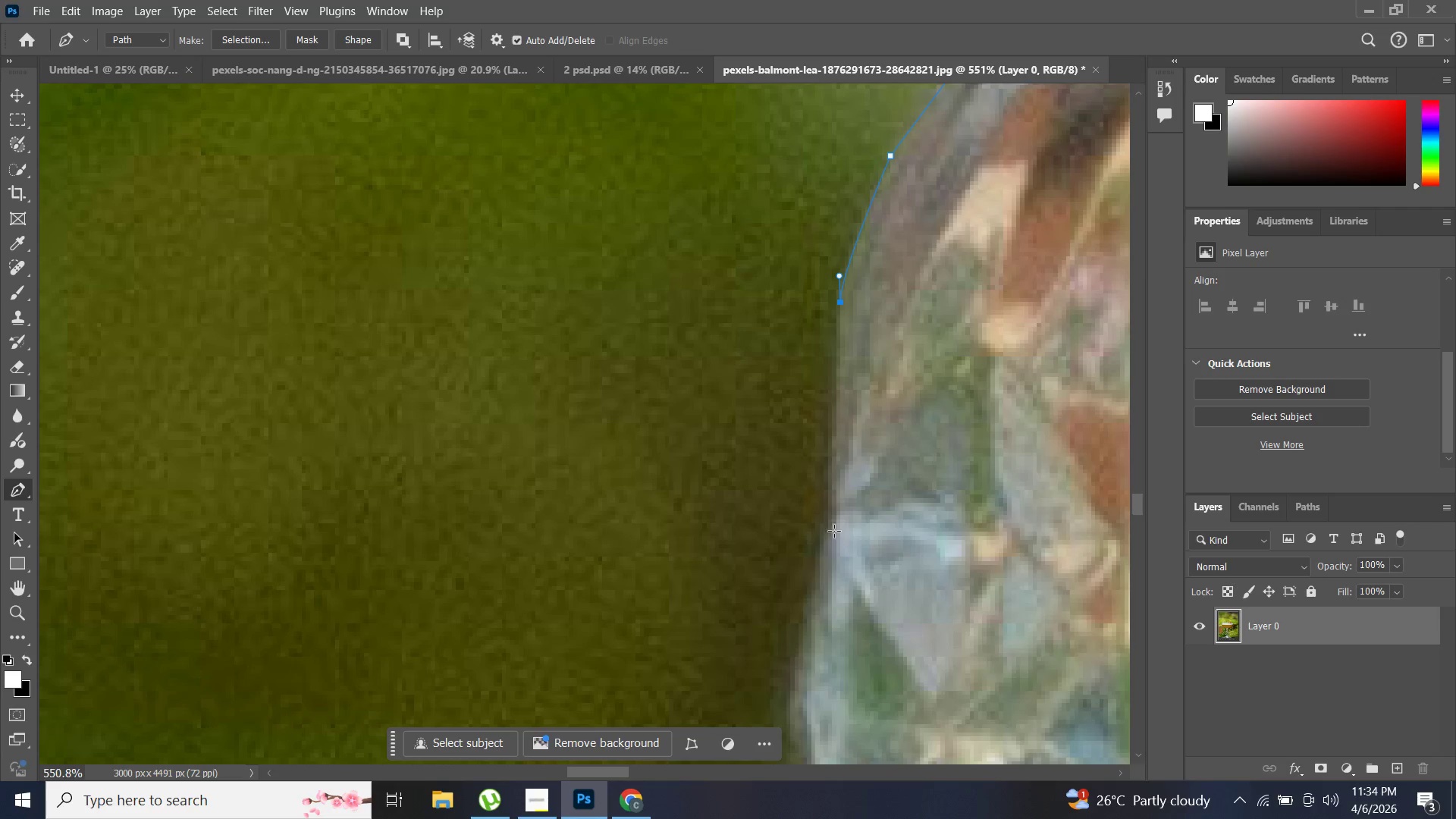 
hold_key(key=AltLeft, duration=0.58)
left_click([830, 526])
 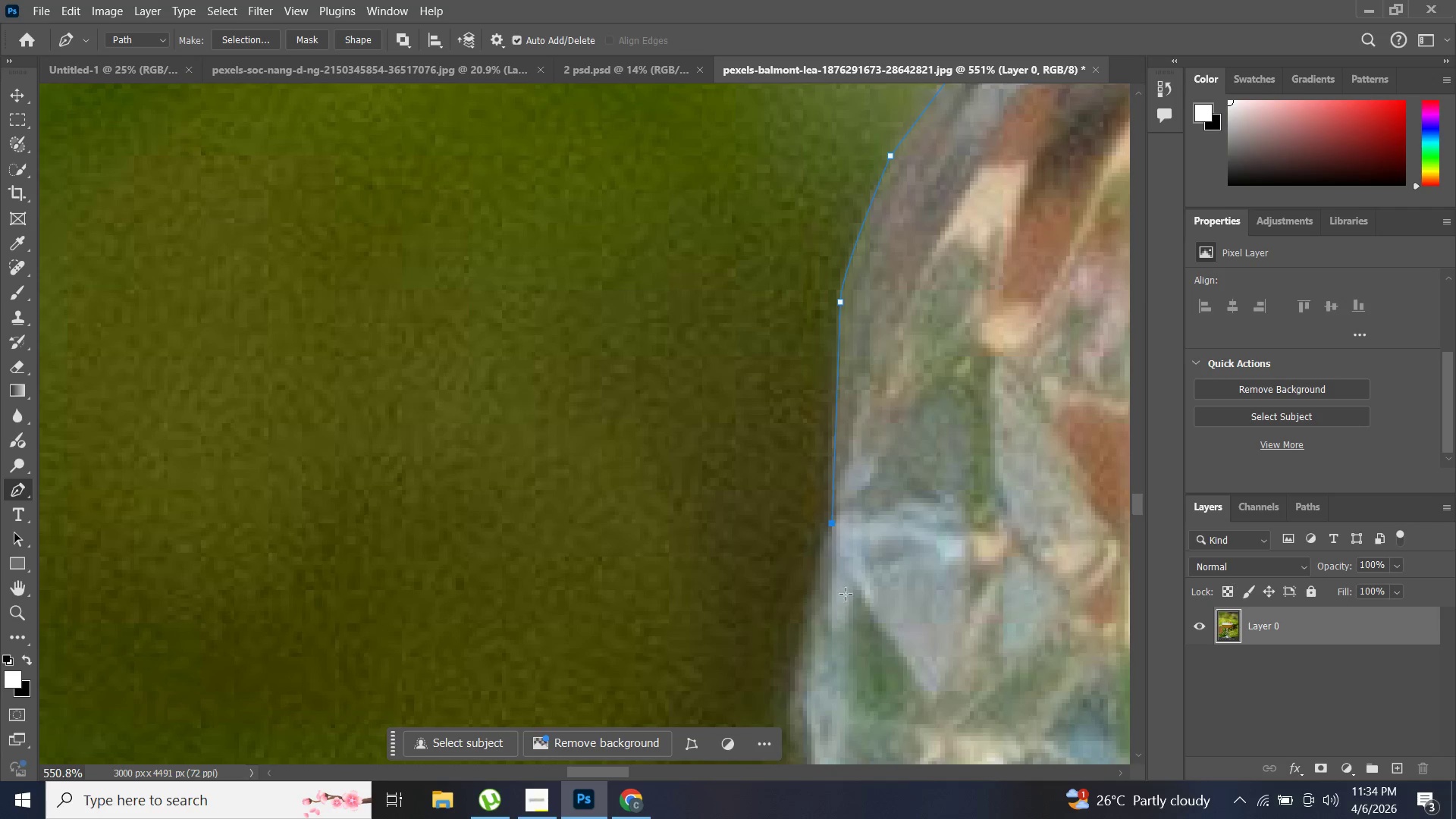 
hold_key(key=ControlLeft, duration=0.36)
 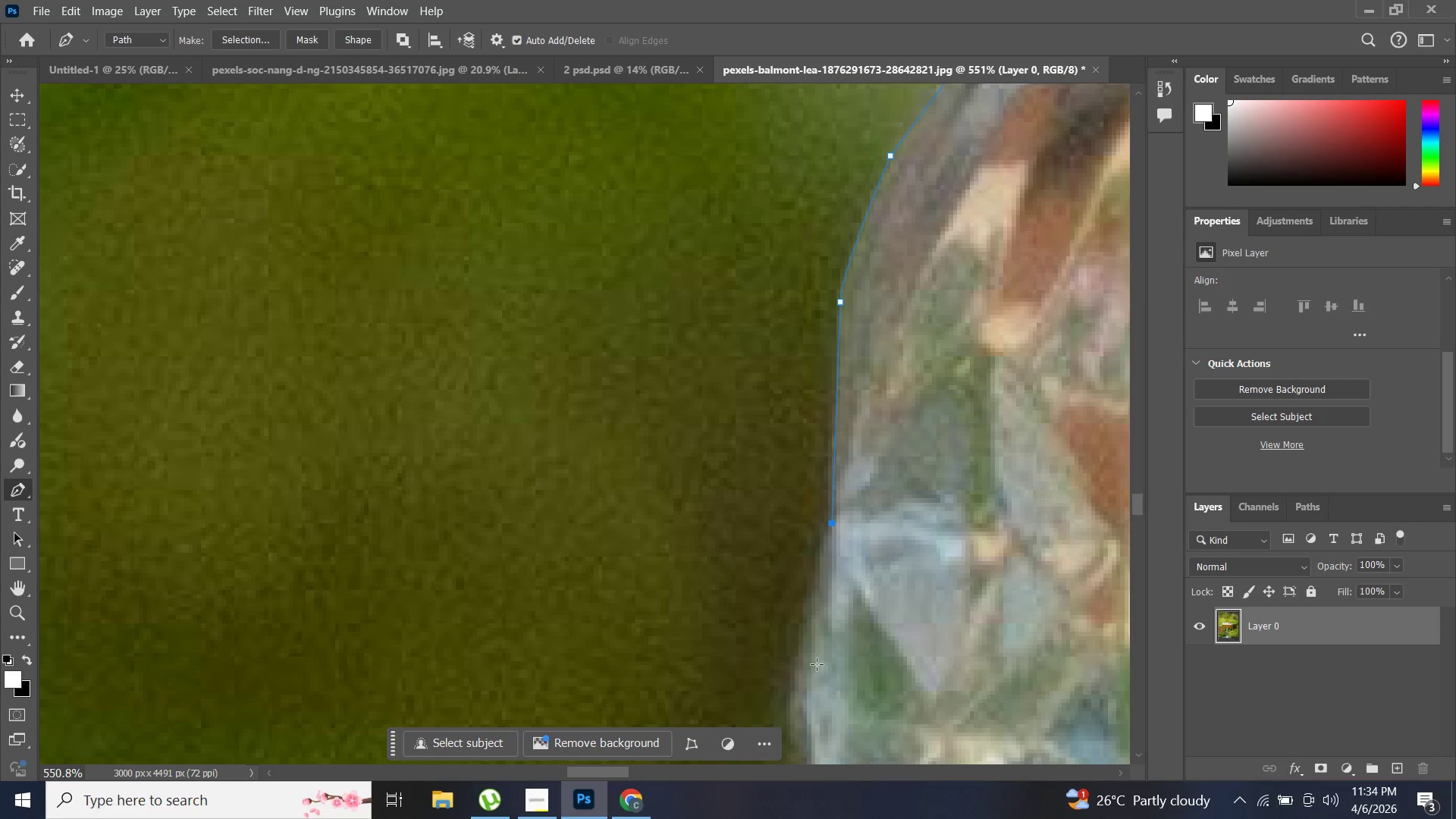 
scroll: coordinate [836, 607], scroll_direction: down, amount: 2.0
 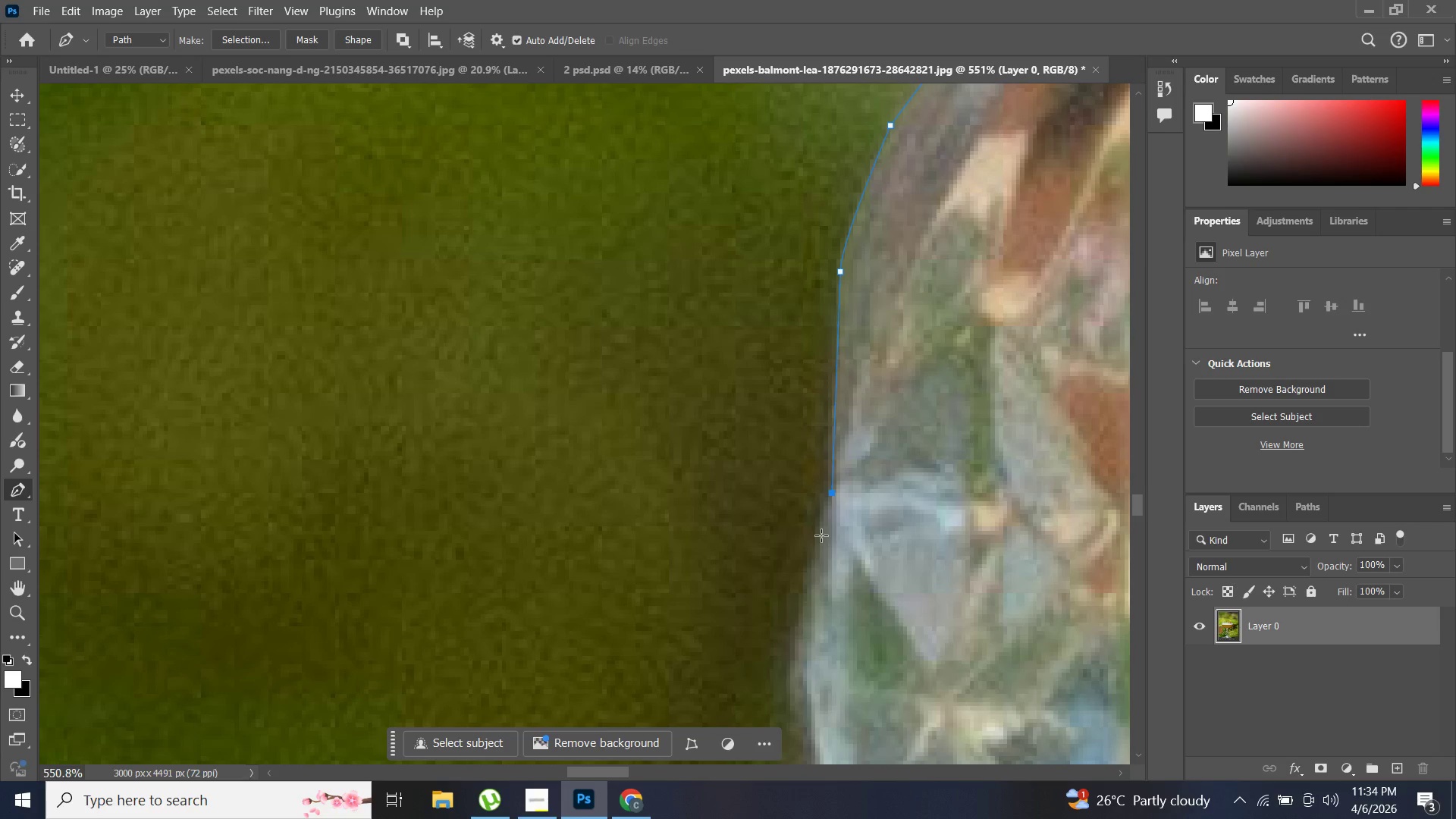 
hold_key(key=AltLeft, duration=0.33)
 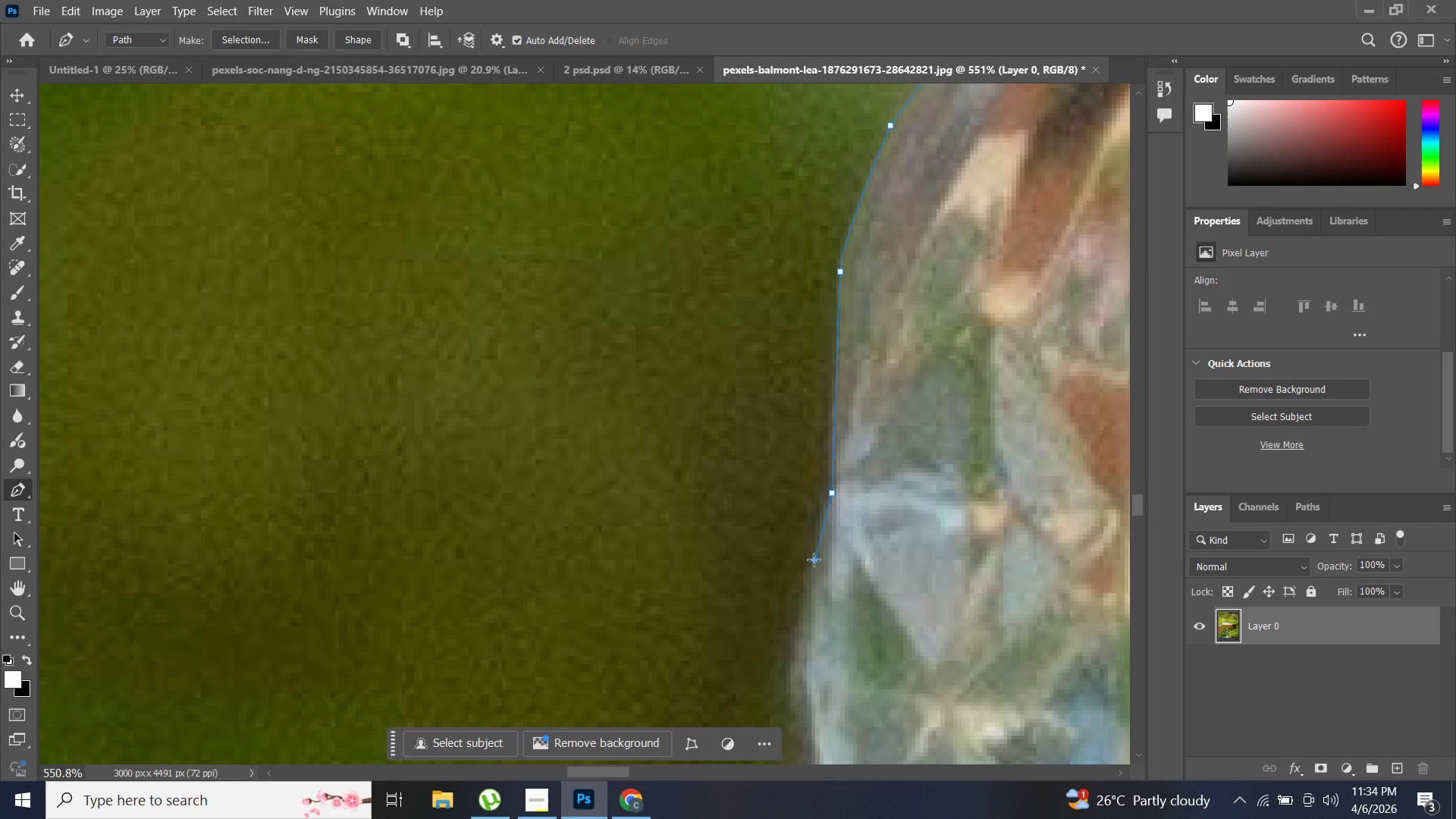 
left_click([814, 560])
 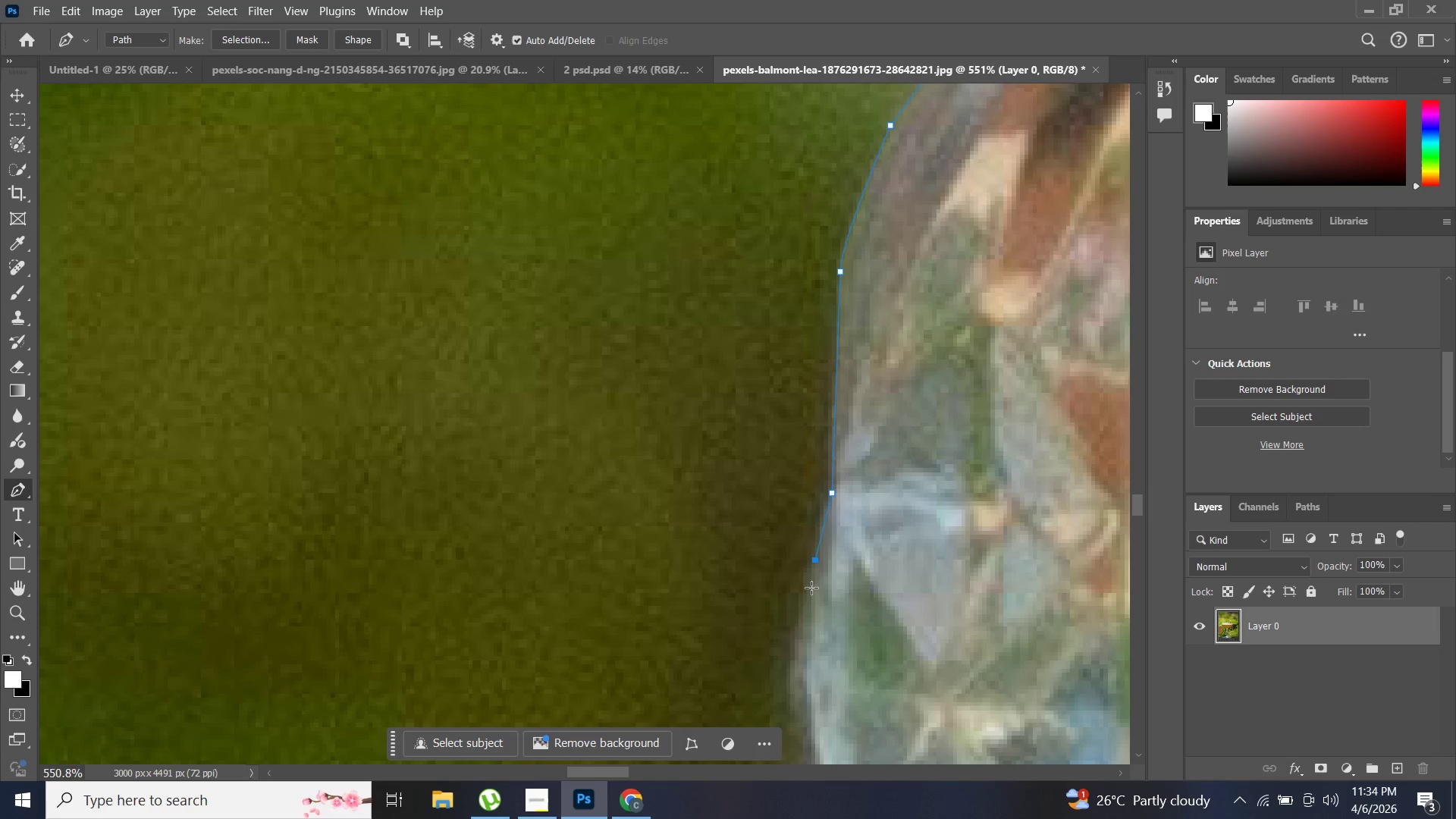 
key(Control+Z)
 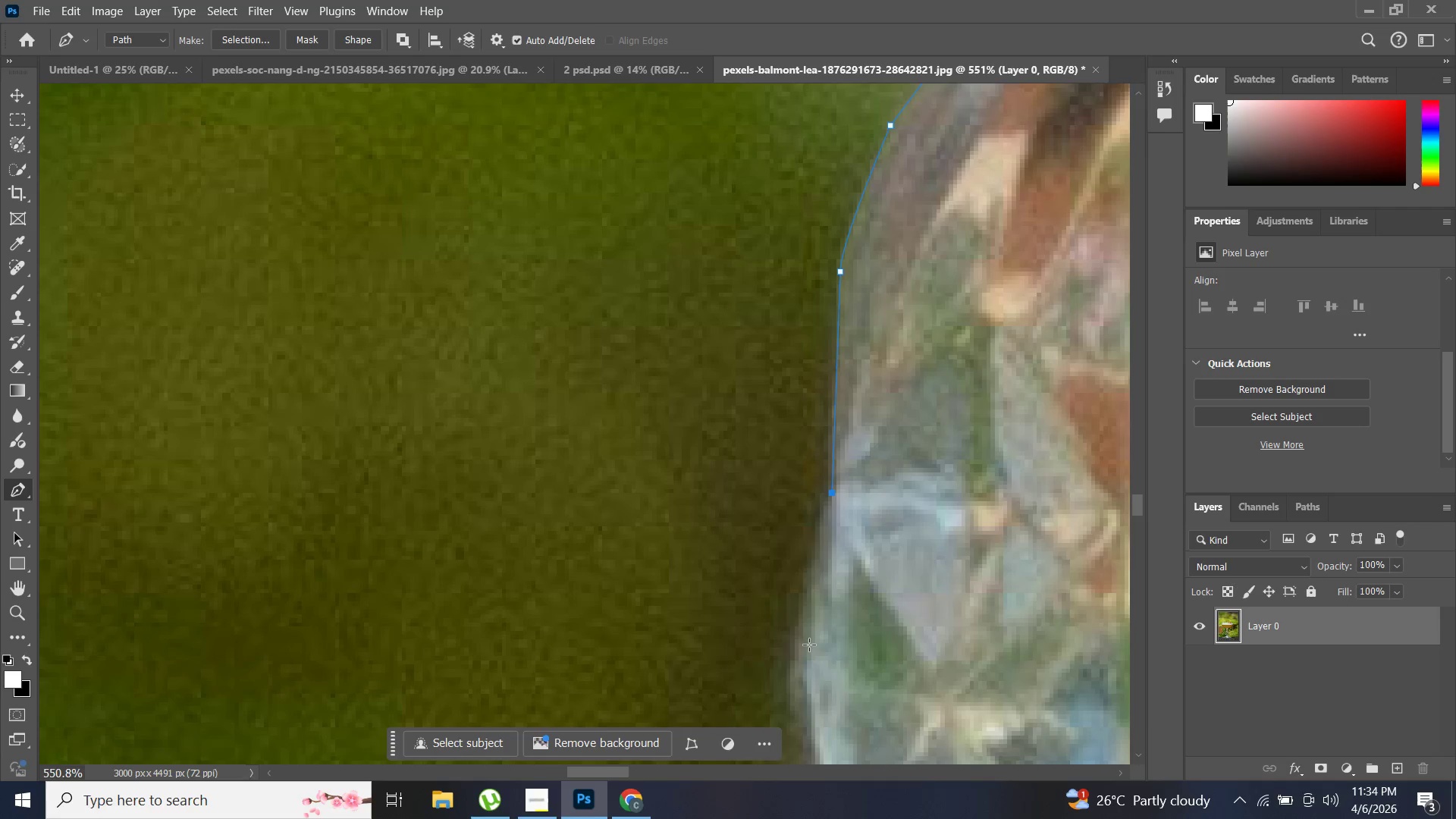 
hold_key(key=AltLeft, duration=1.42)
 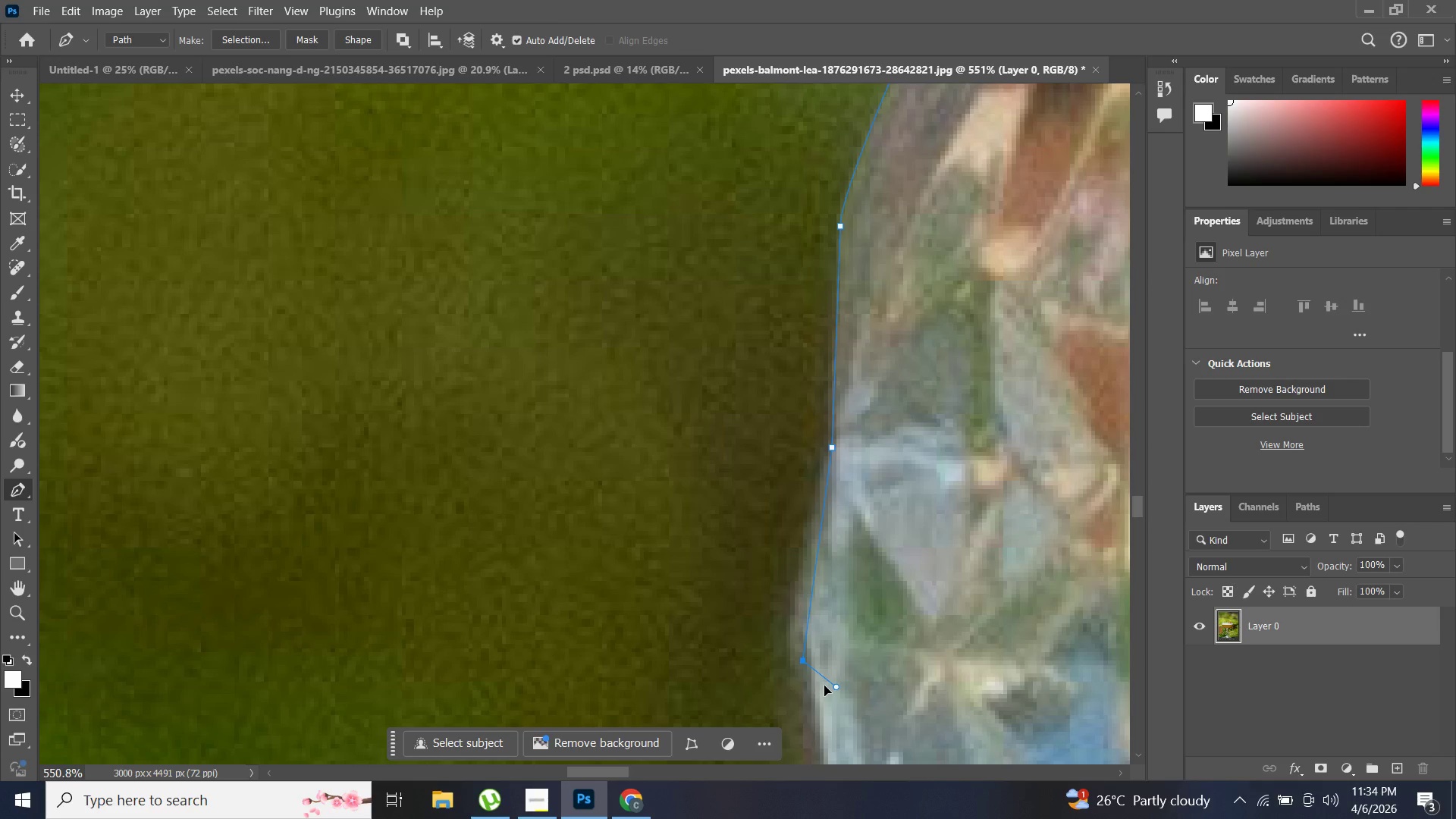 
scroll: coordinate [810, 644], scroll_direction: down, amount: 3.0
 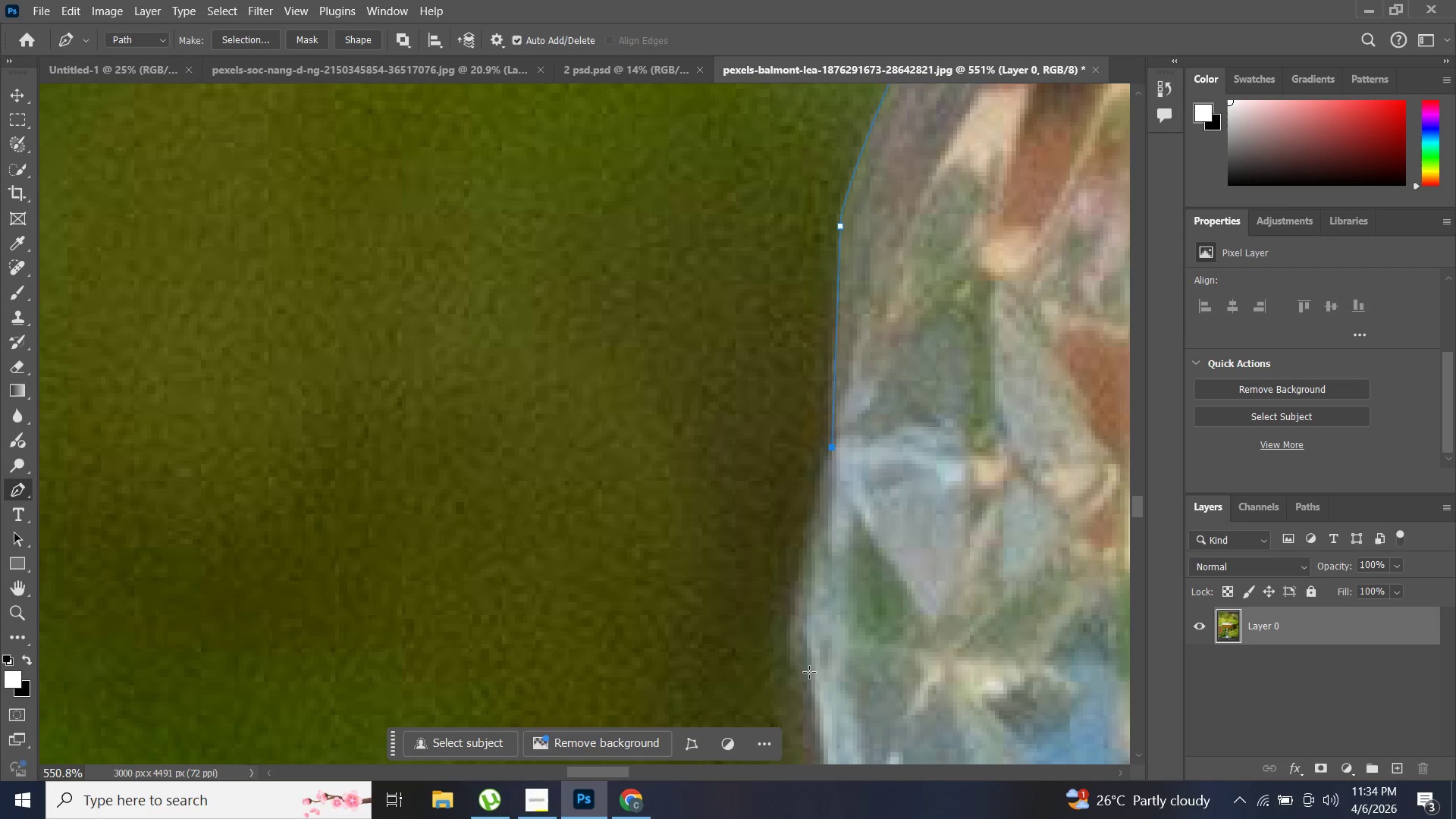 
left_click_drag(start_coordinate=[804, 662], to_coordinate=[831, 690])
 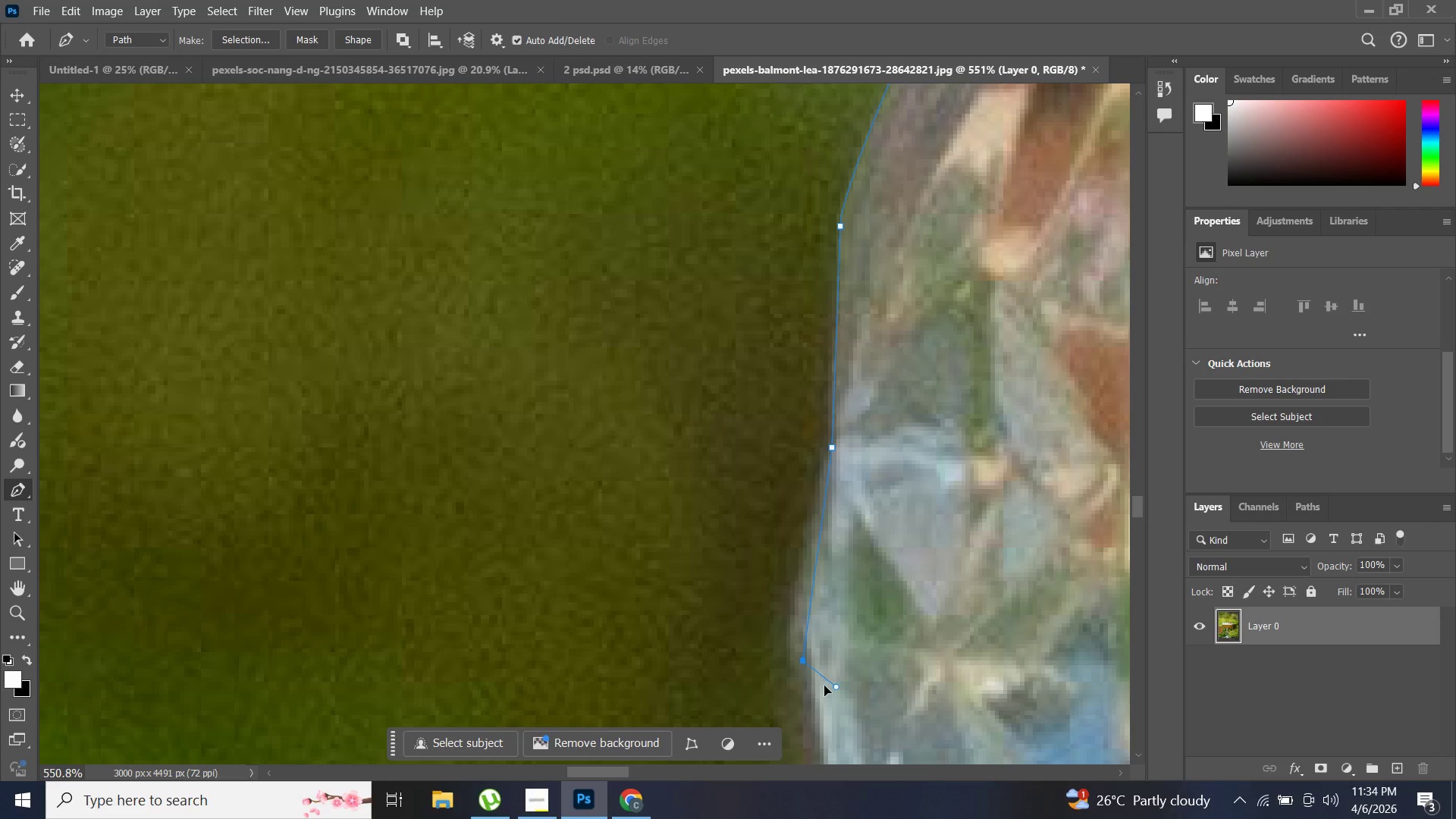 
key(Control+ControlLeft)
 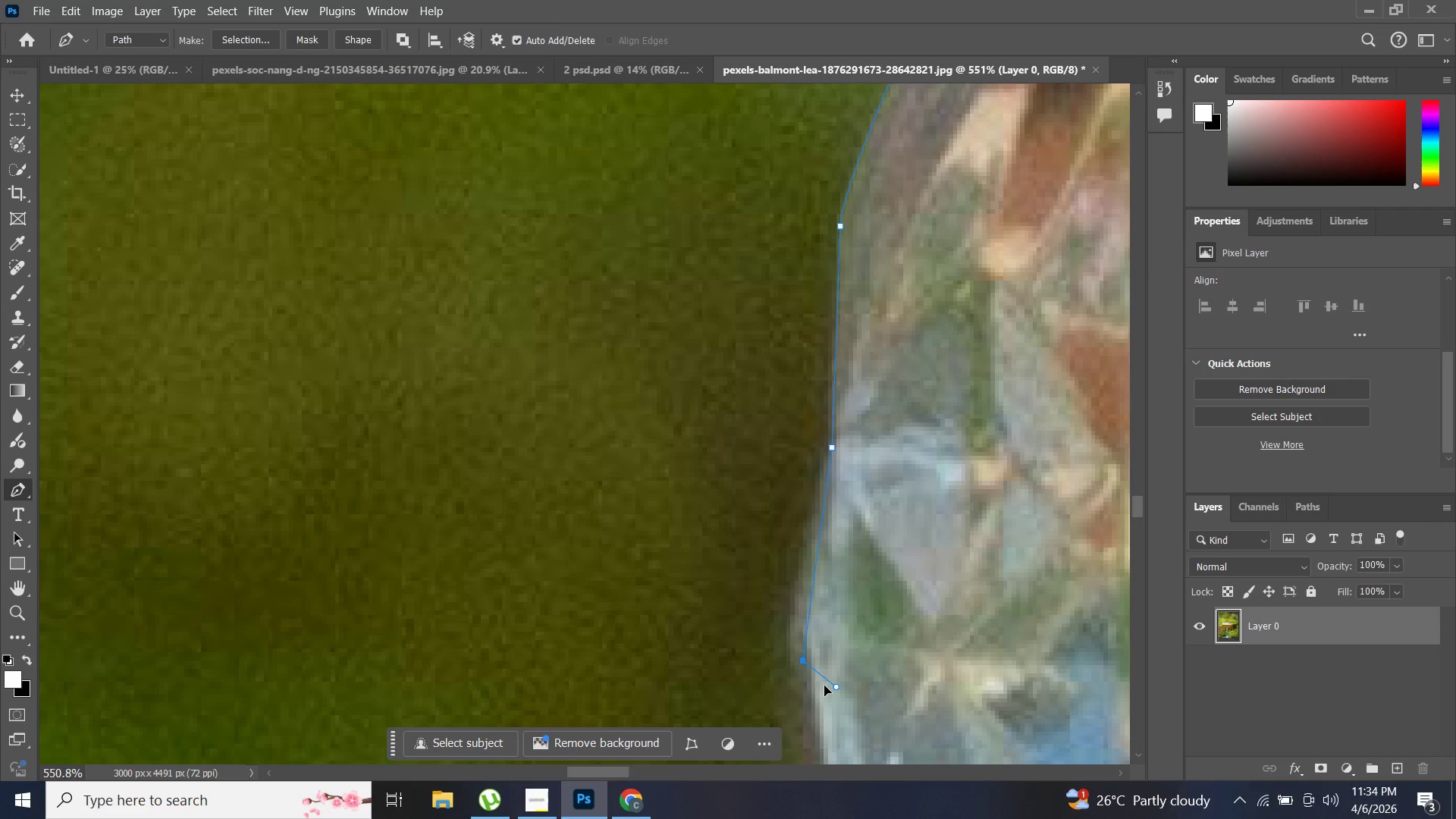 
key(Control+Z)
 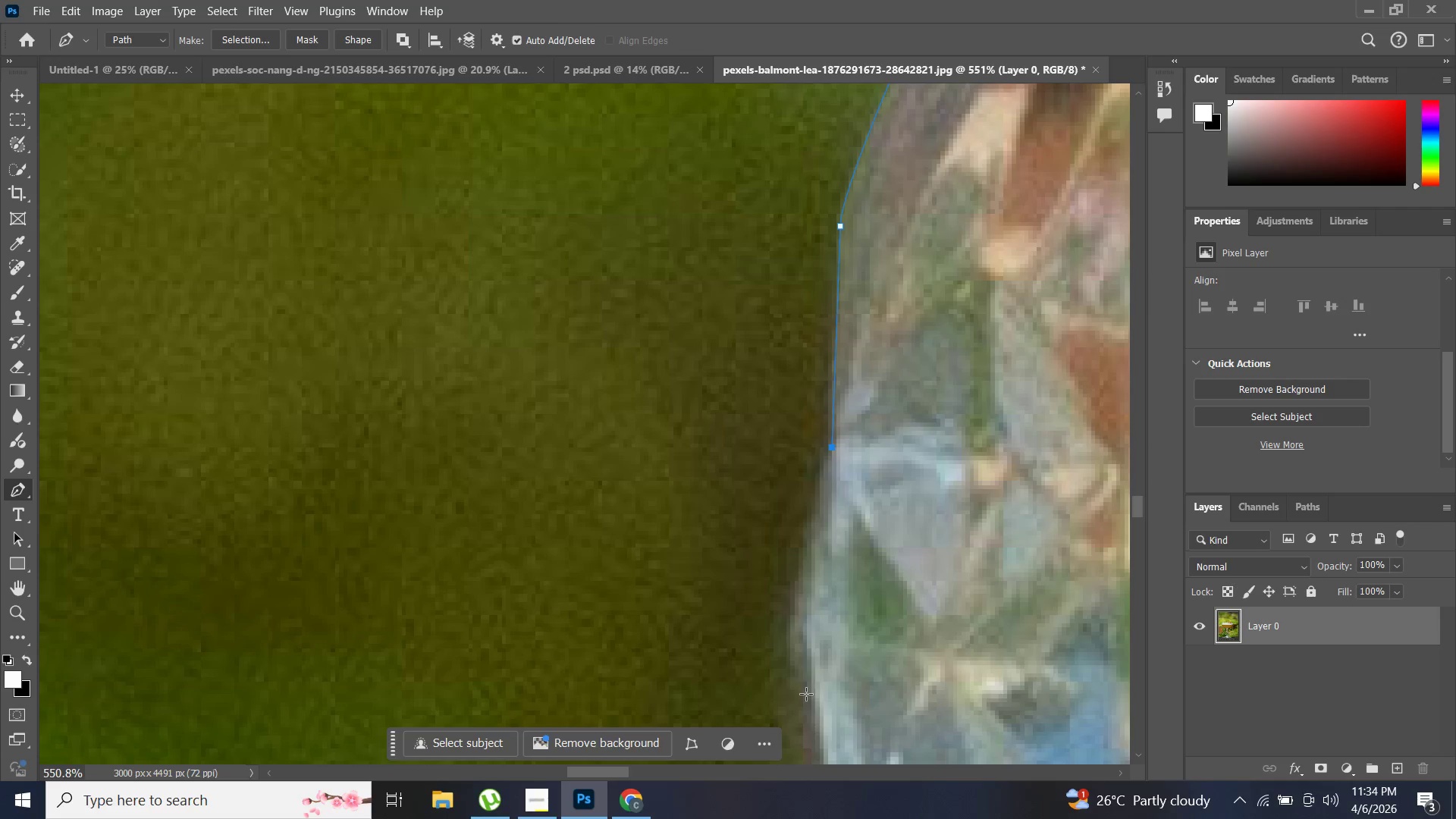 
left_click_drag(start_coordinate=[806, 695], to_coordinate=[840, 700])
 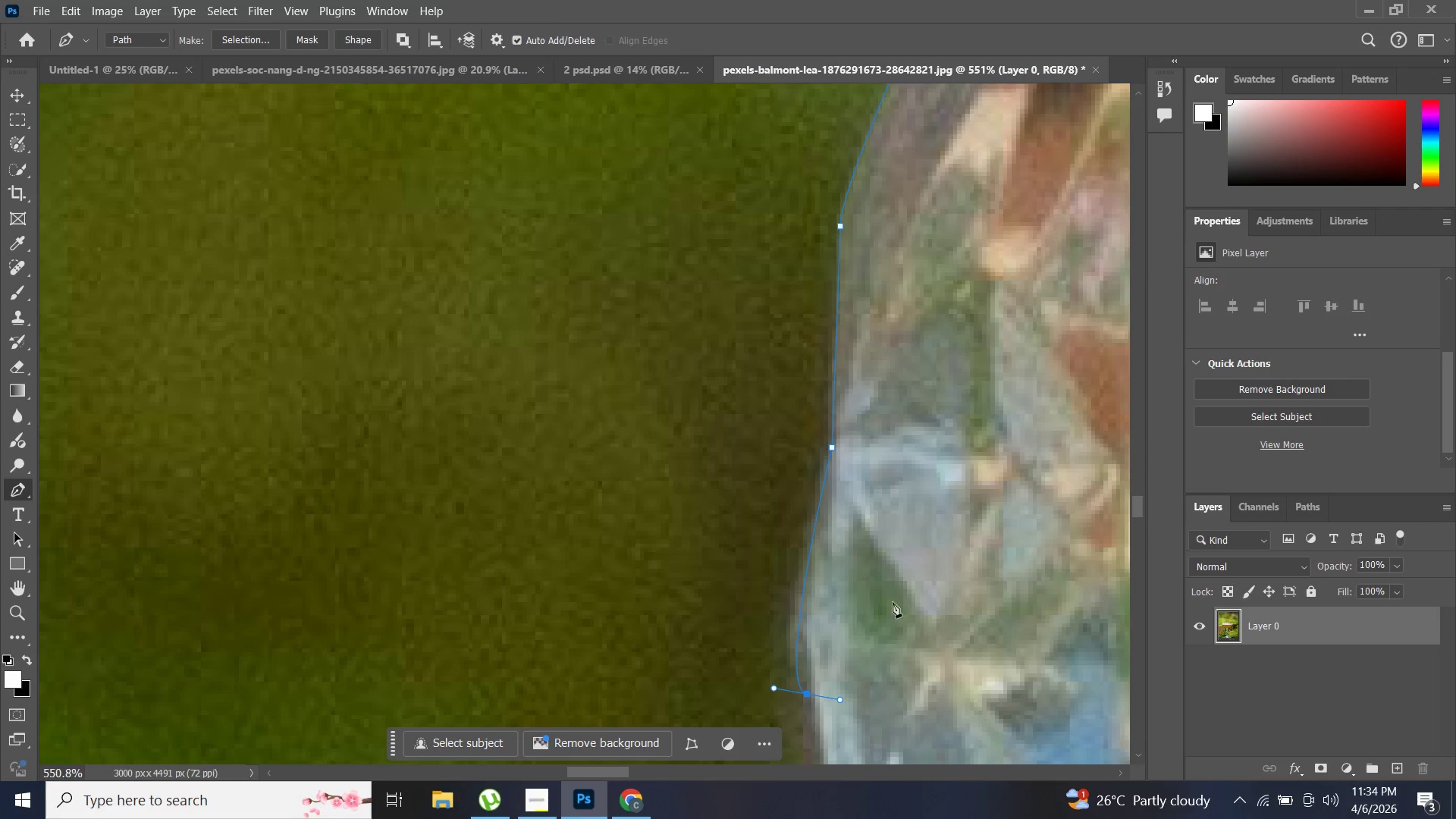 
hold_key(key=AltLeft, duration=0.62)
scroll: coordinate [937, 618], scroll_direction: down, amount: 14.0
 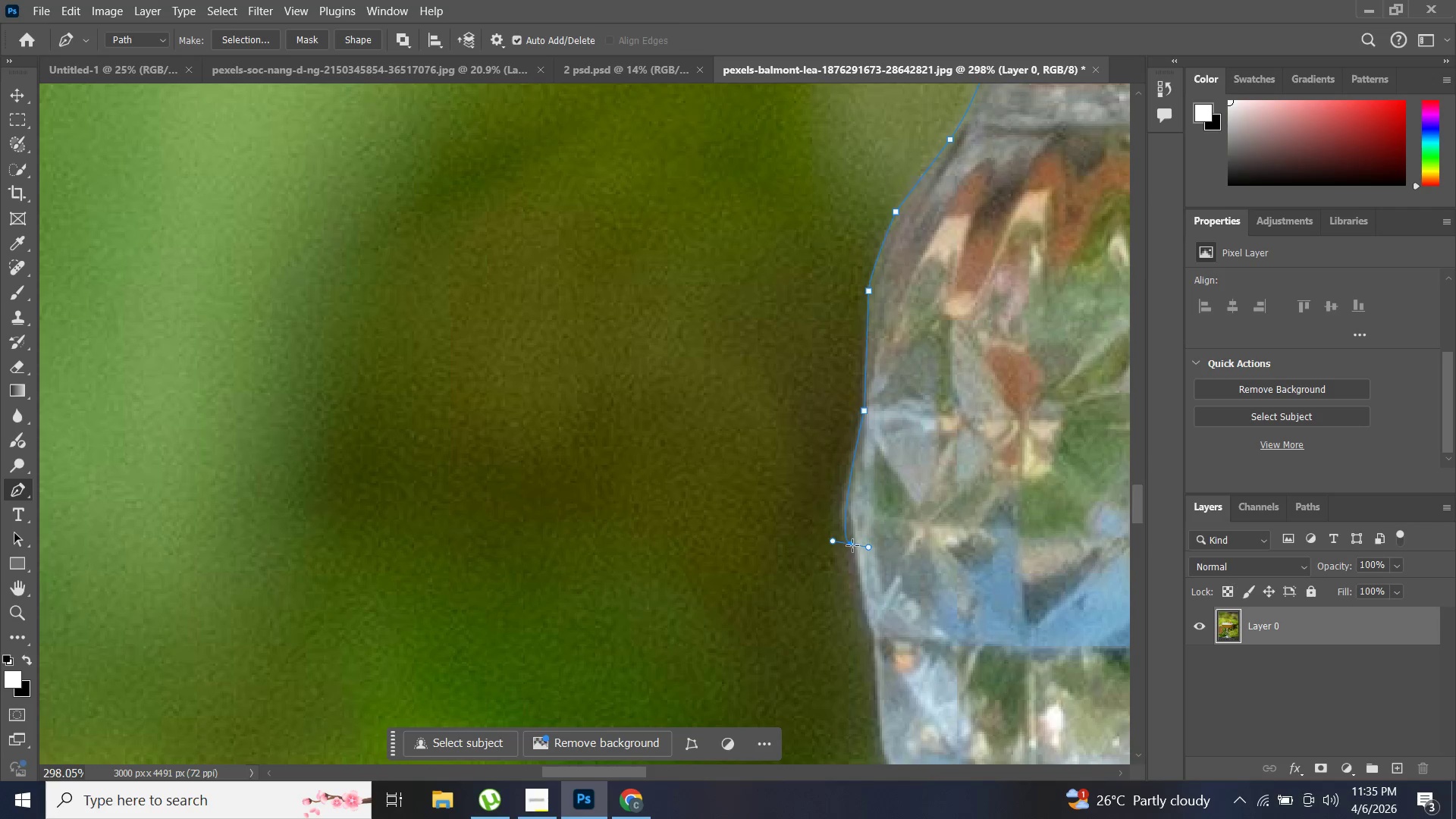 
key(Alt+AltLeft)
 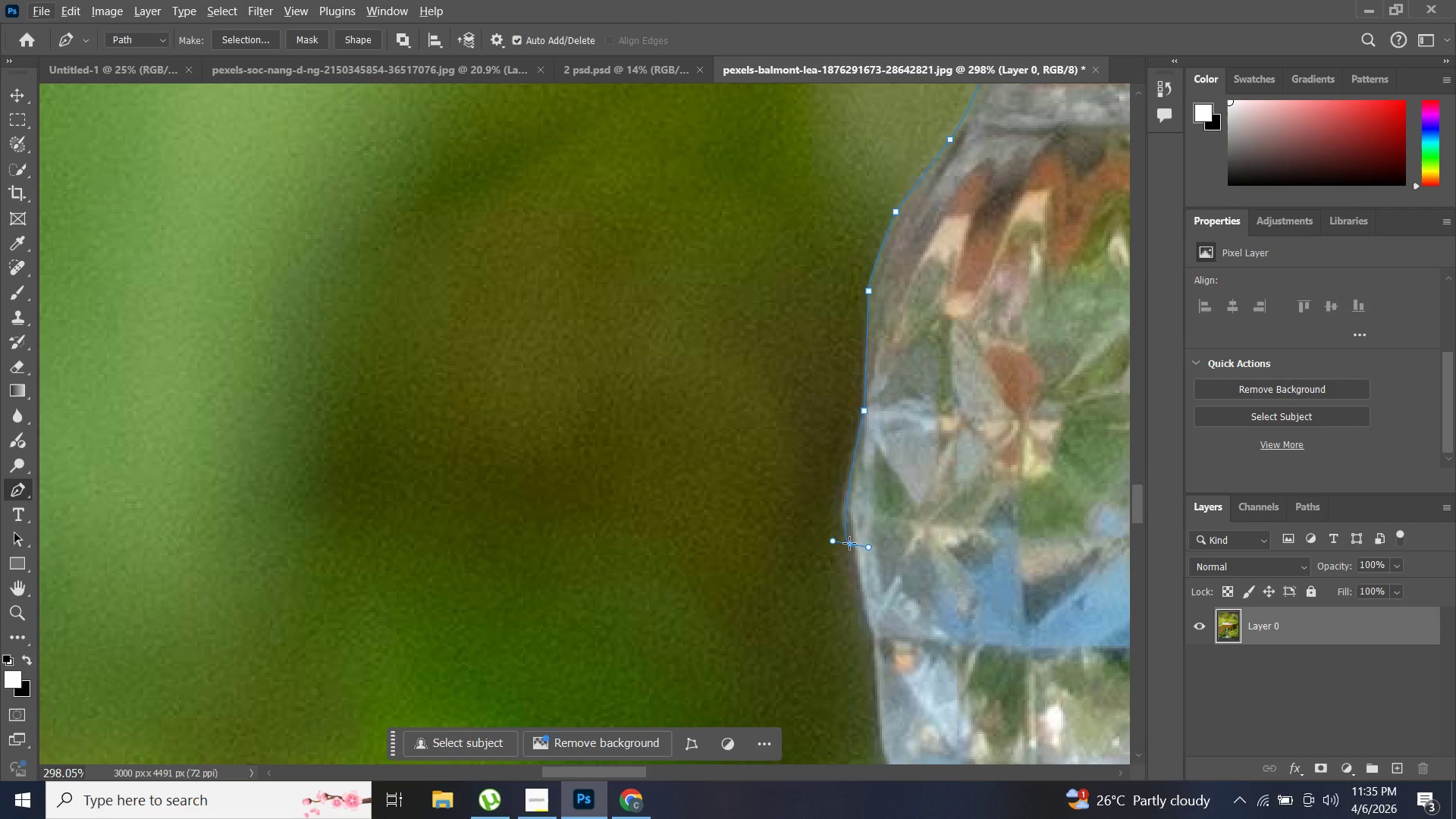 
left_click([849, 543])
 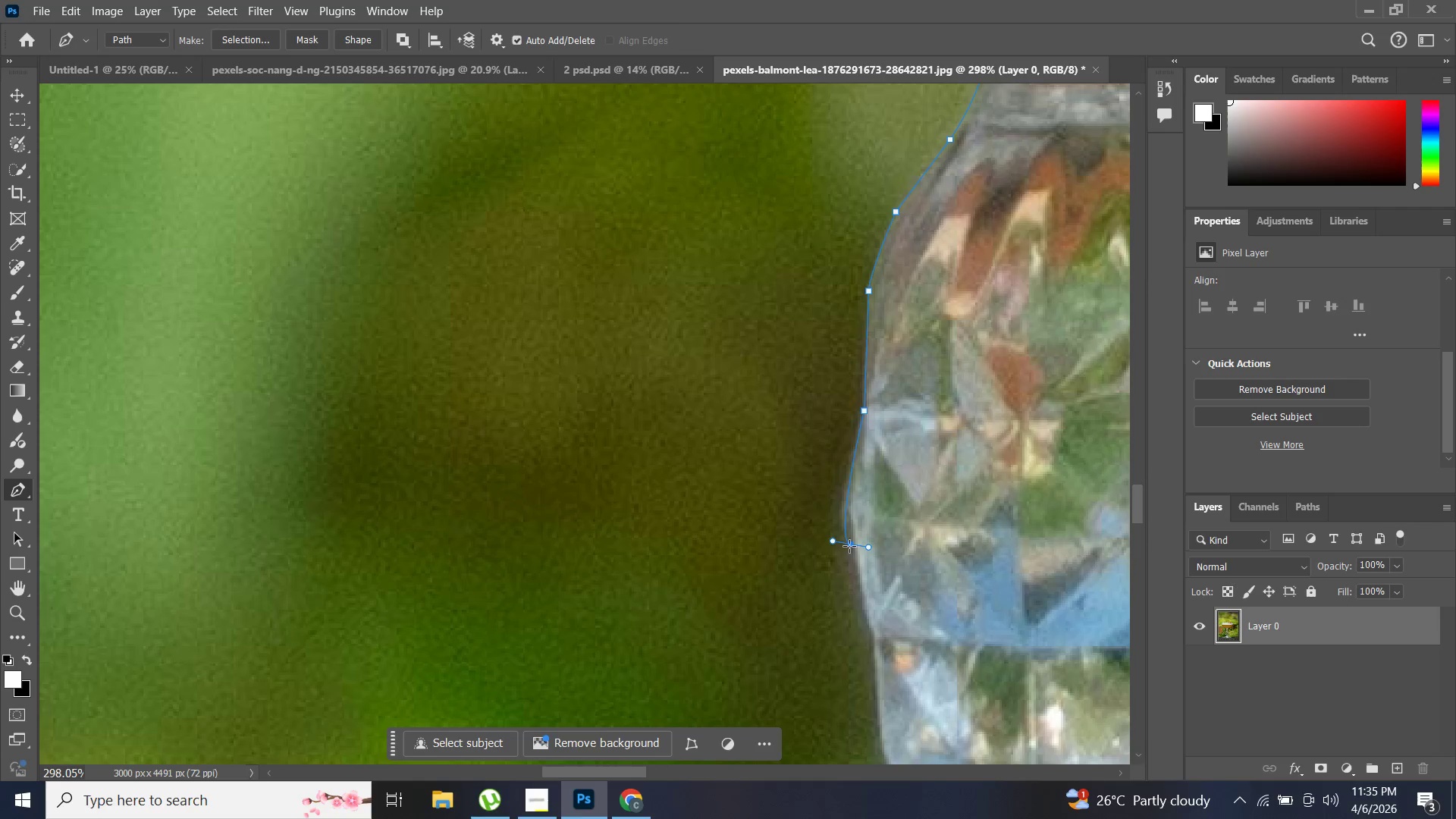 
hold_key(key=AltLeft, duration=0.66)
left_click([849, 543])
 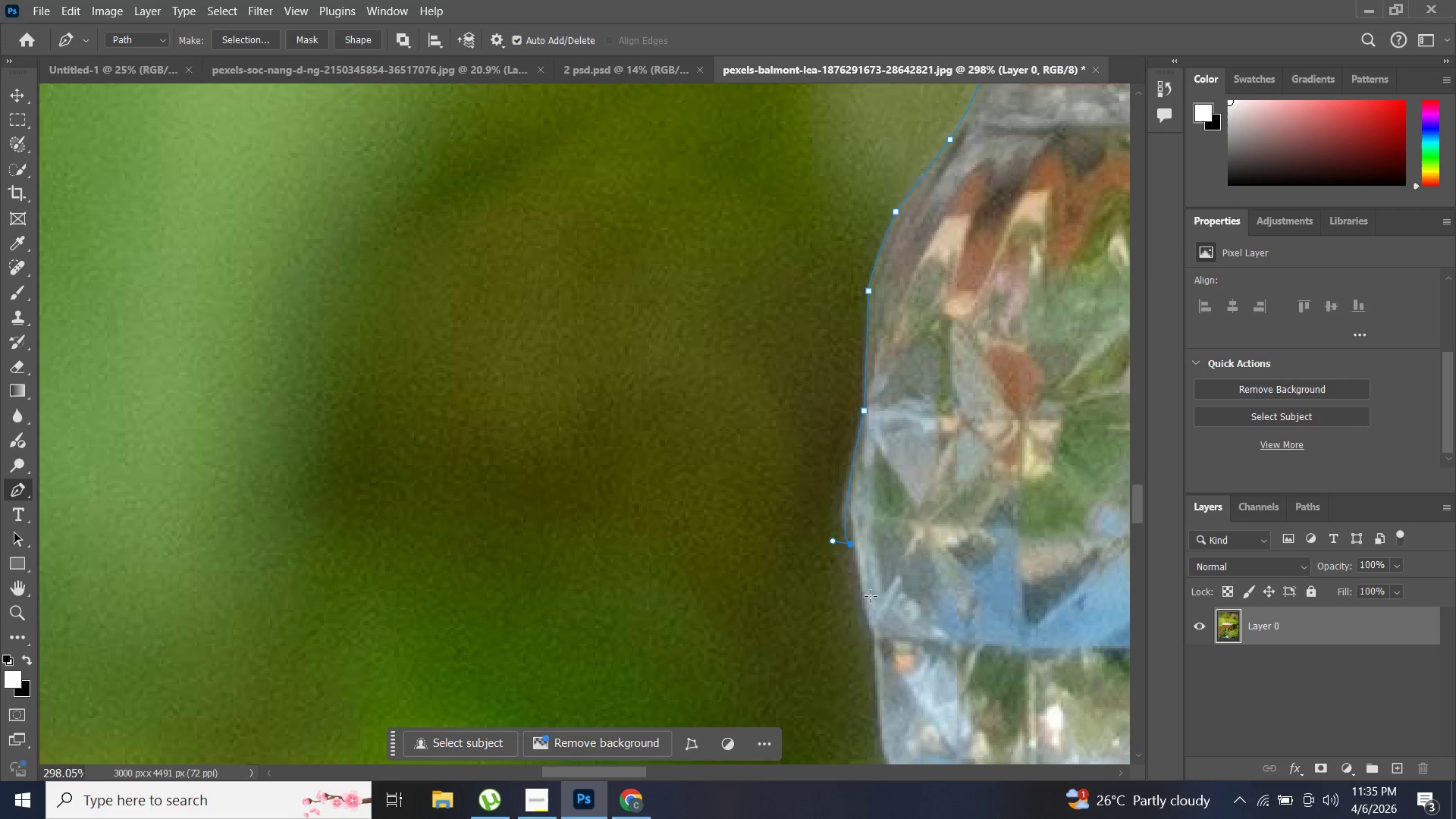 
scroll: coordinate [873, 596], scroll_direction: down, amount: 2.0
 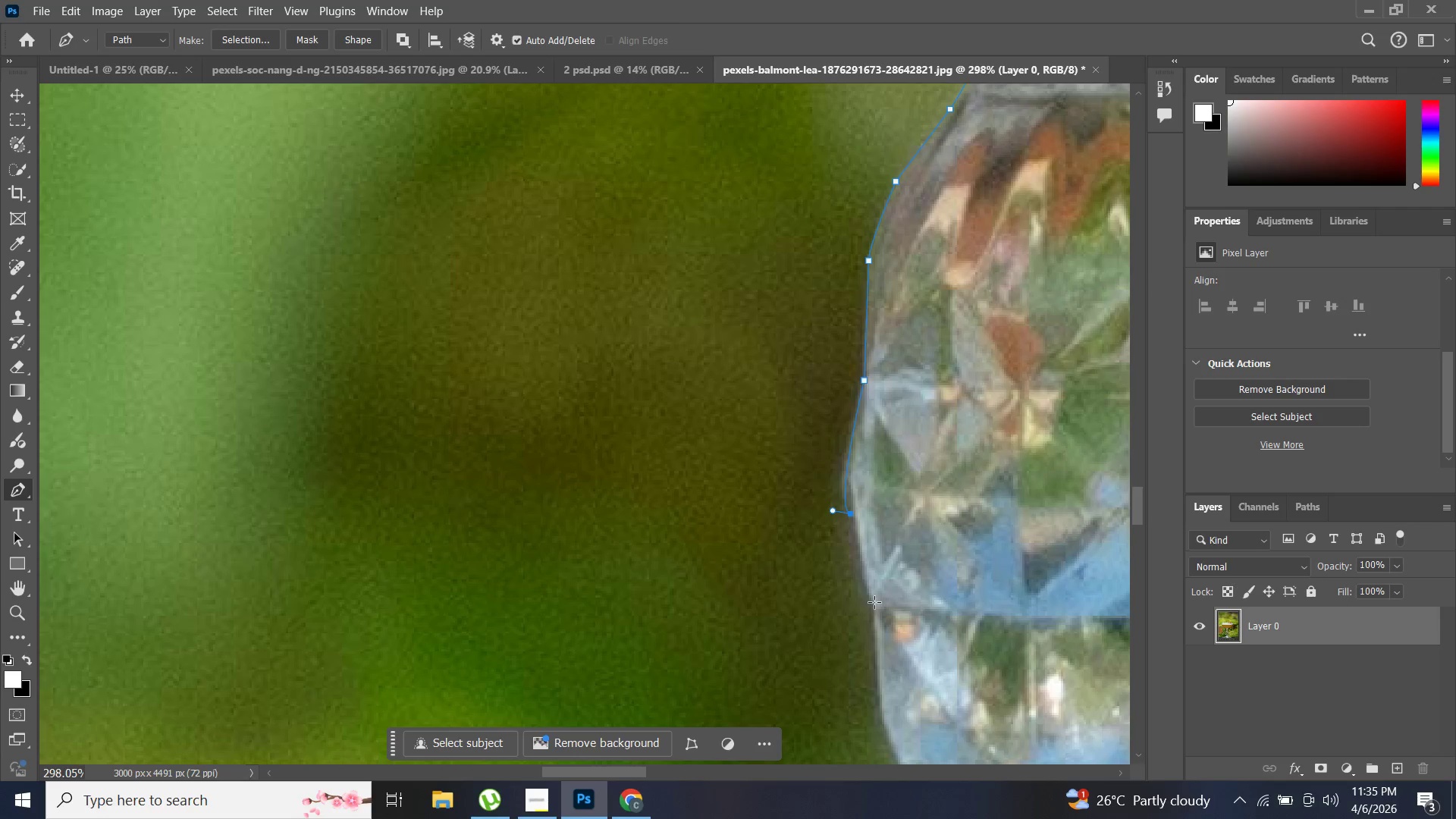 
left_click_drag(start_coordinate=[874, 602], to_coordinate=[878, 621])
 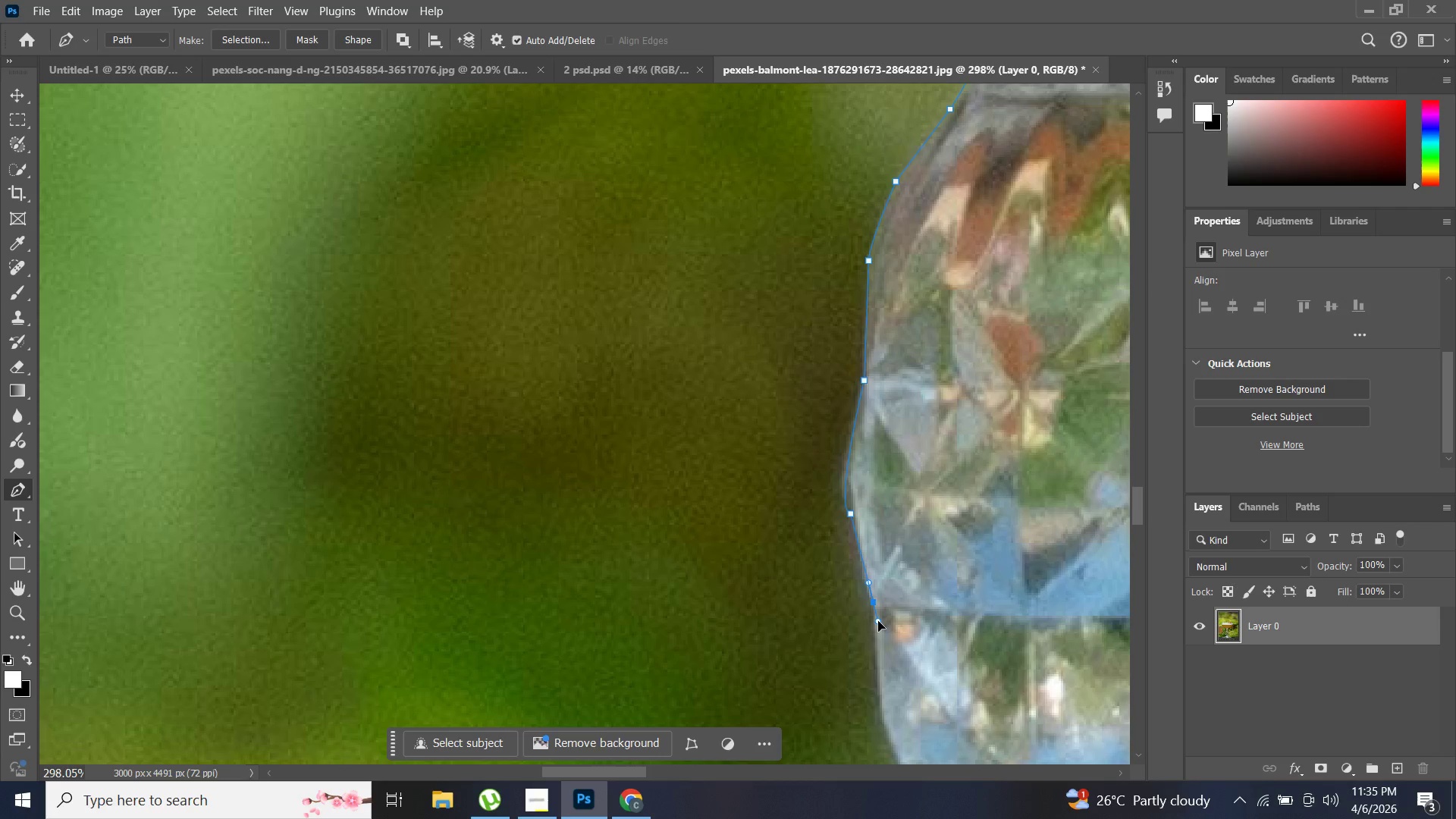 
hold_key(key=AltLeft, duration=0.58)
 